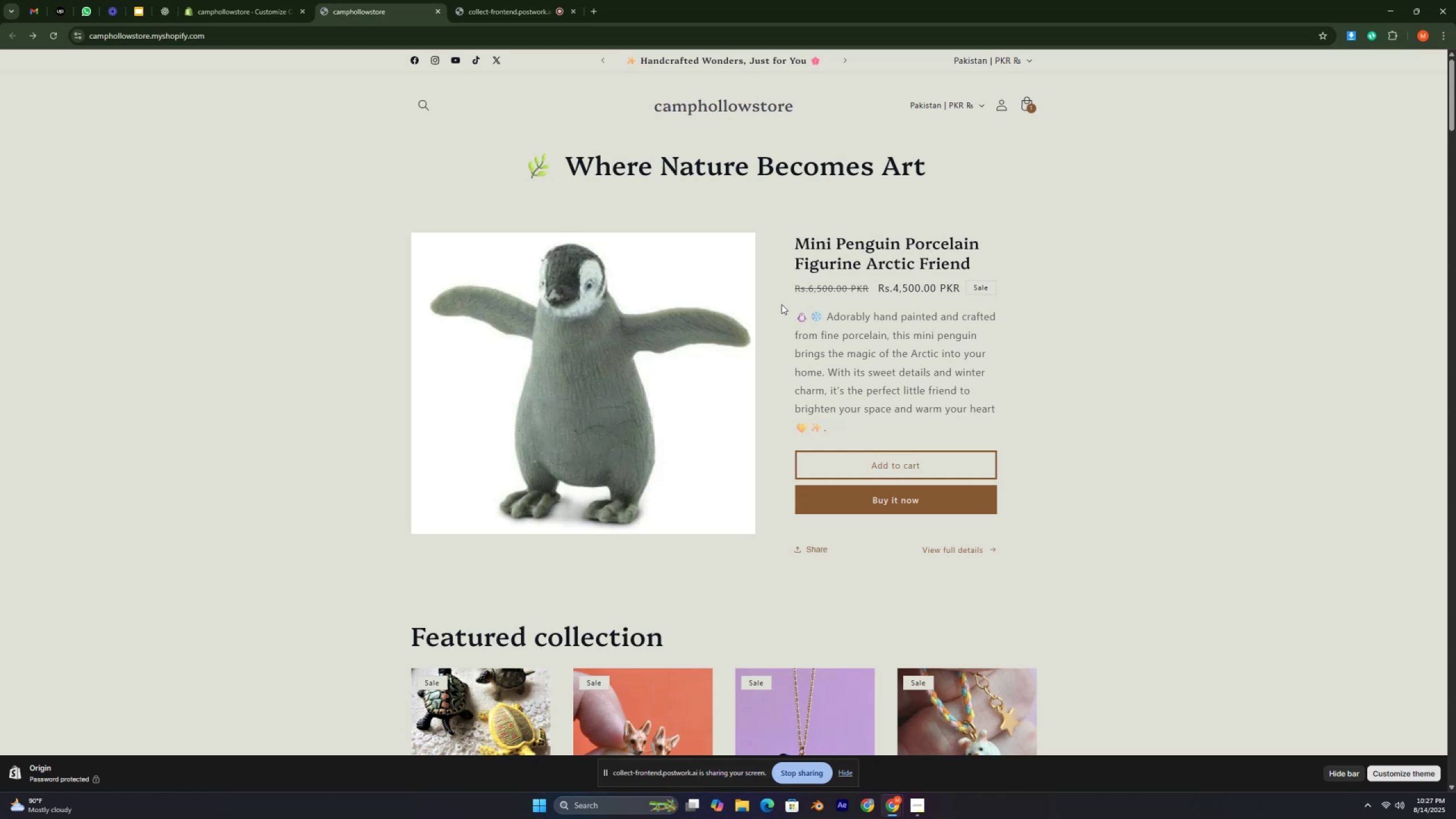 
key(Control+ControlLeft)
 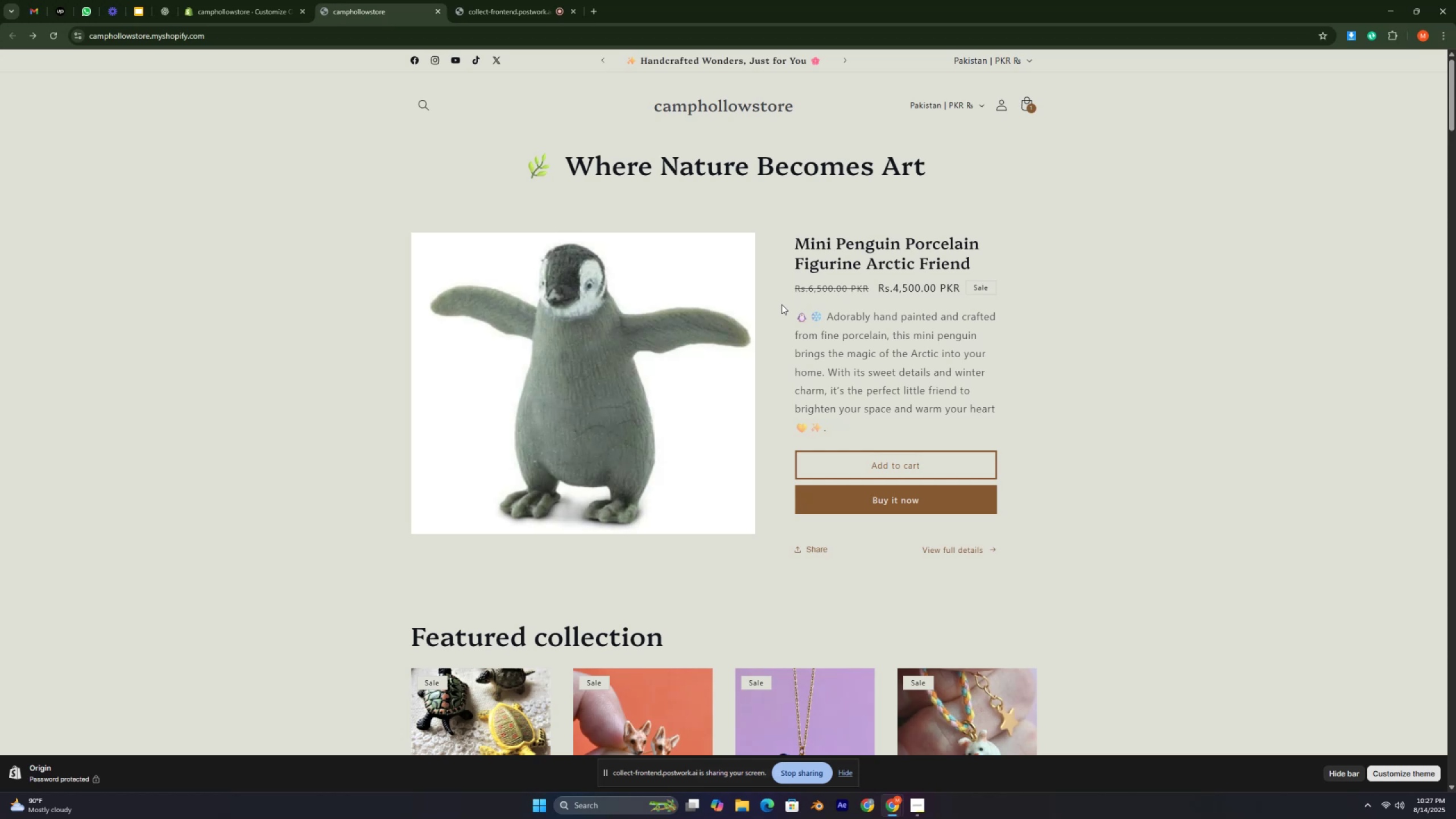 
key(Control+ControlLeft)
 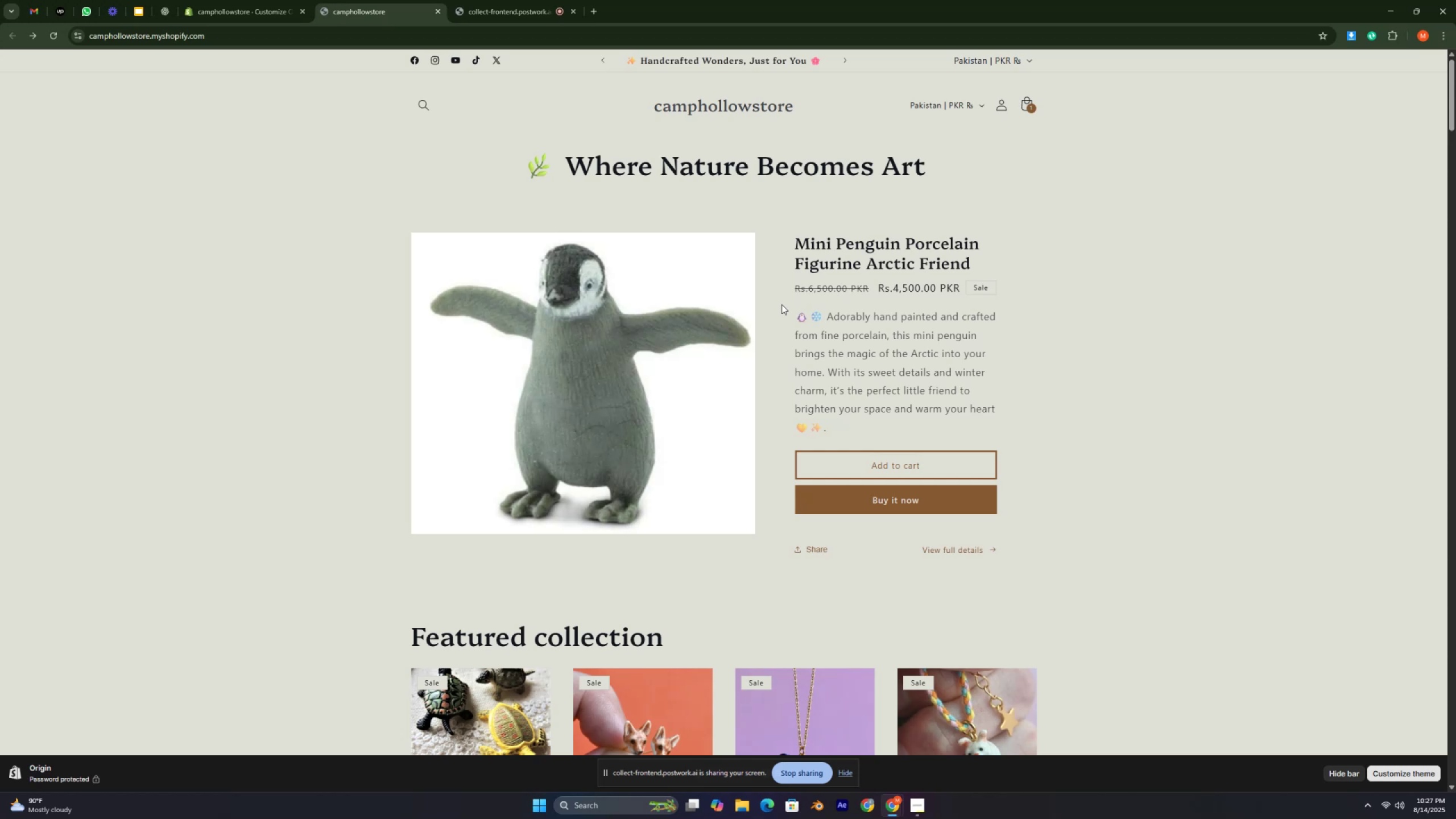 
key(Control+ControlLeft)
 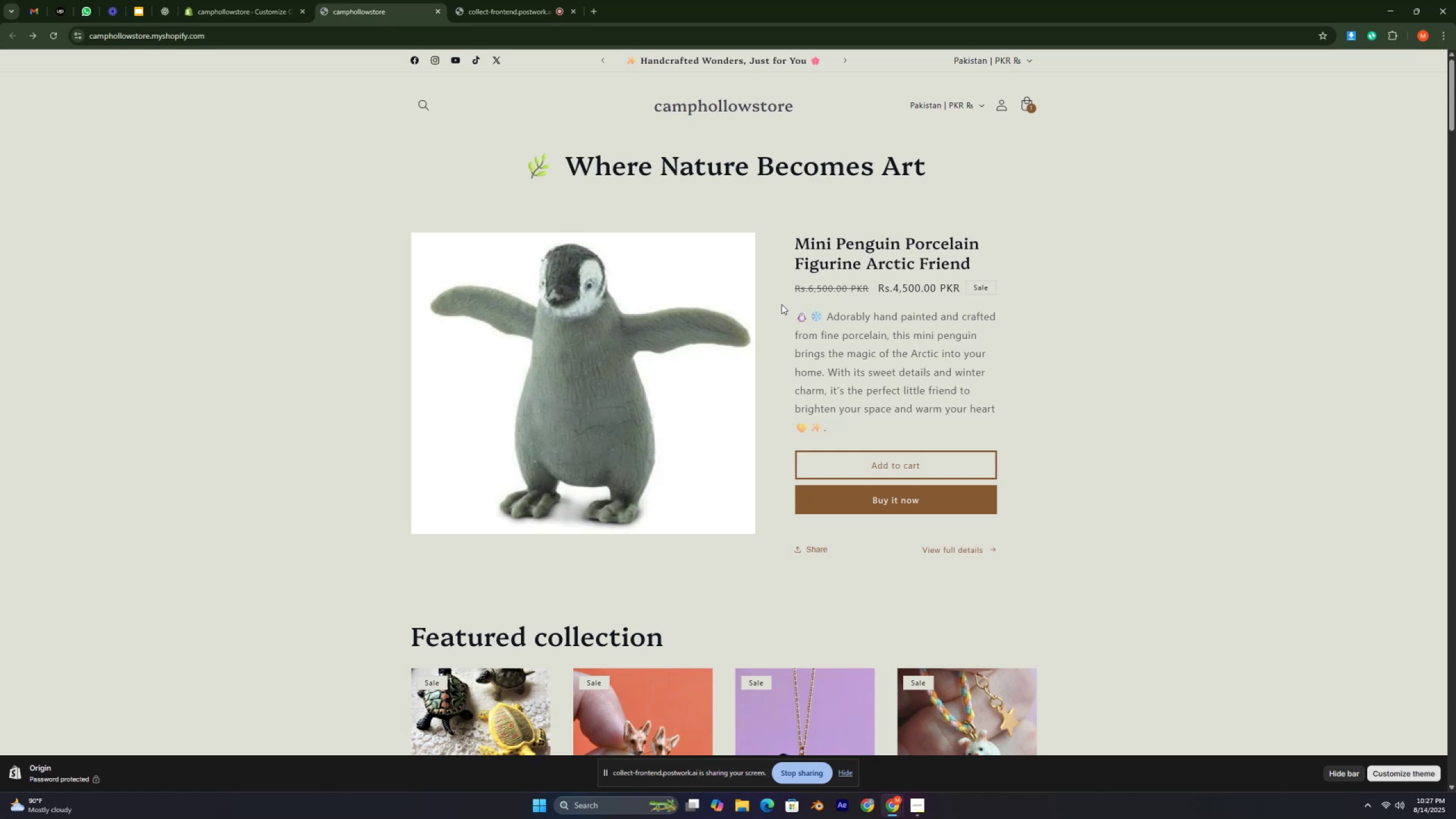 
key(Control+ControlLeft)
 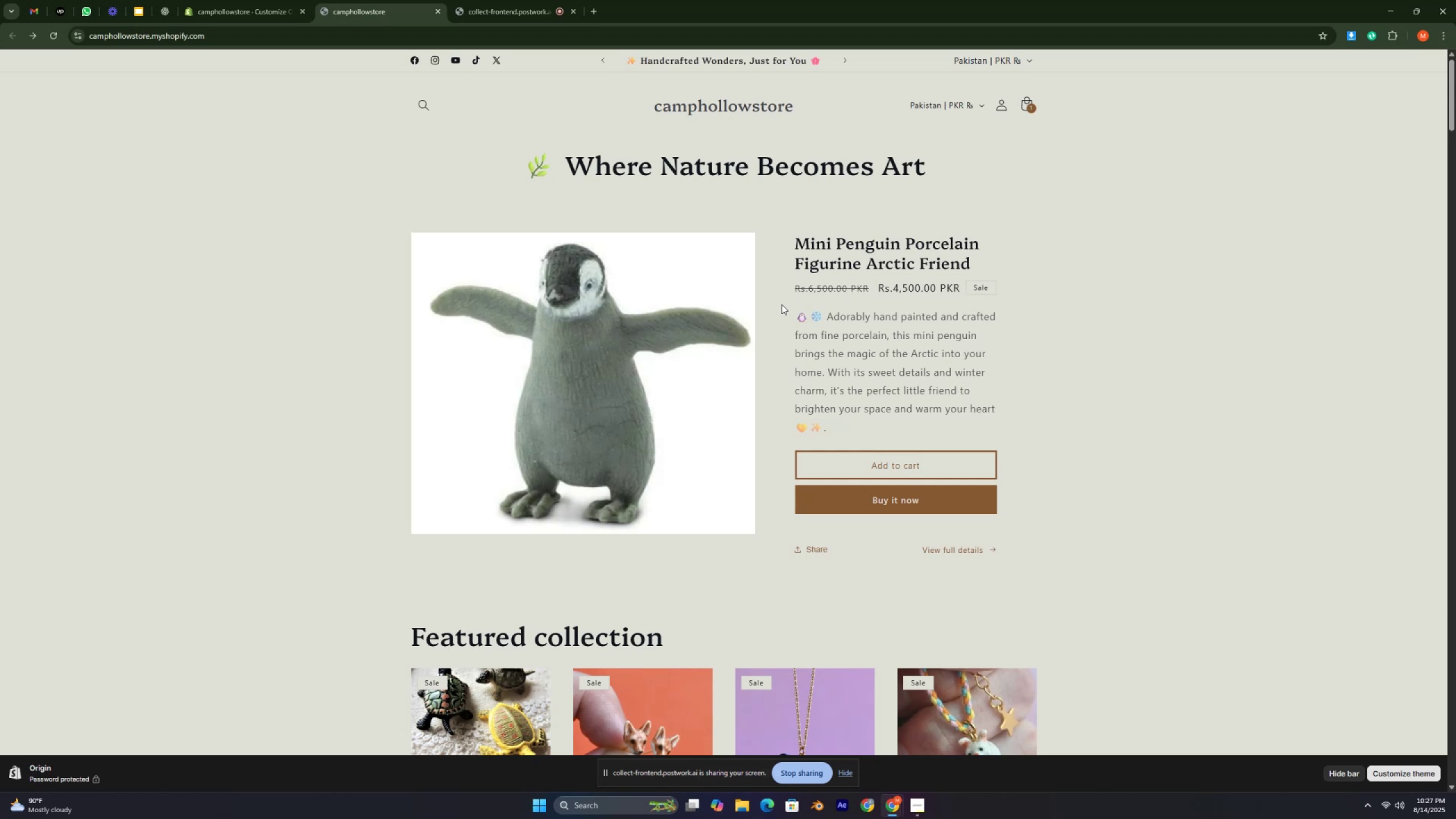 
key(Control+ControlLeft)
 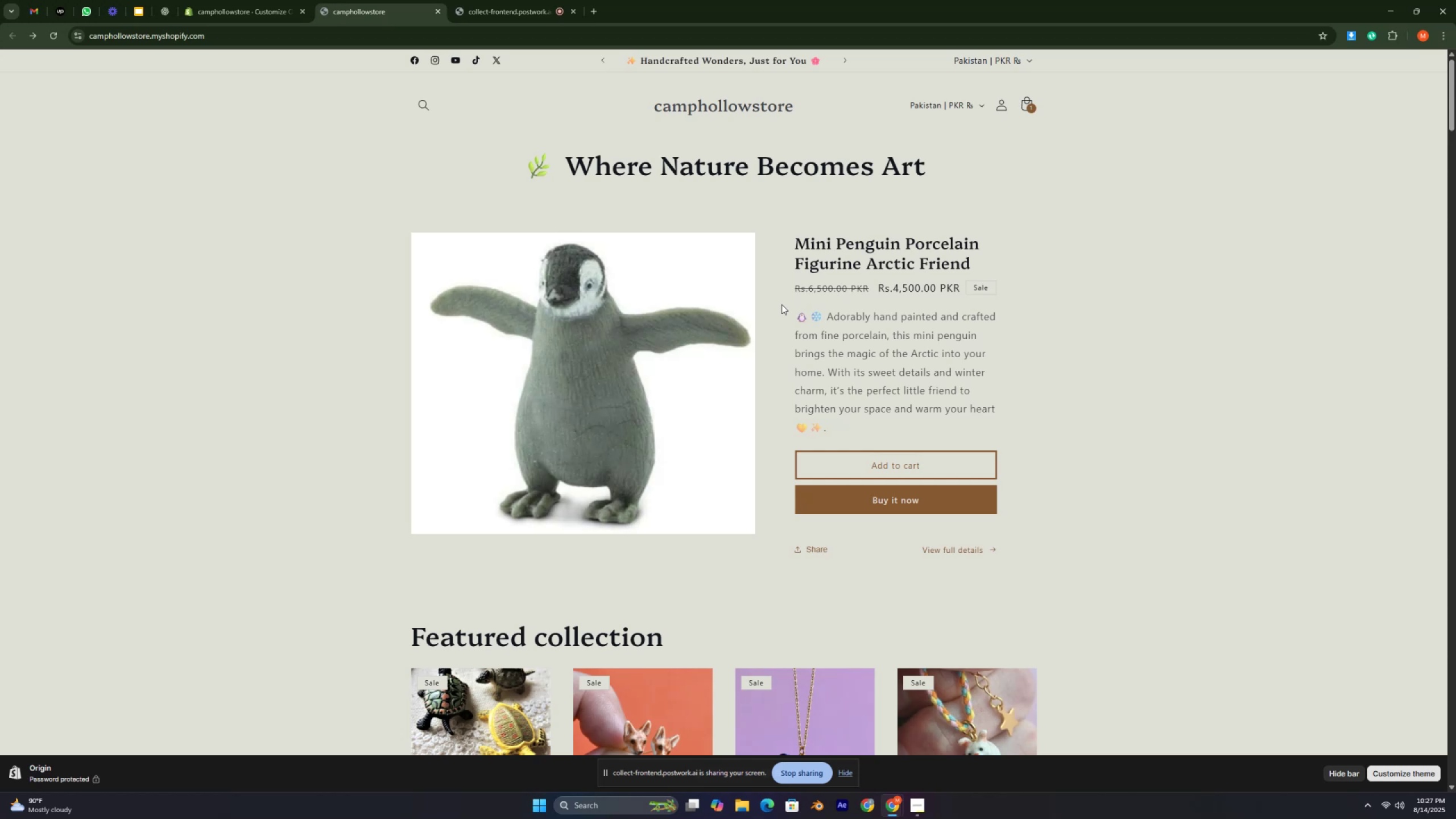 
key(Control+ControlLeft)
 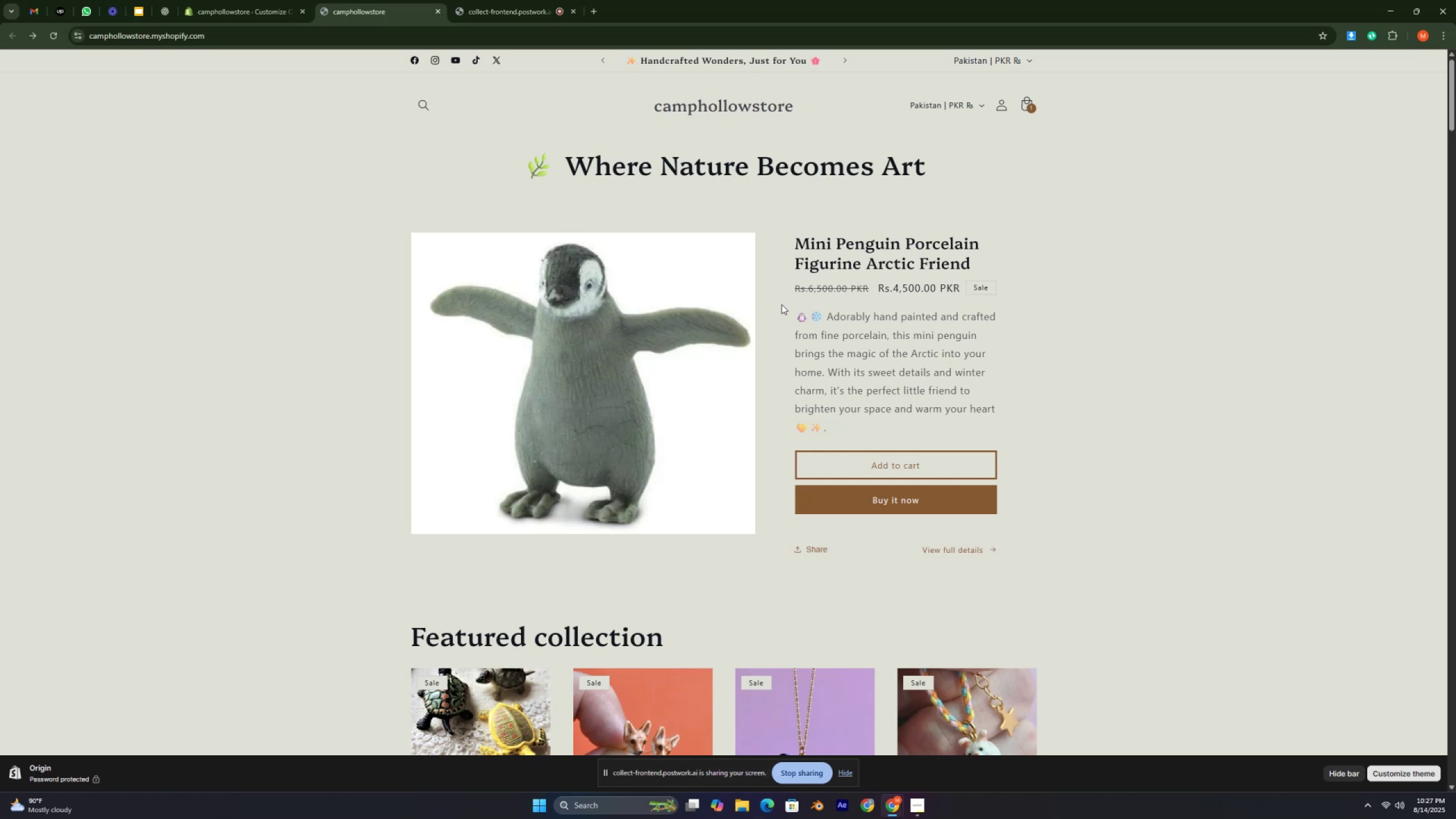 
key(Control+ControlLeft)
 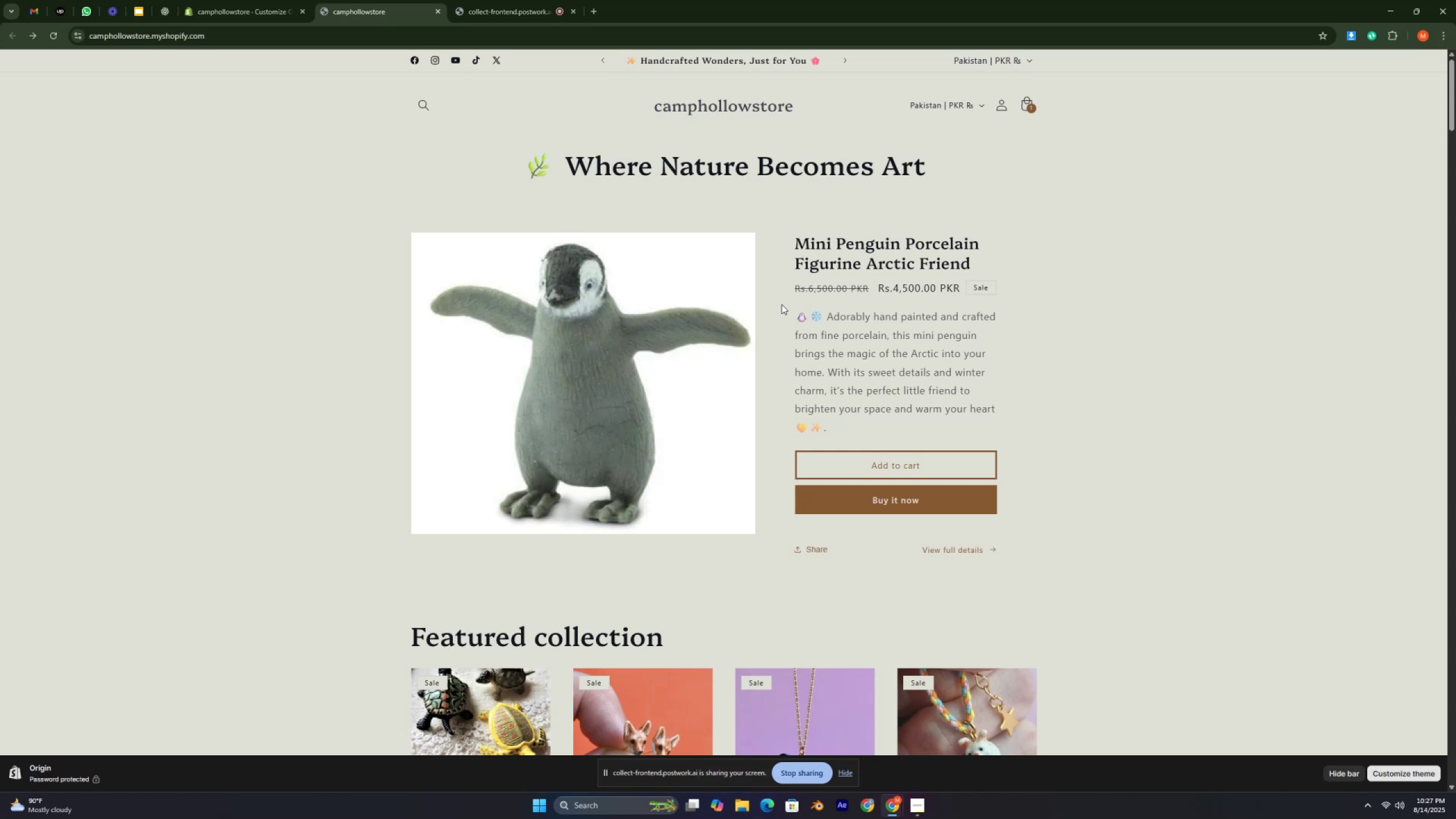 
key(Control+ControlLeft)
 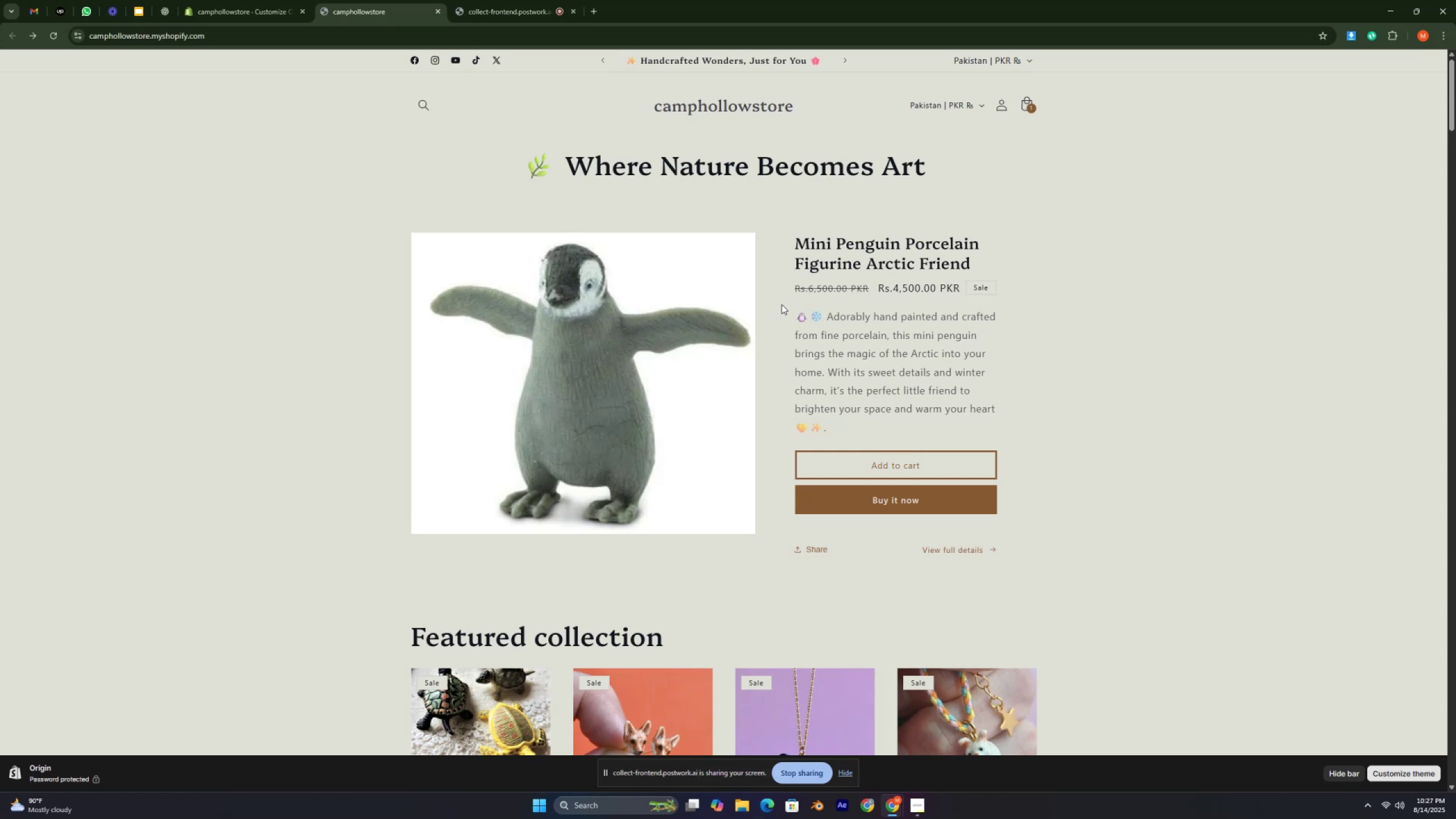 
key(Control+ControlLeft)
 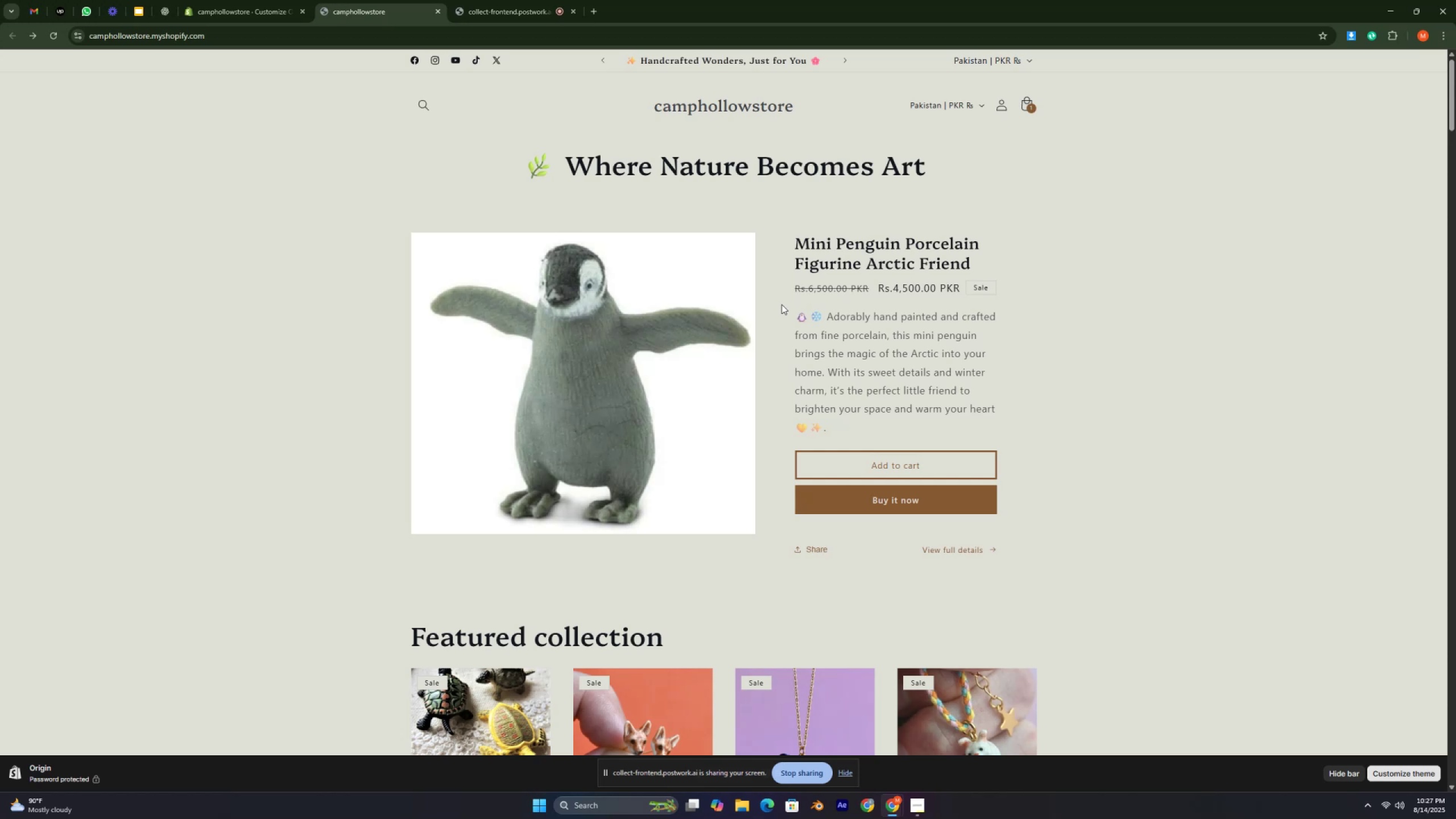 
key(Control+ControlLeft)
 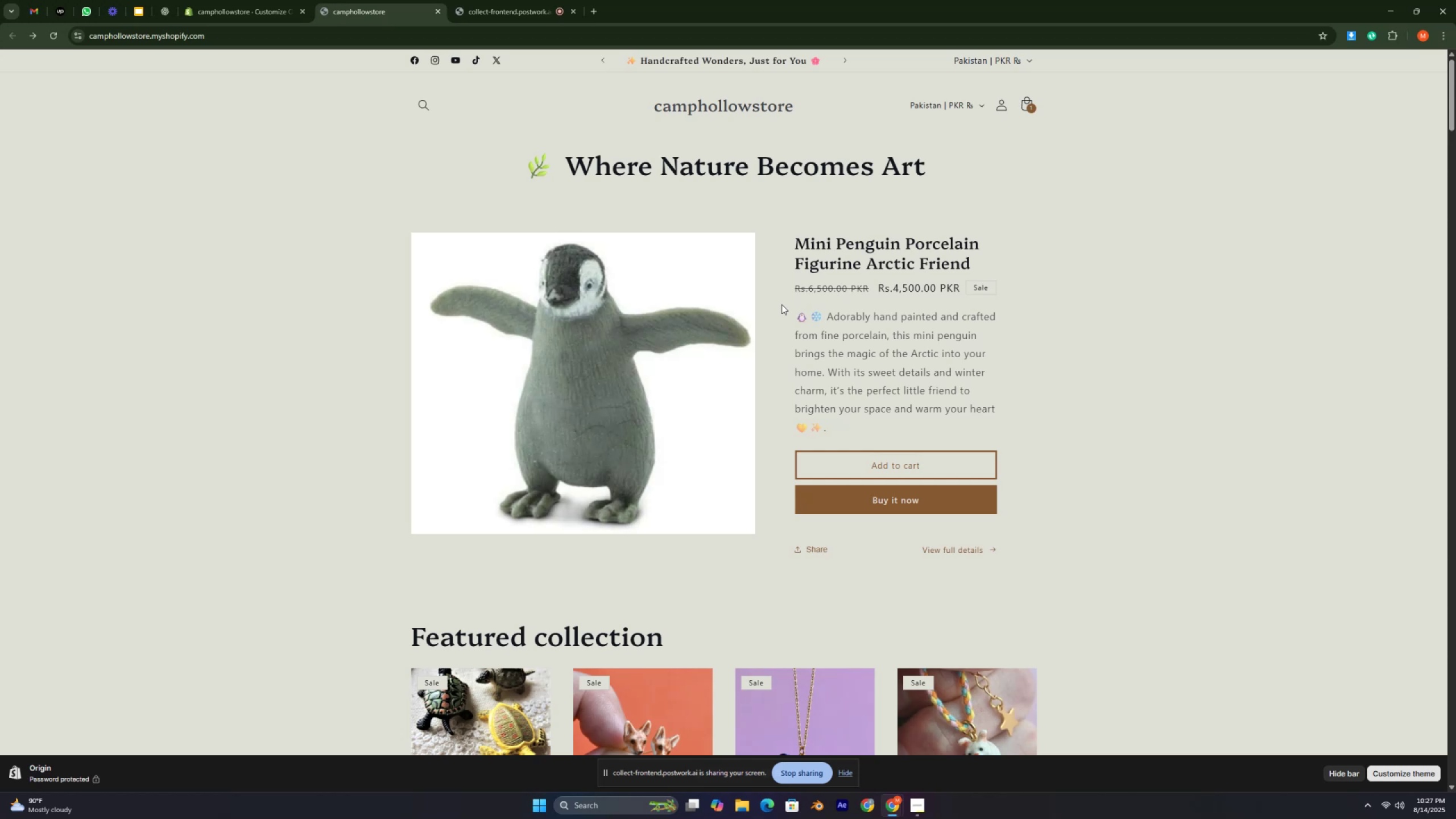 
key(Control+ControlLeft)
 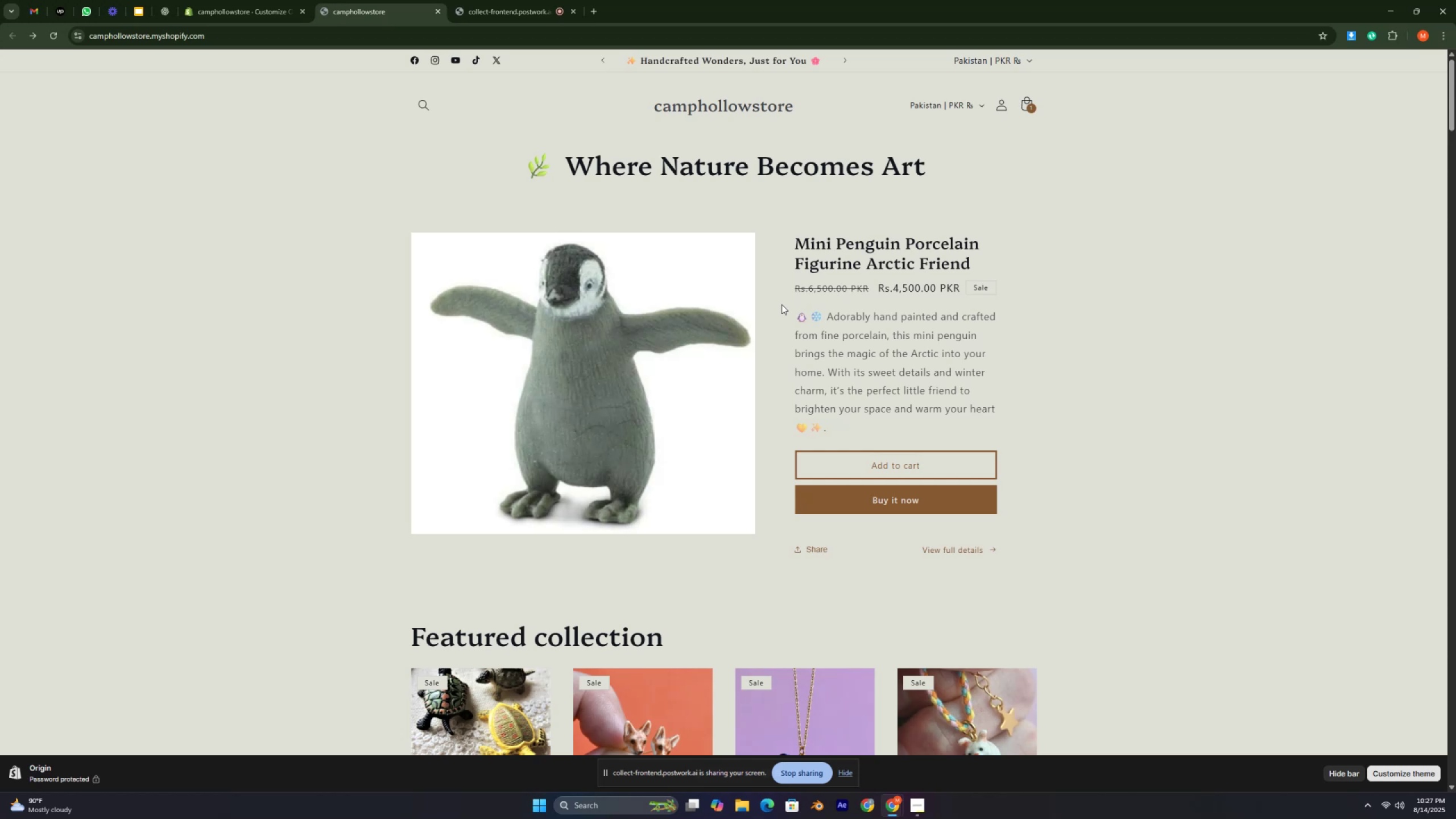 
key(Control+ControlLeft)
 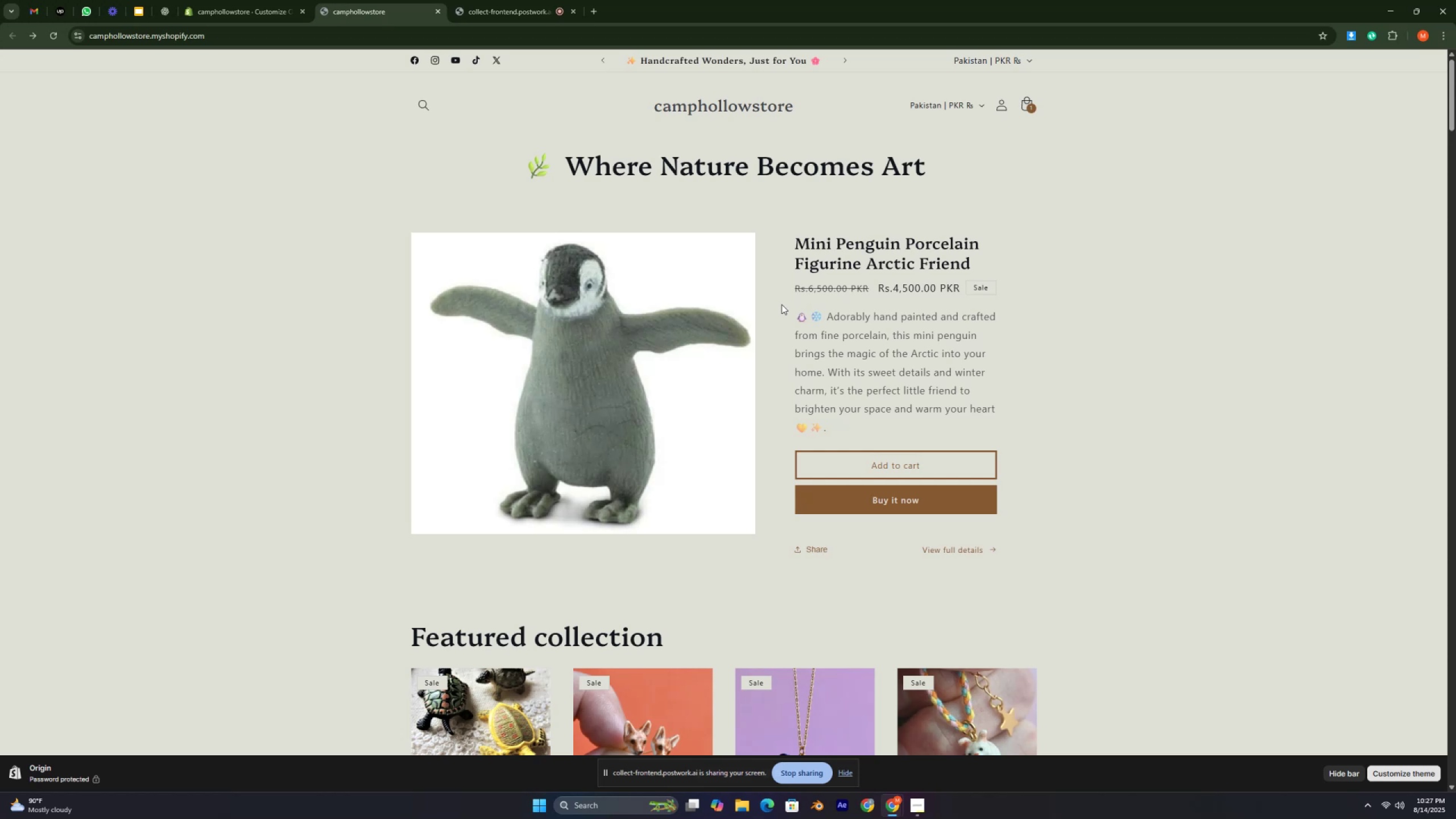 
key(Control+ControlLeft)
 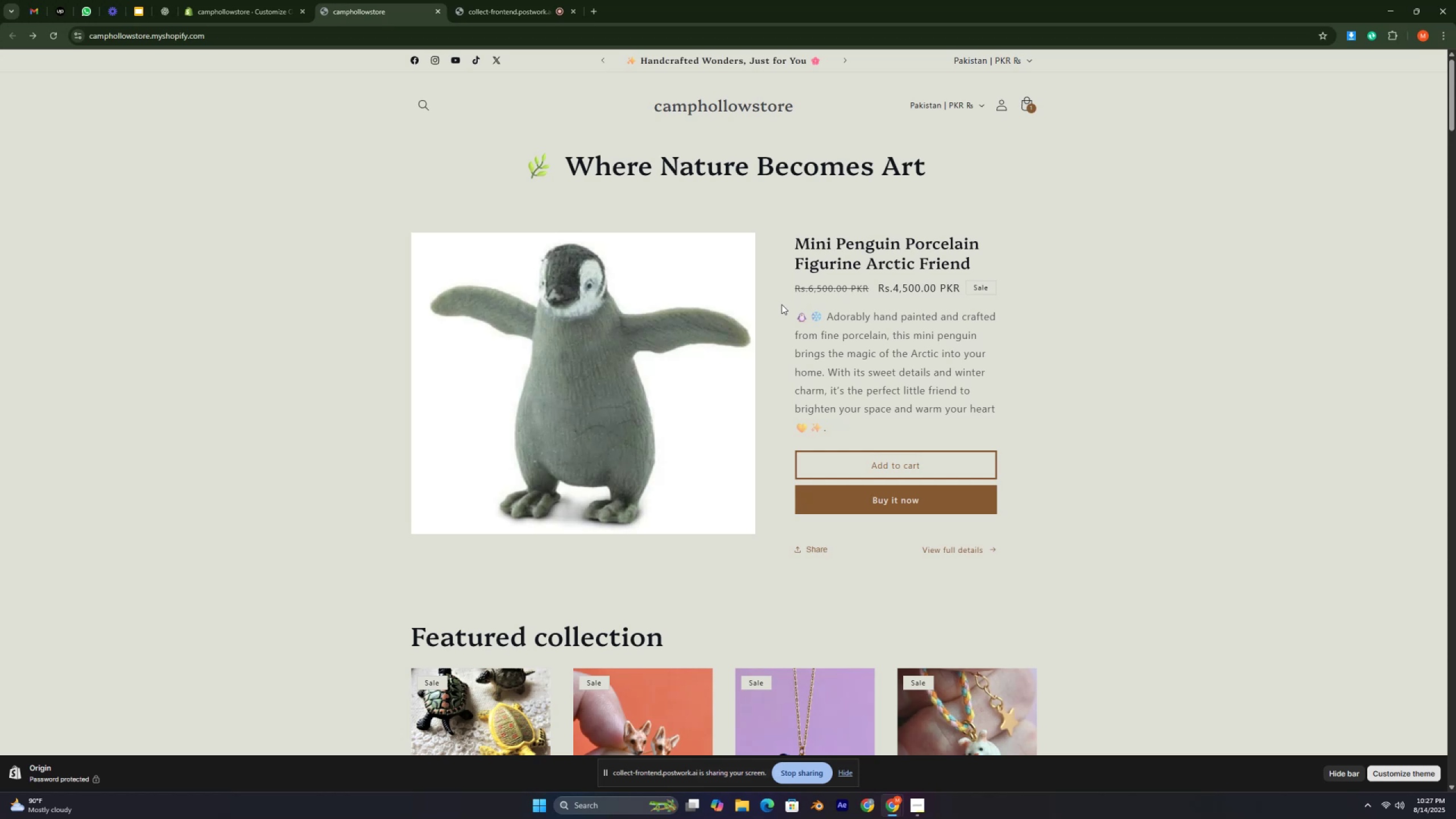 
key(Control+ControlLeft)
 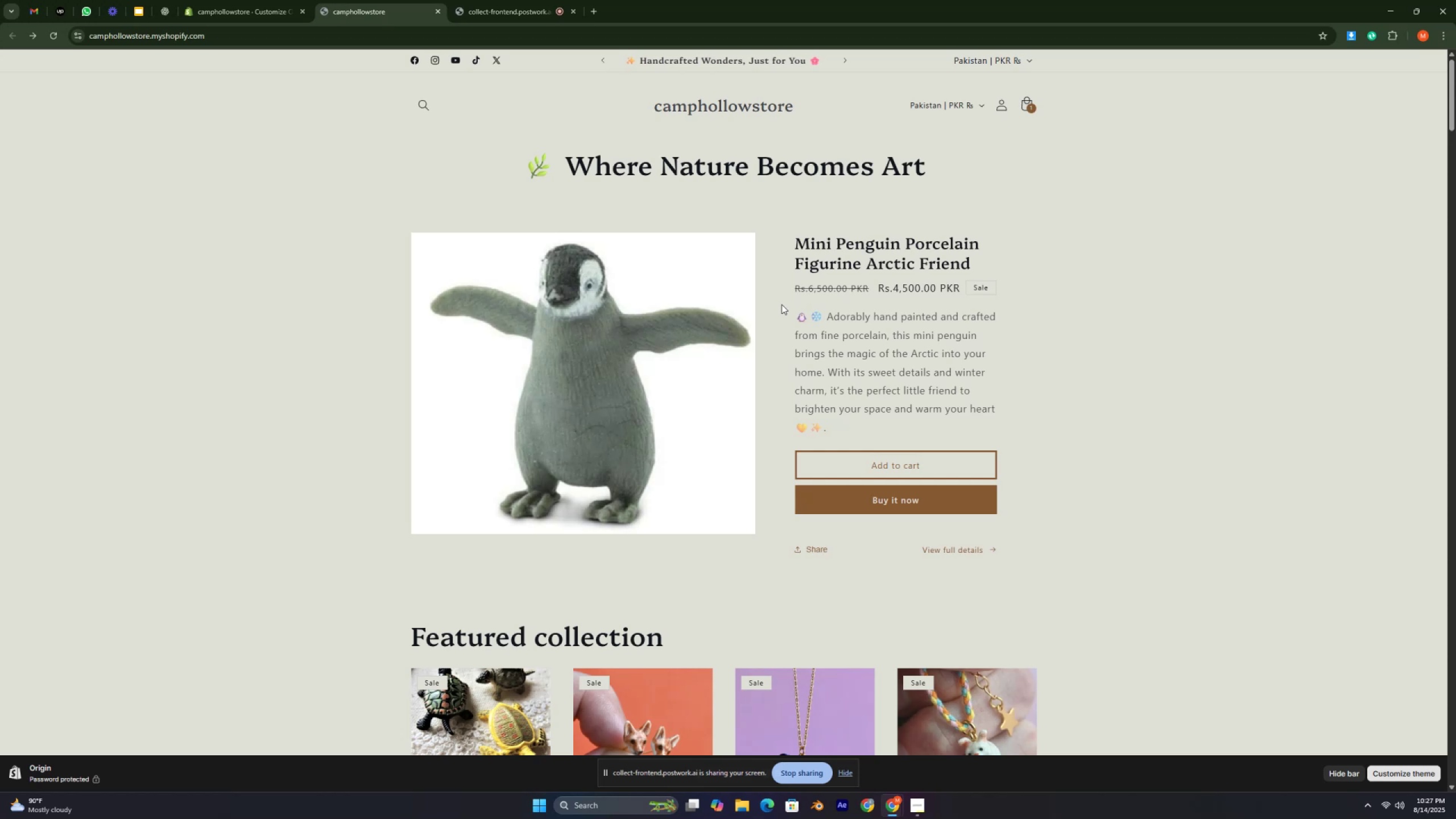 
key(Control+ControlLeft)
 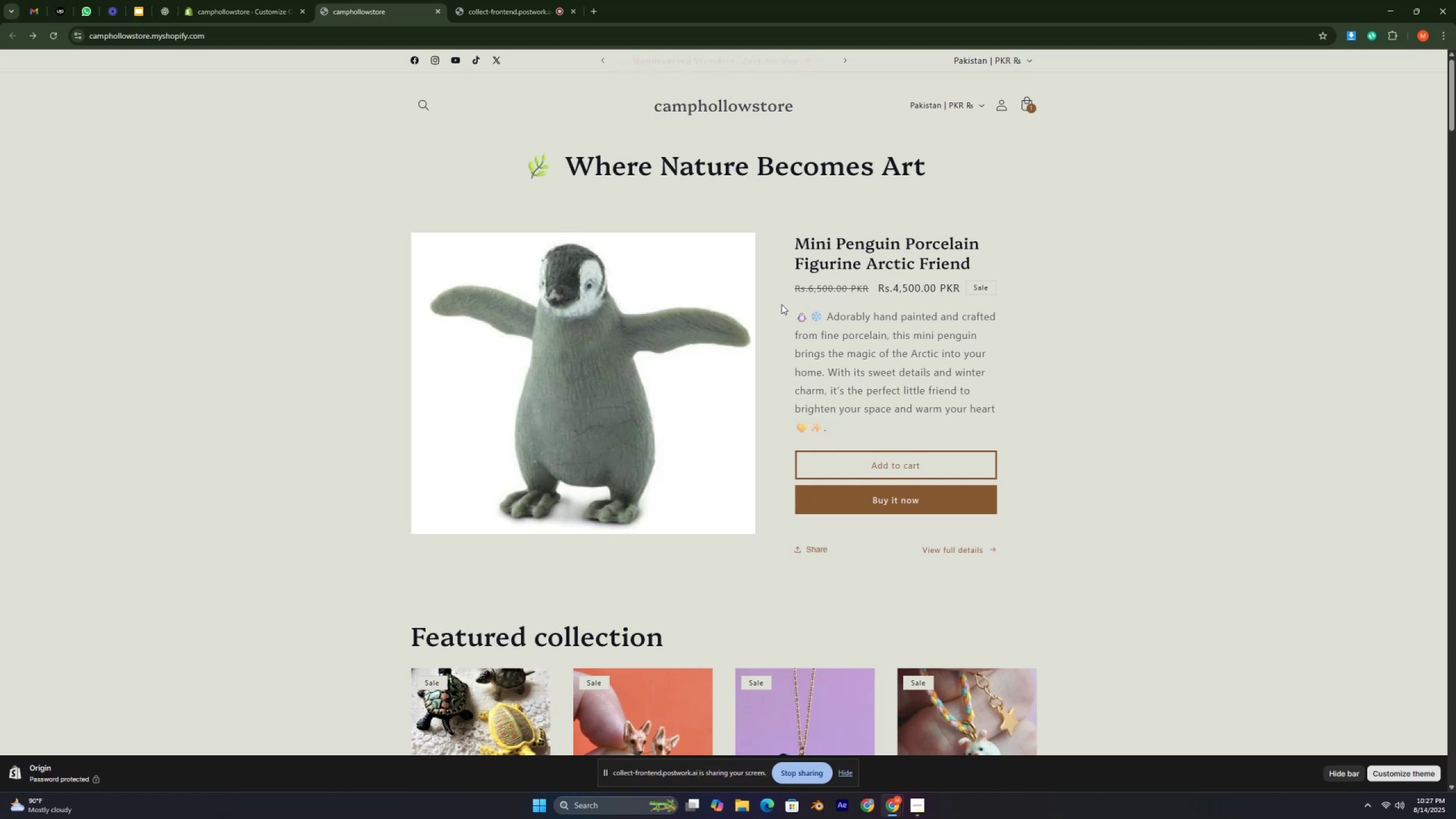 
key(Control+ControlLeft)
 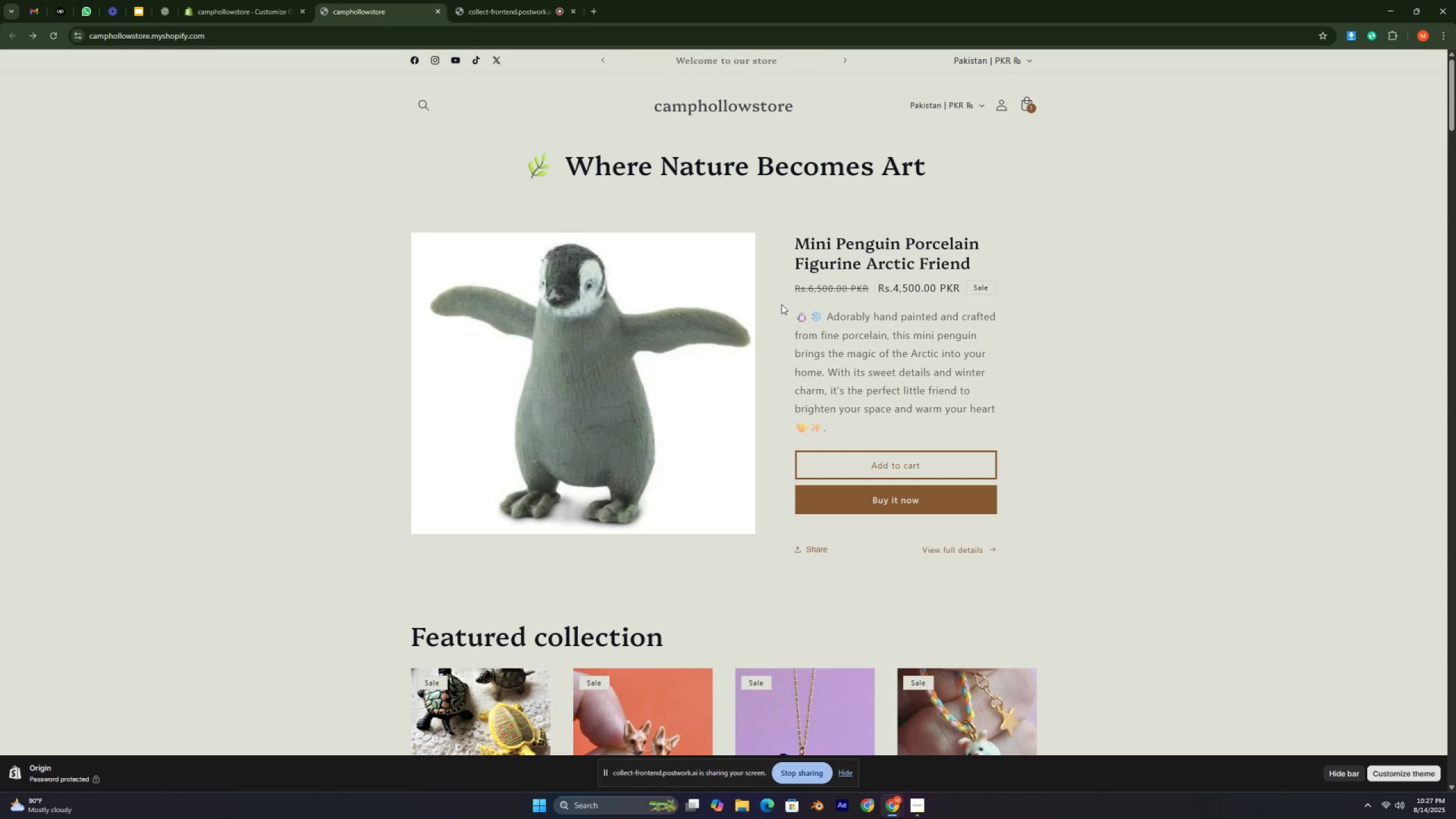 
key(Control+ControlLeft)
 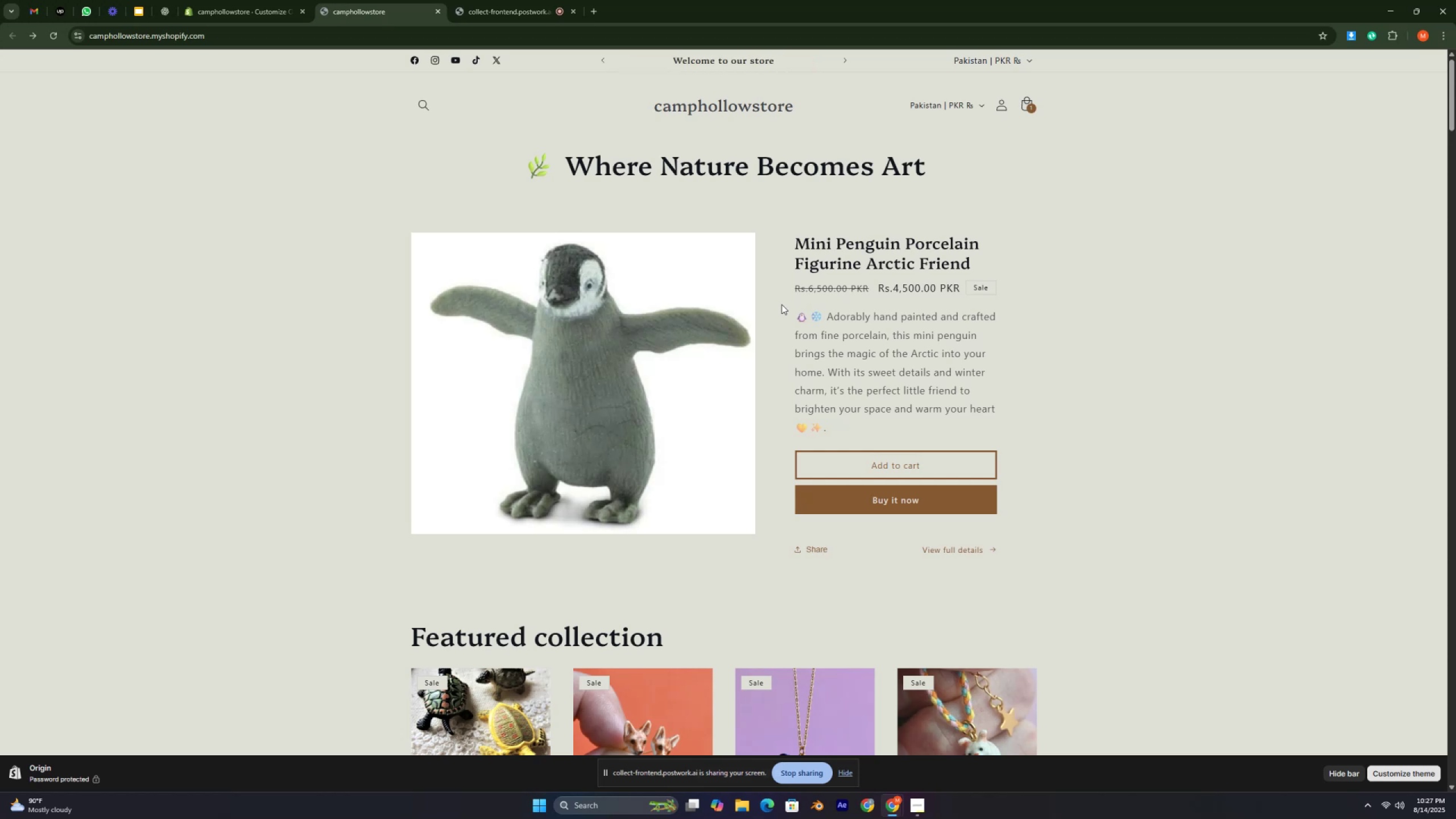 
key(Control+ControlLeft)
 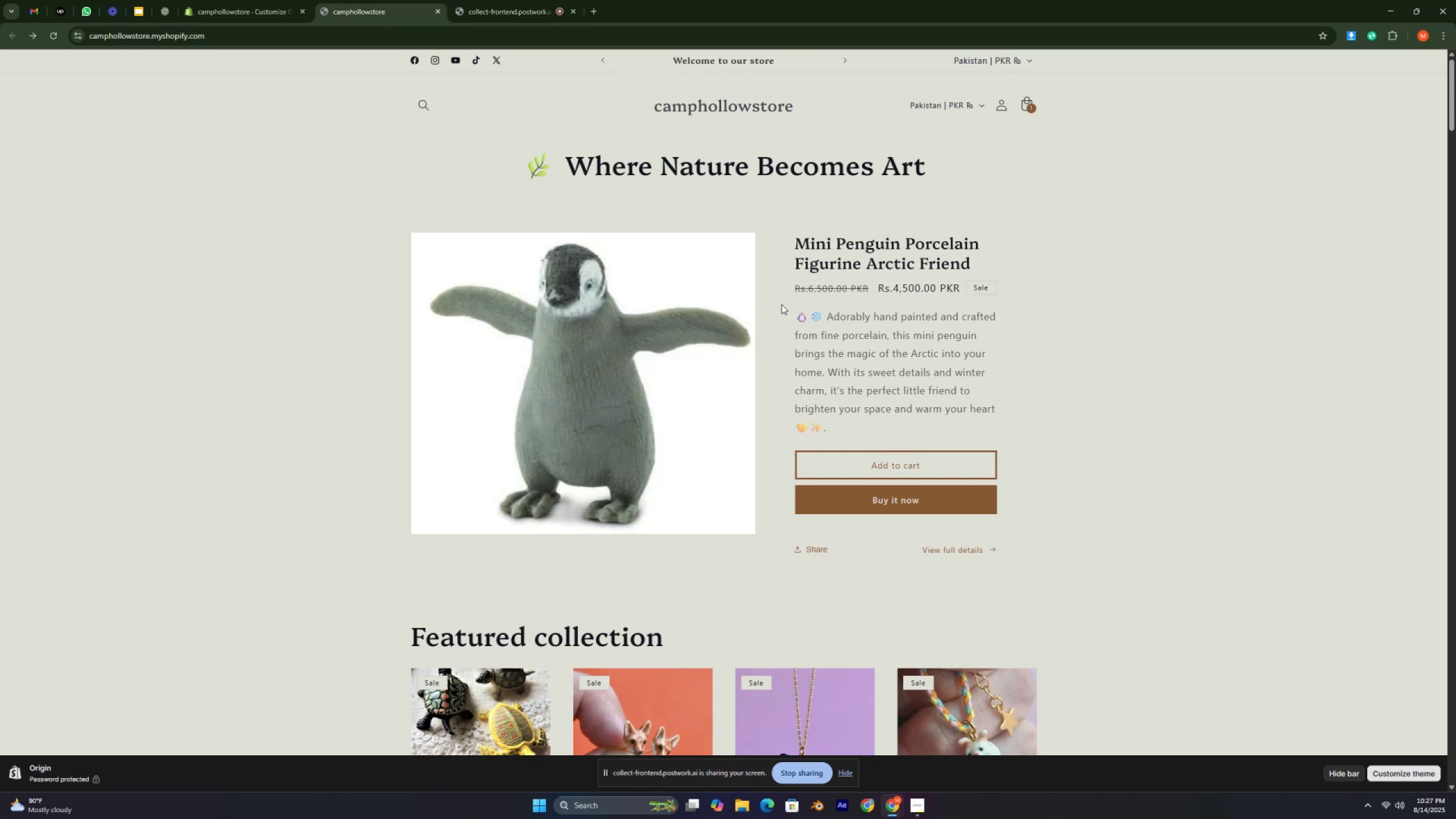 
key(Control+ControlLeft)
 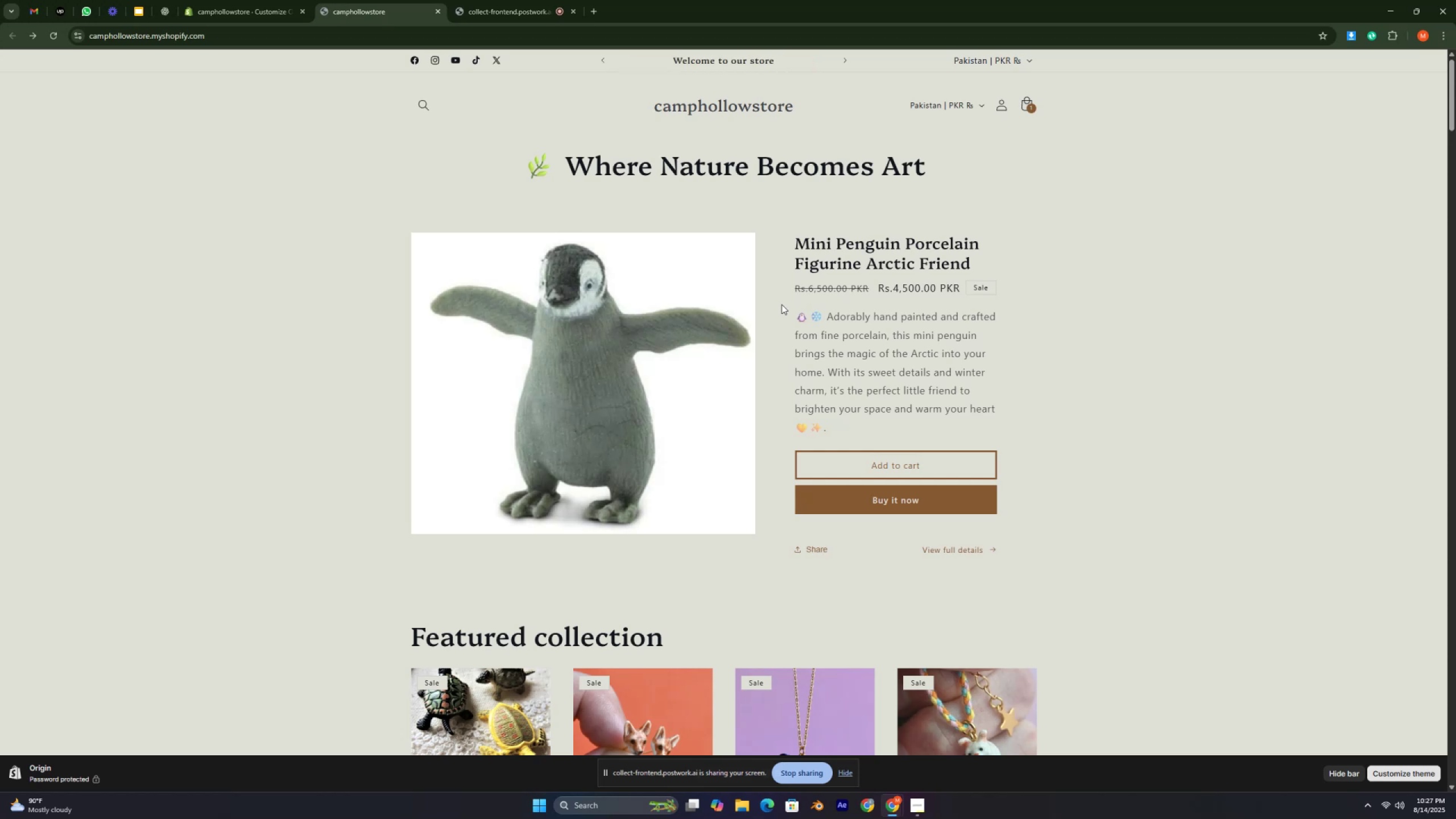 
key(Control+ControlLeft)
 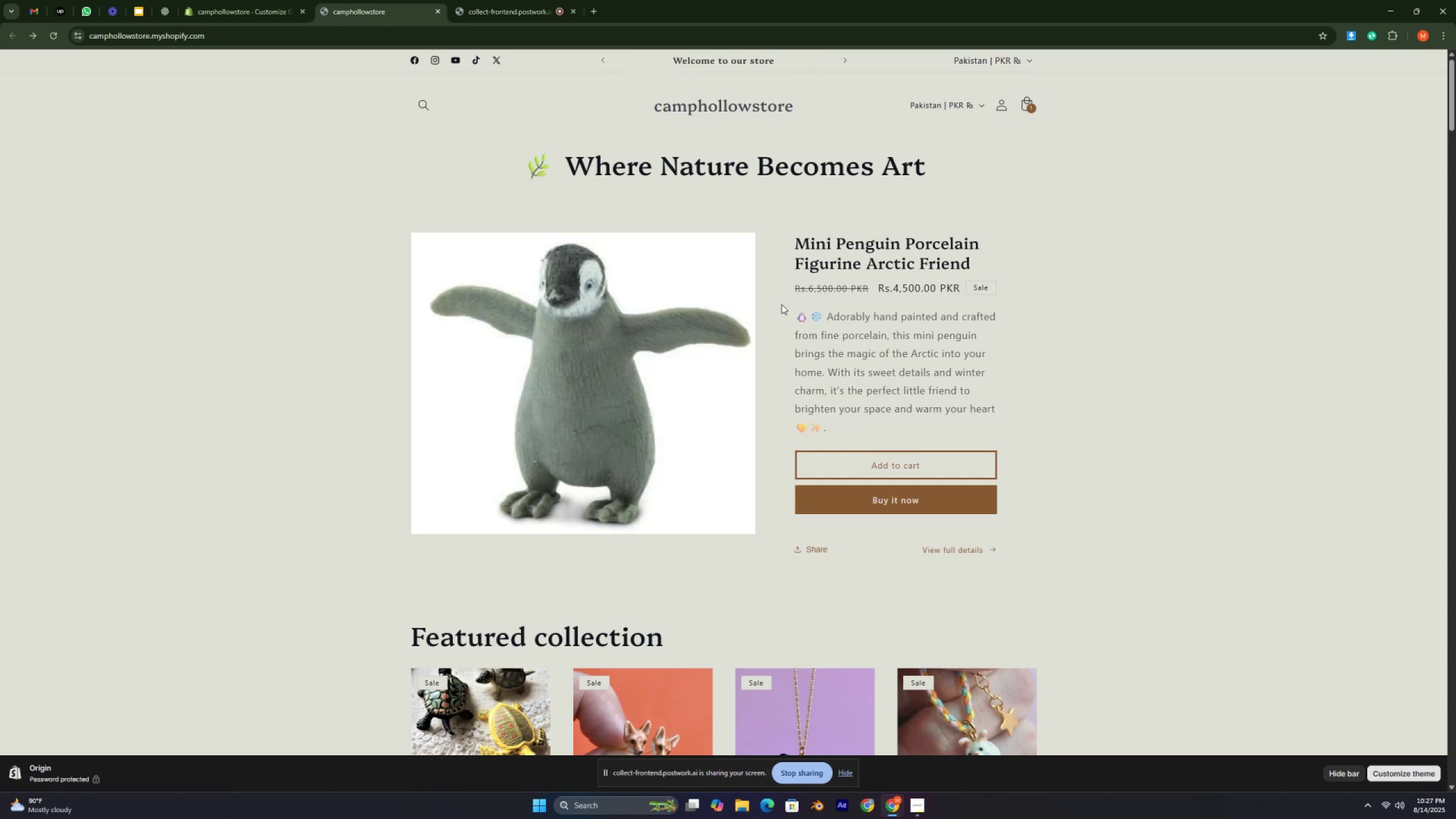 
key(Control+ControlLeft)
 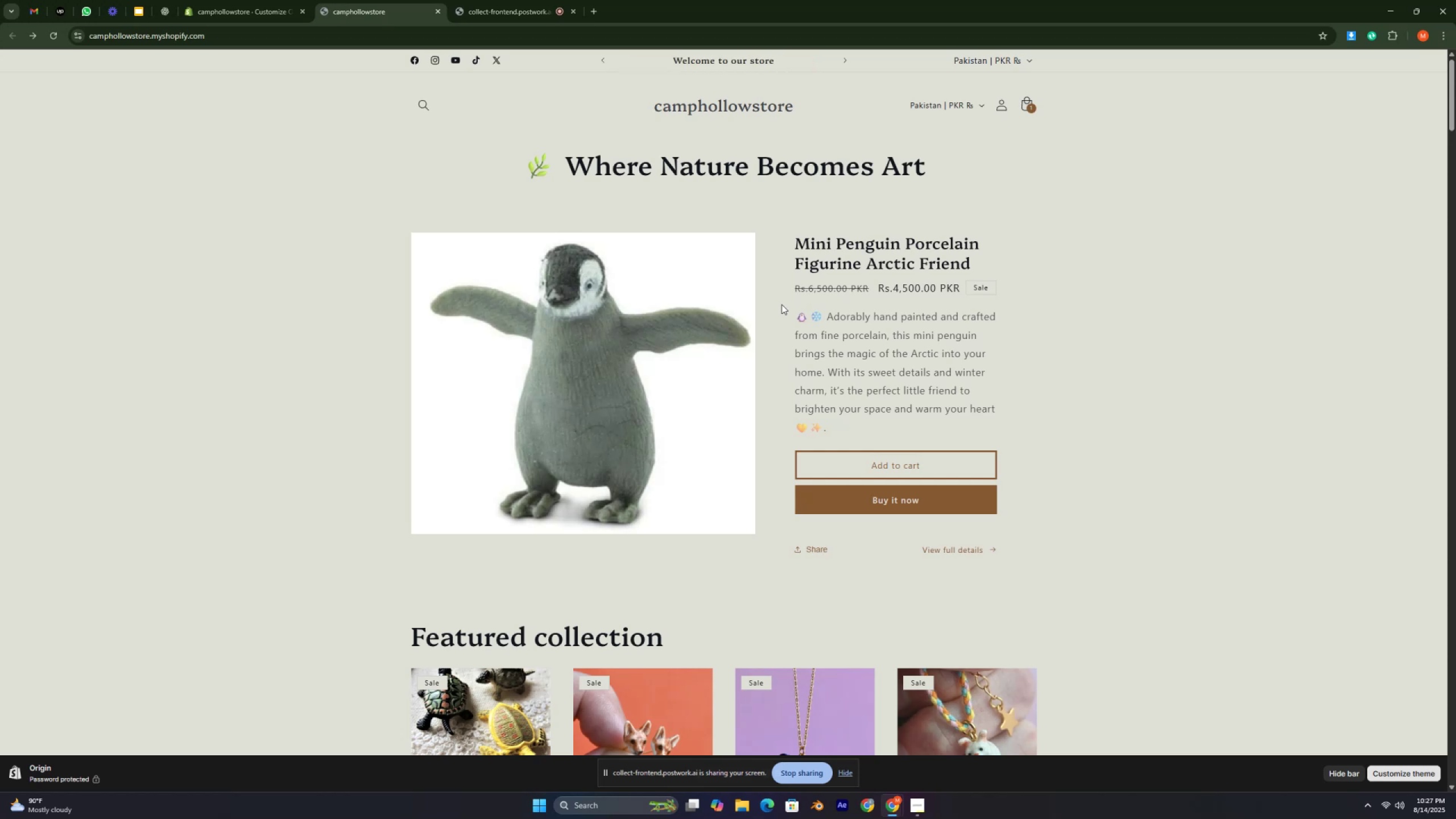 
key(Control+ControlLeft)
 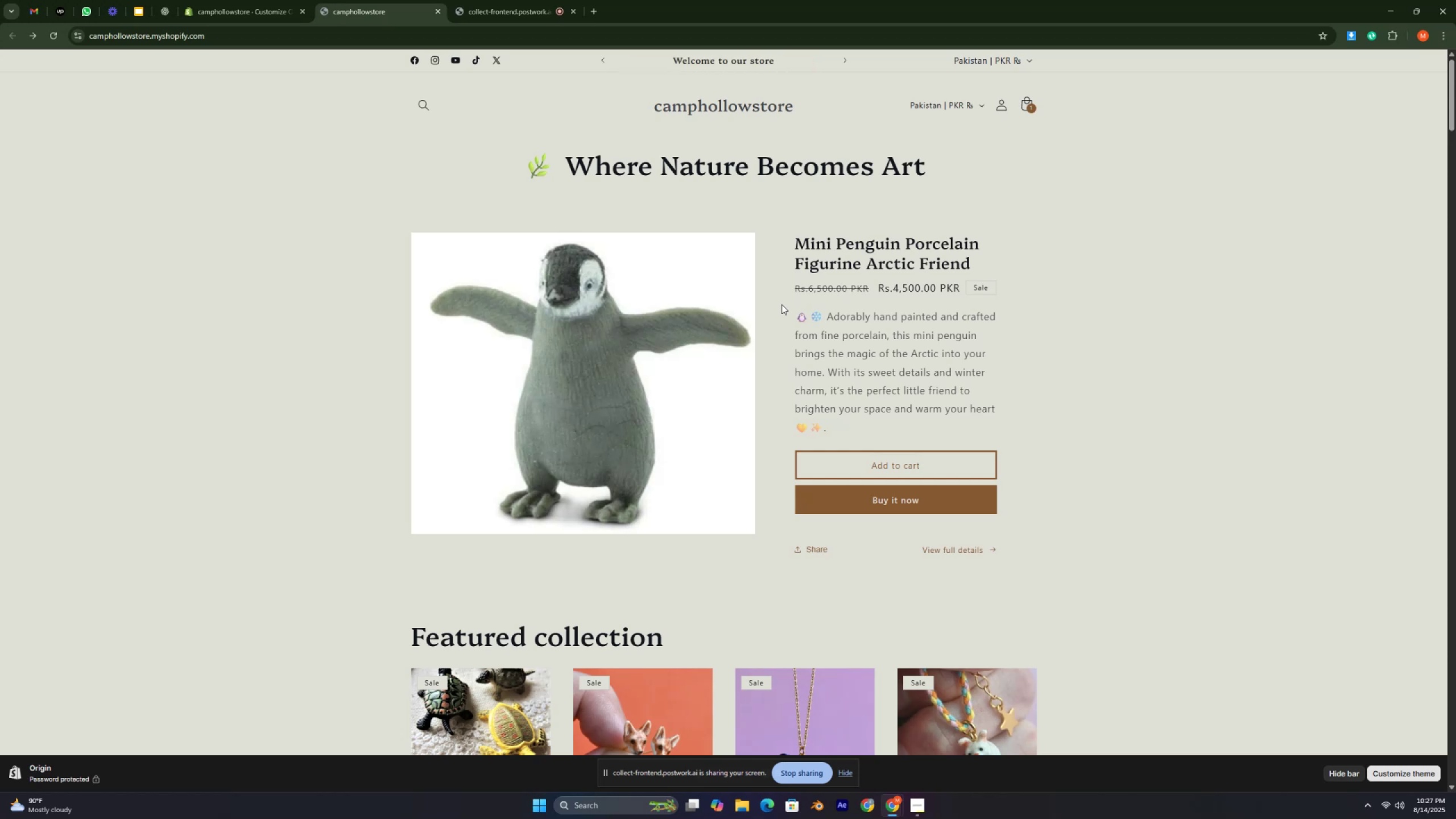 
key(Control+ControlLeft)
 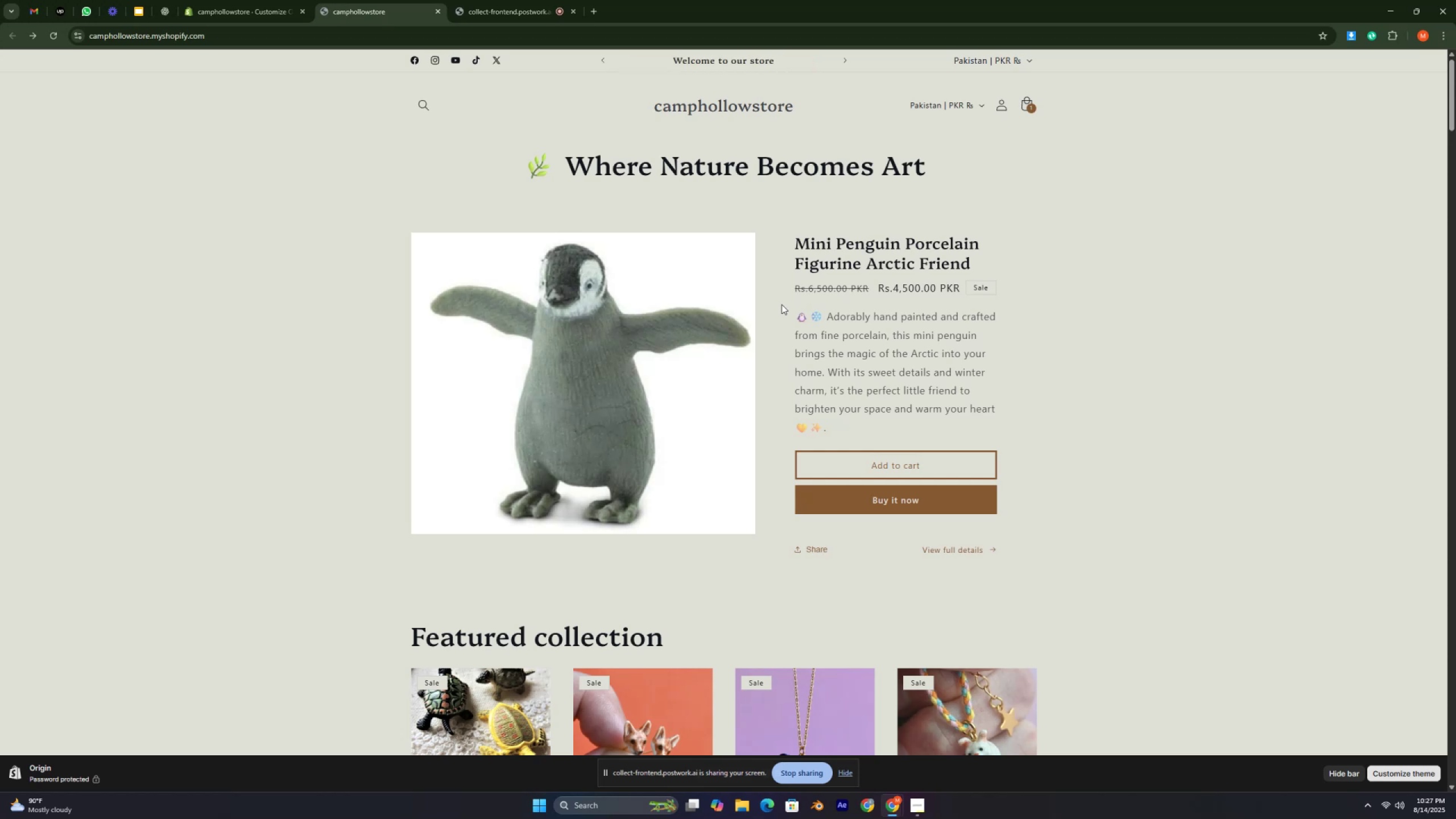 
key(Control+ControlLeft)
 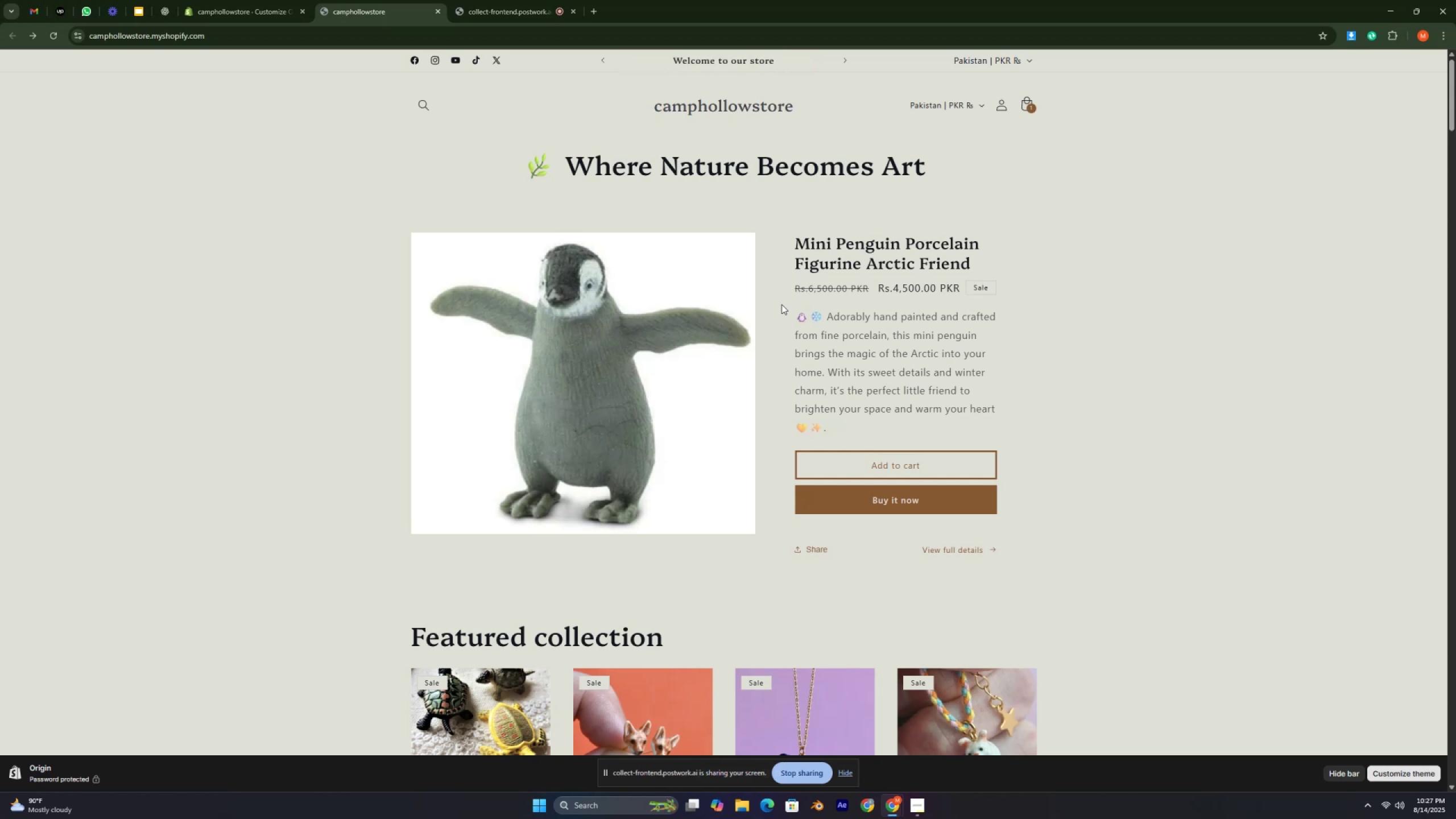 
key(Control+ControlLeft)
 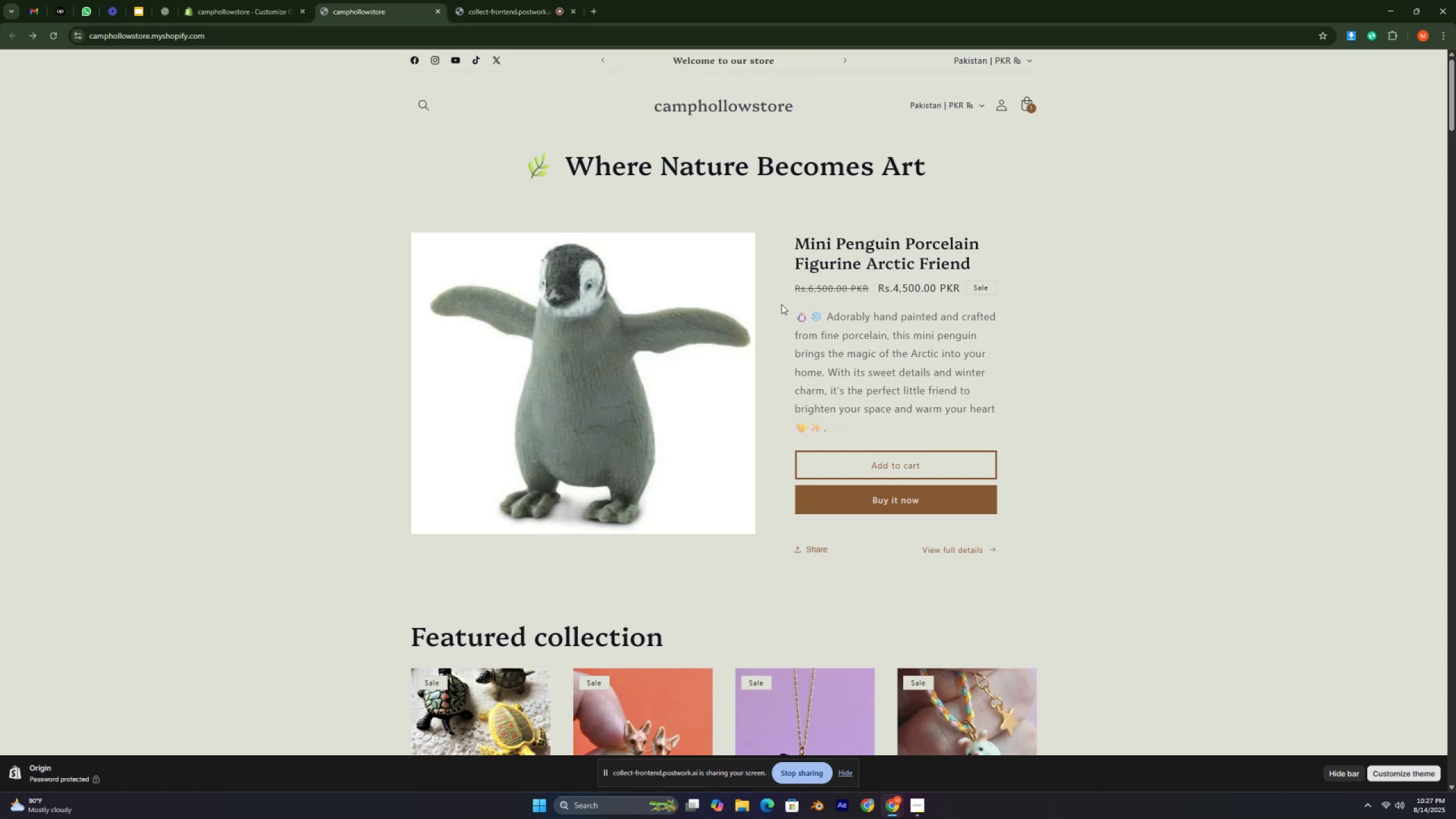 
key(Control+ControlLeft)
 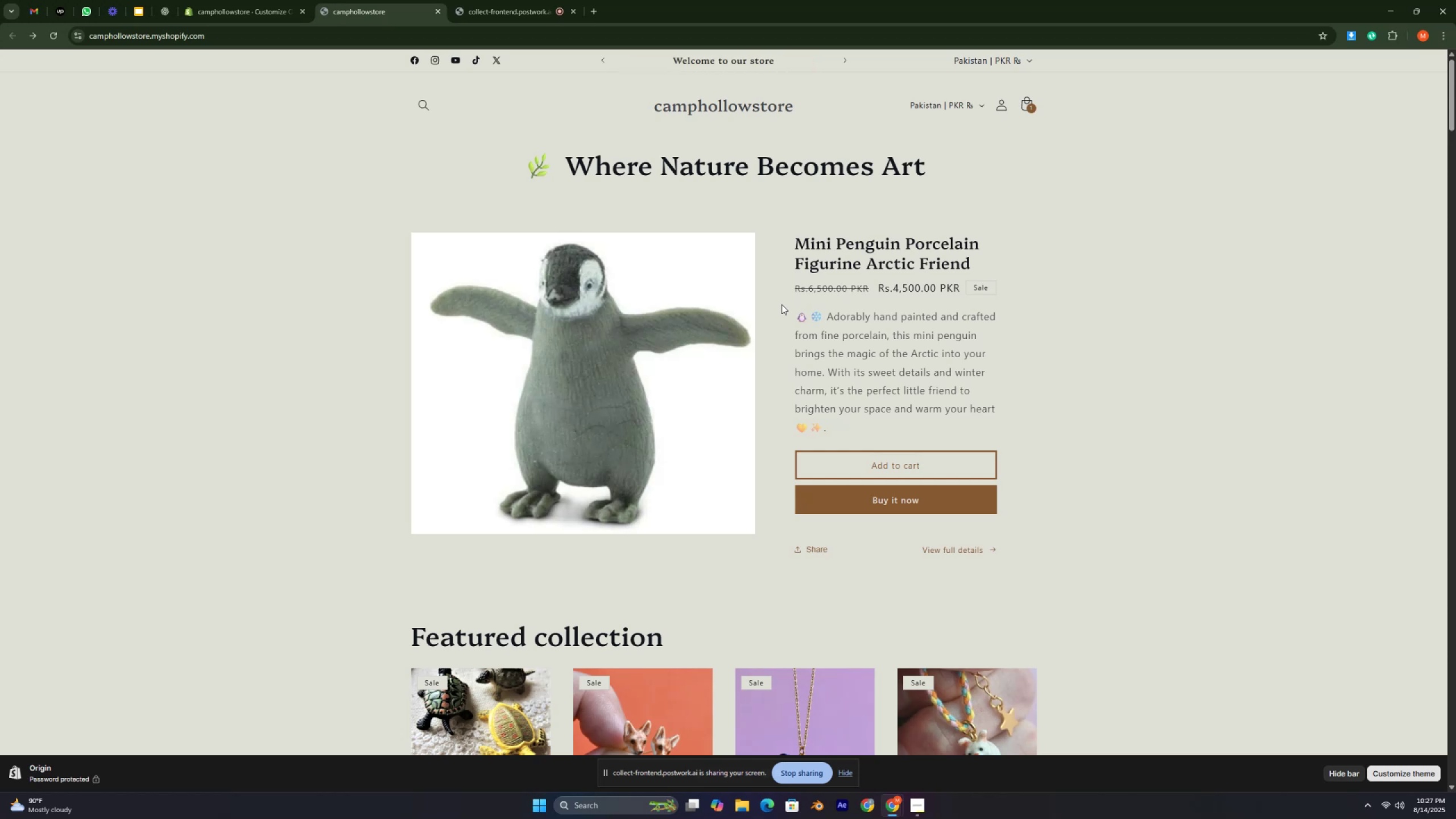 
key(Control+ControlLeft)
 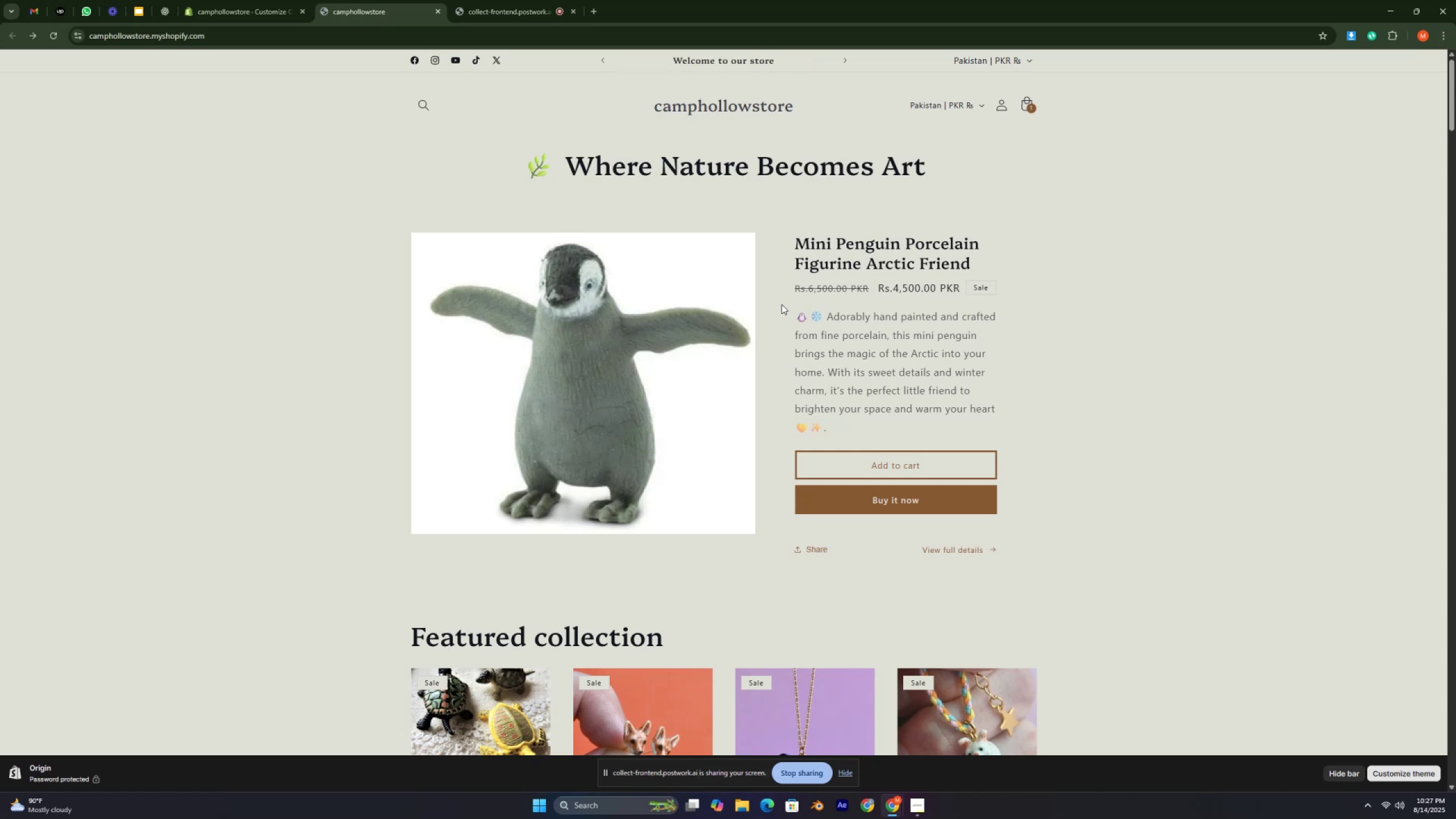 
key(Control+ControlLeft)
 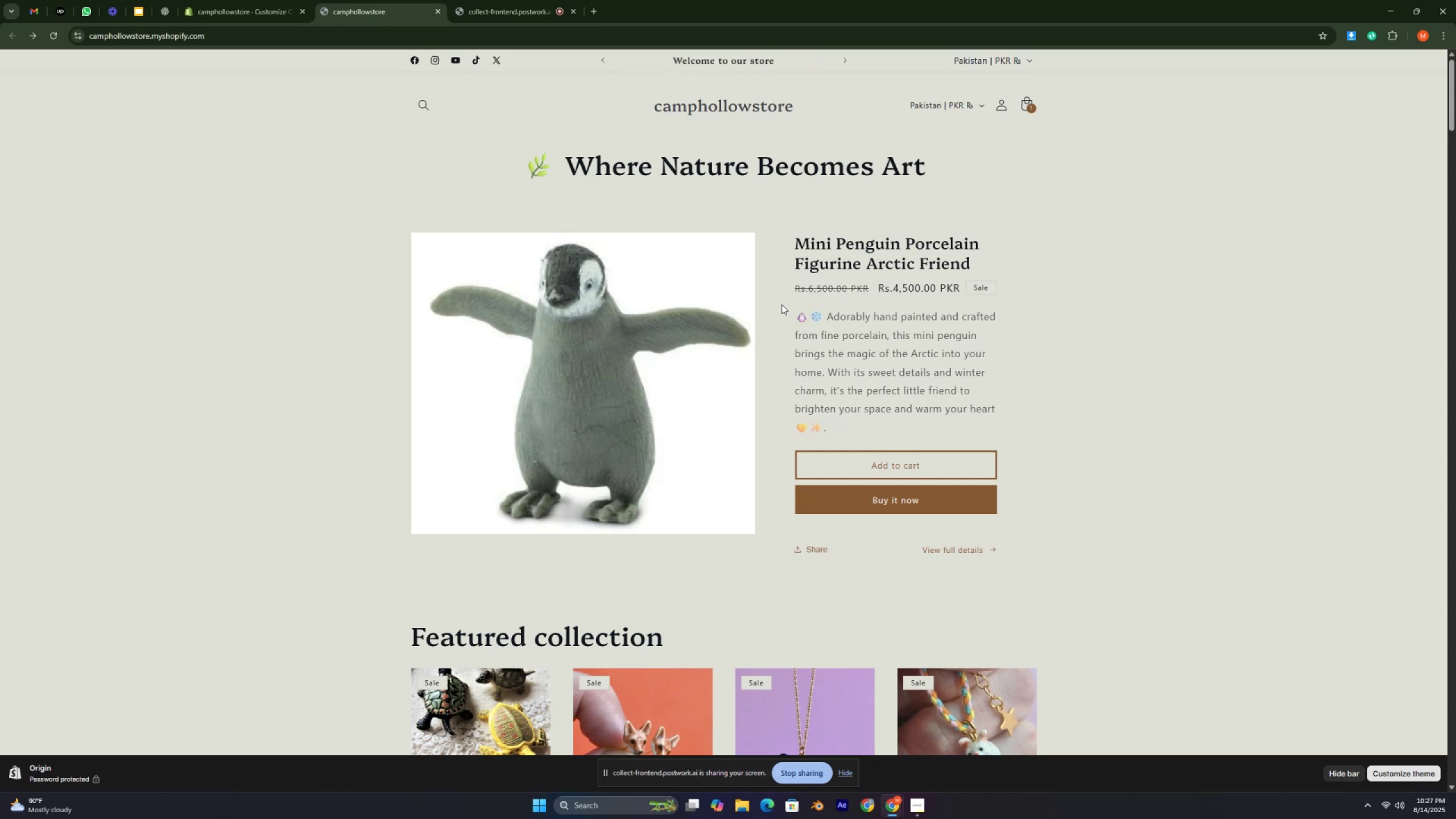 
key(Control+ControlLeft)
 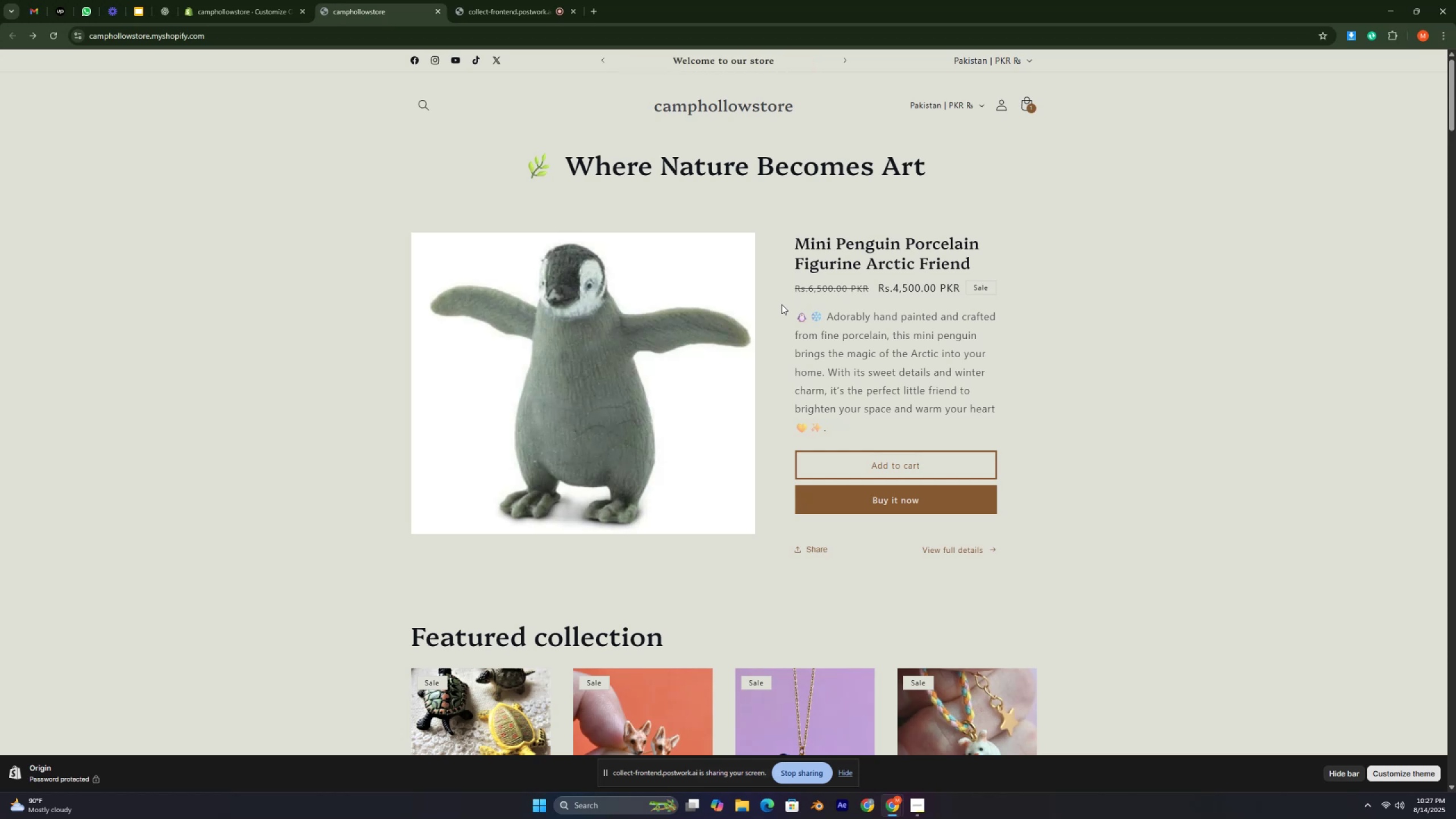 
key(Control+ControlLeft)
 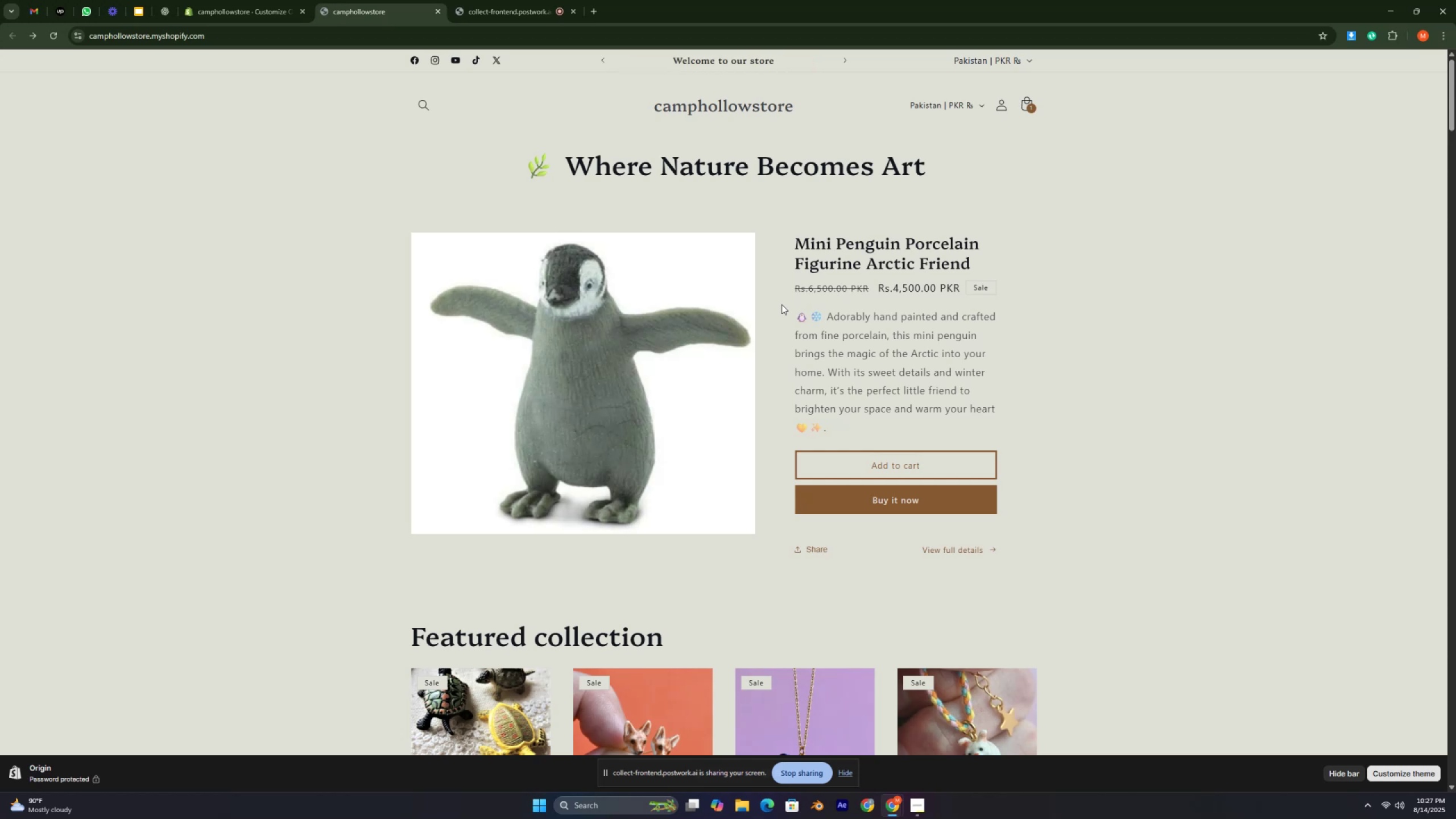 
key(Control+ControlLeft)
 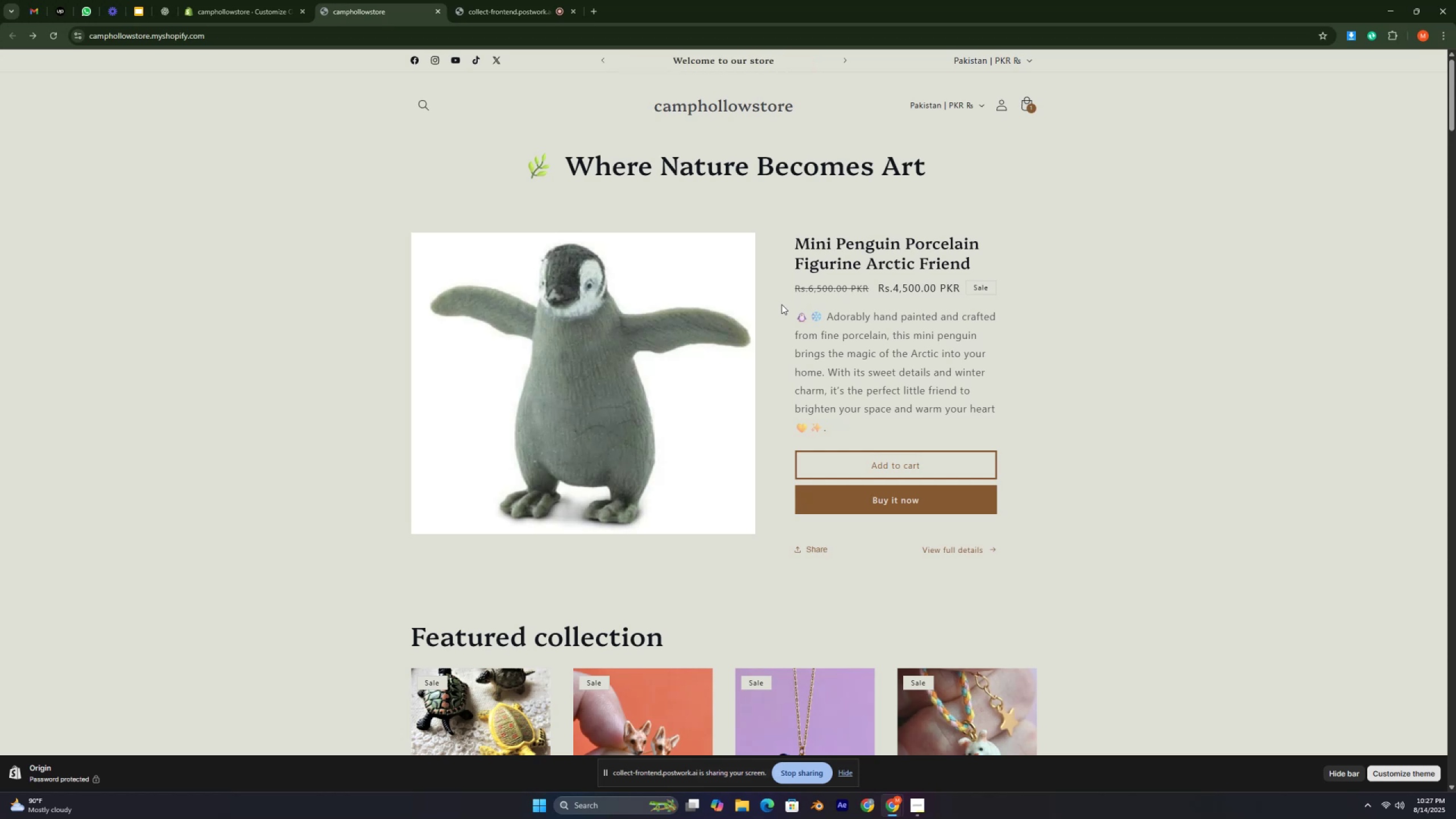 
key(Control+ControlLeft)
 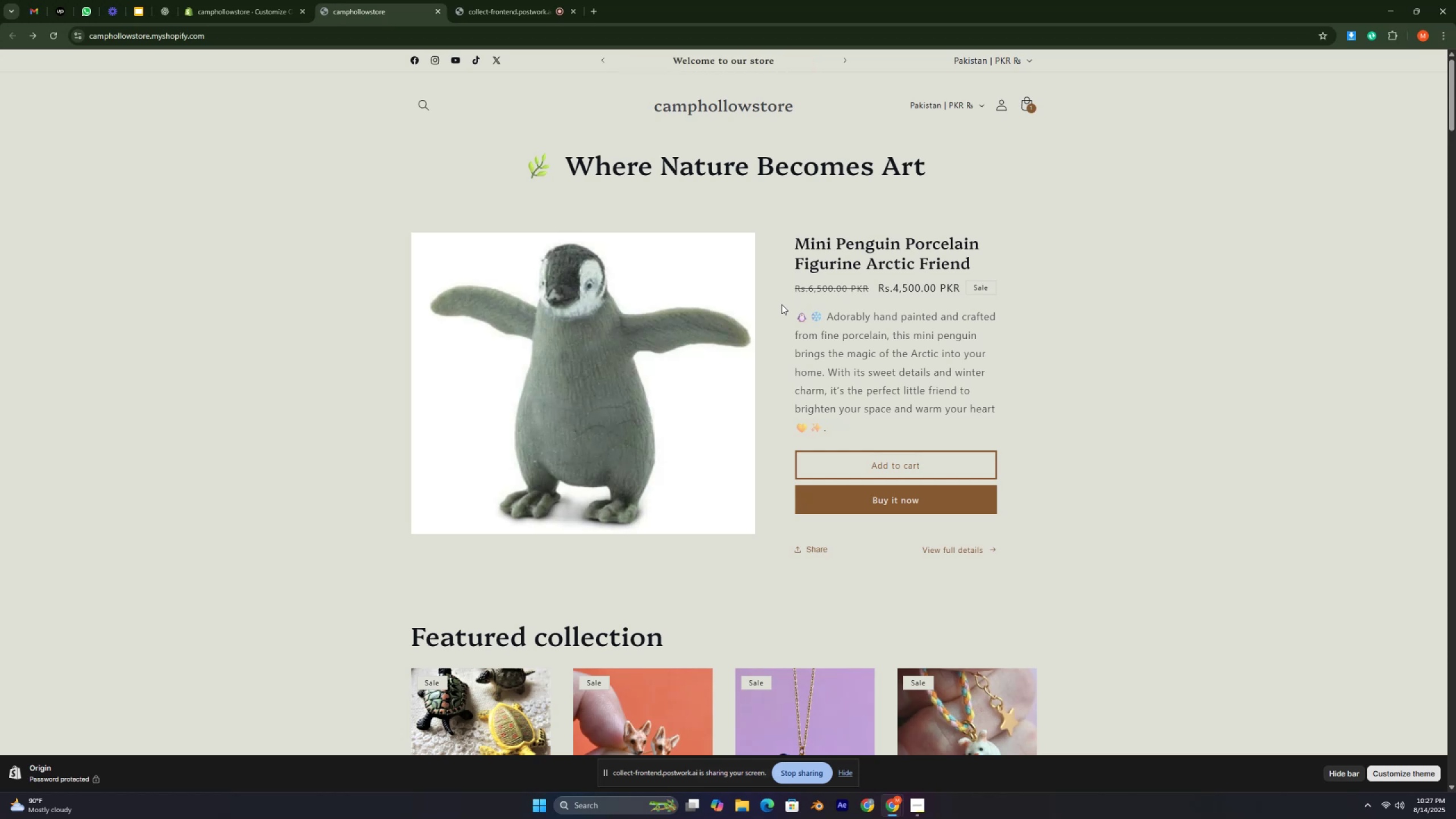 
key(Control+ControlLeft)
 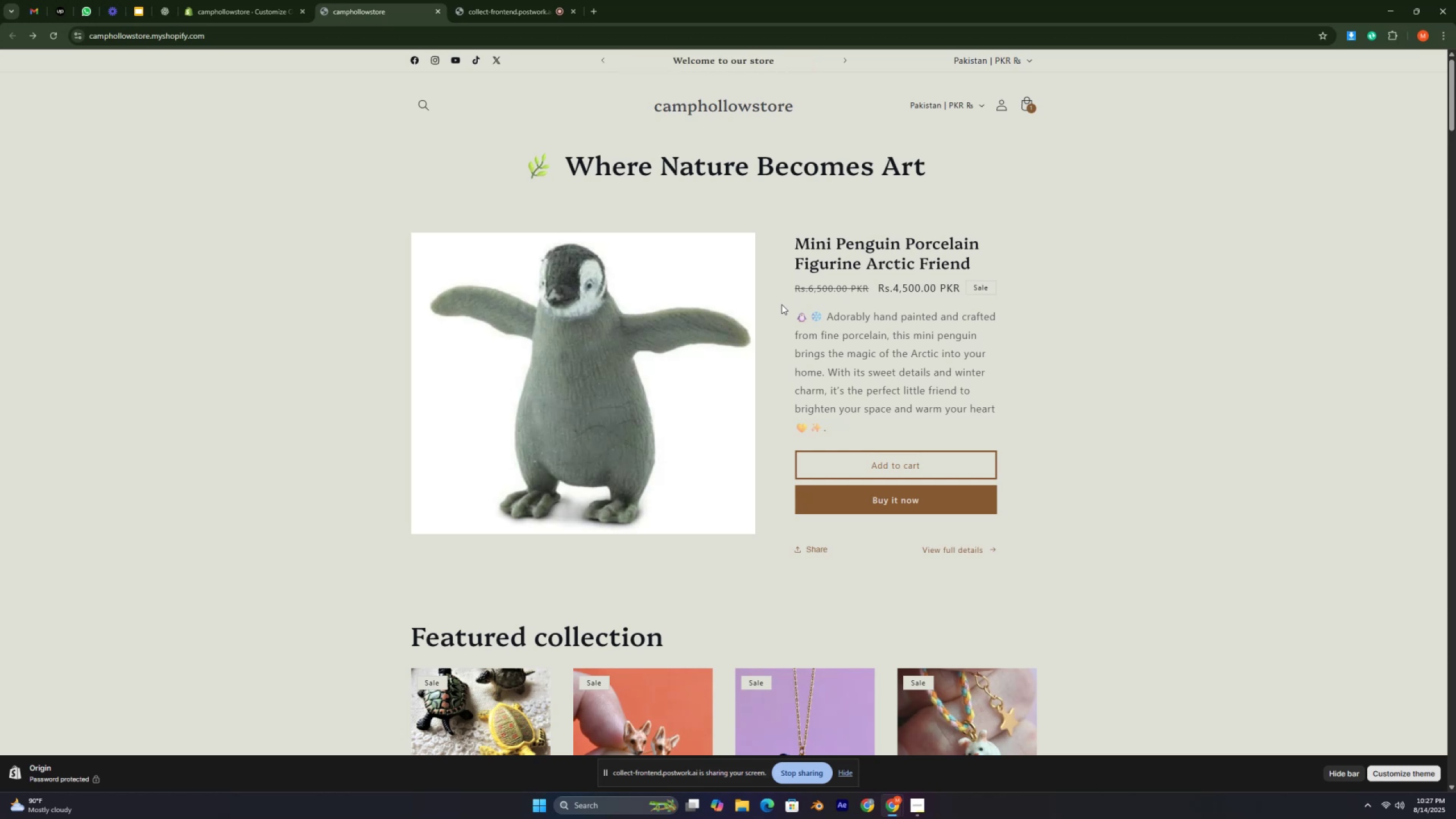 
key(Control+ControlLeft)
 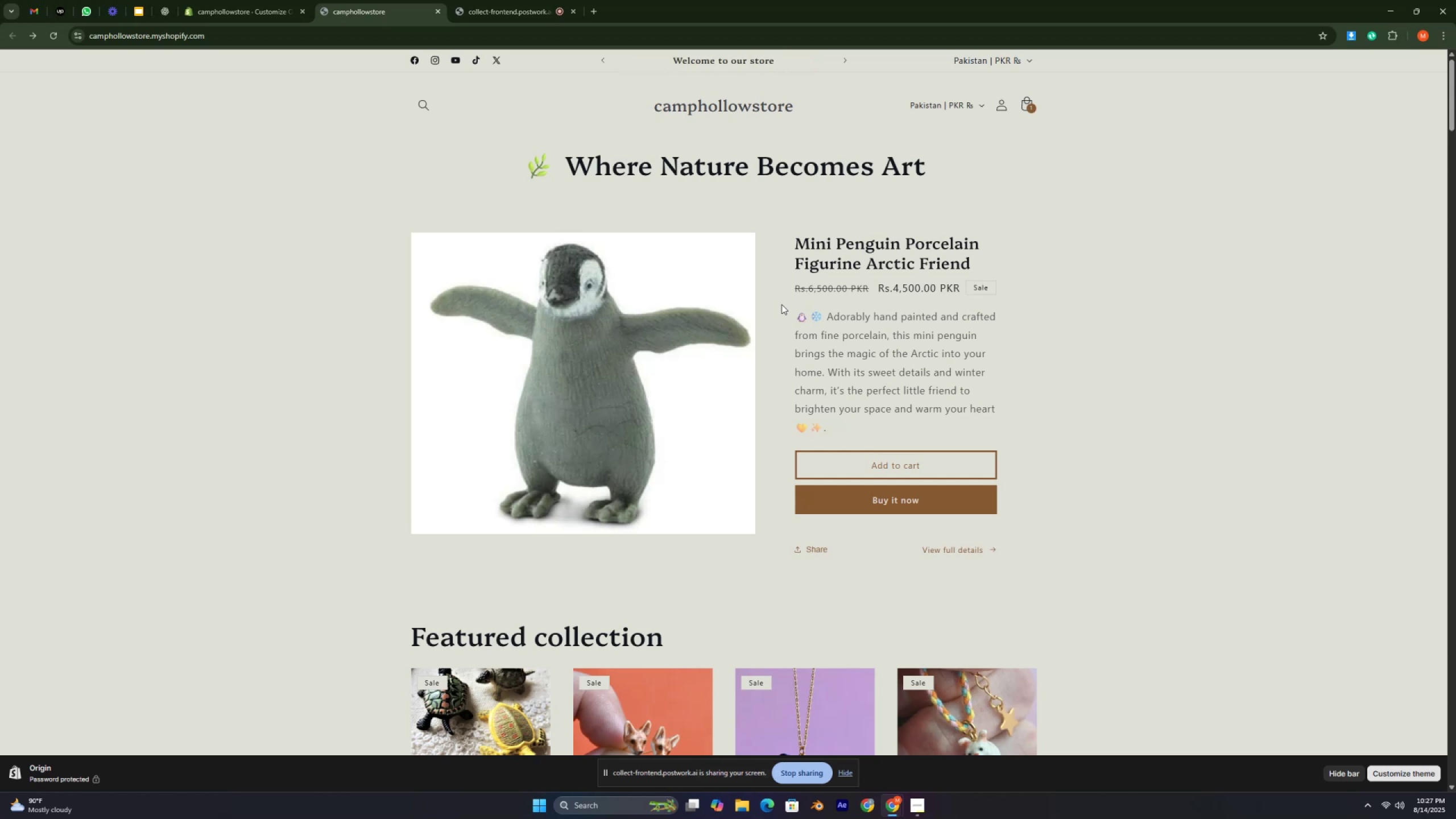 
key(Control+ControlLeft)
 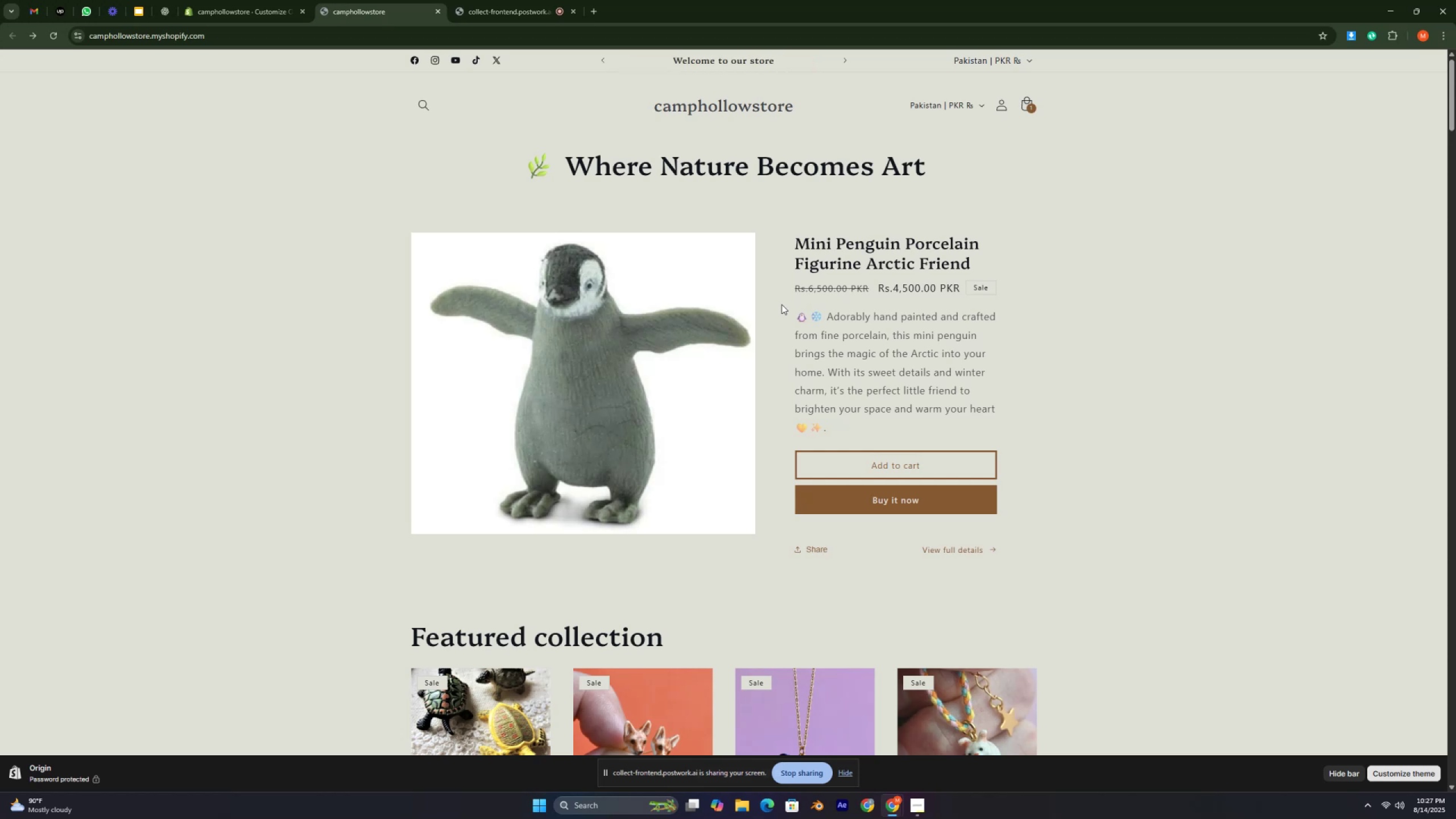 
key(Control+ControlLeft)
 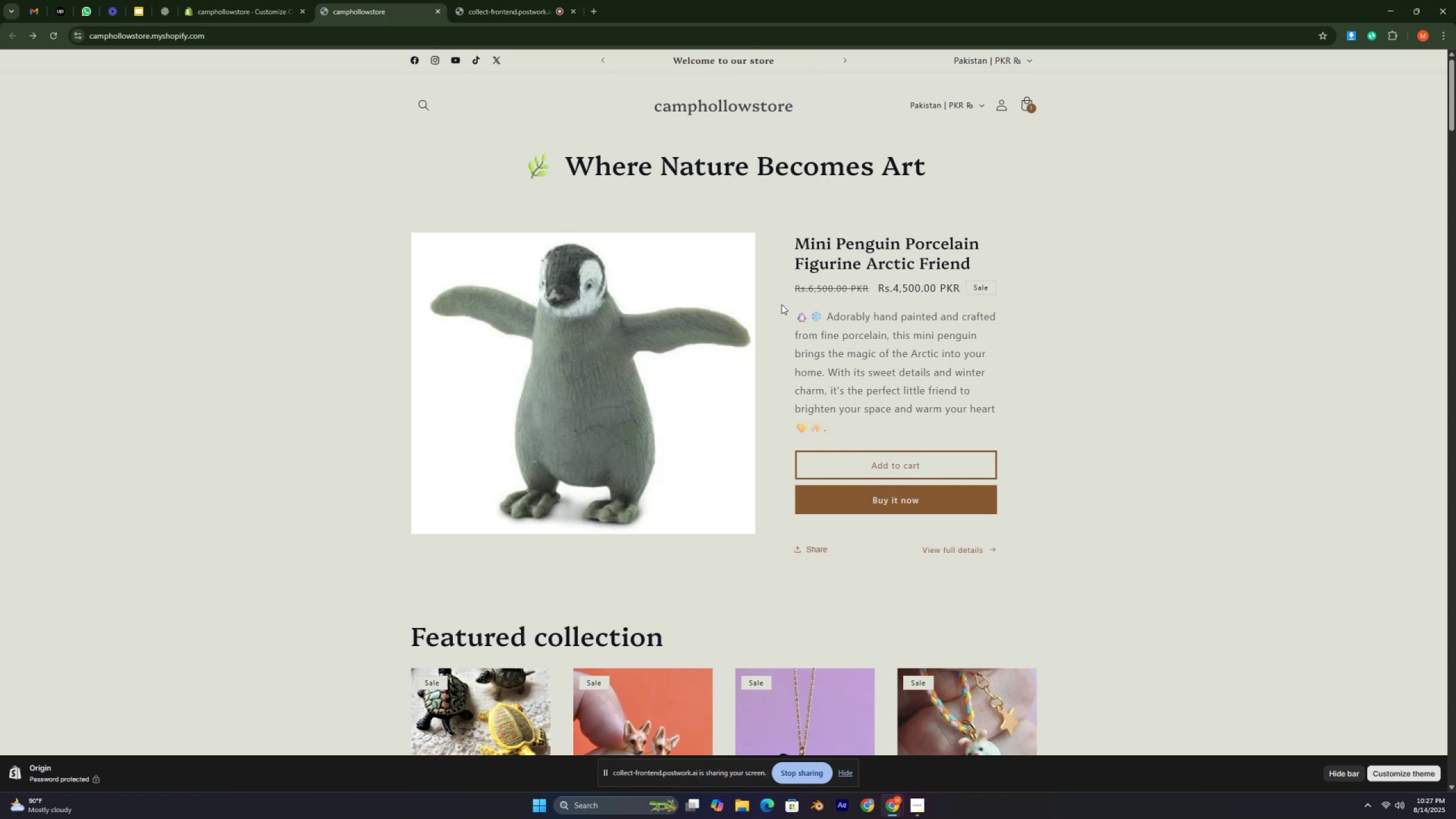 
key(Control+ControlLeft)
 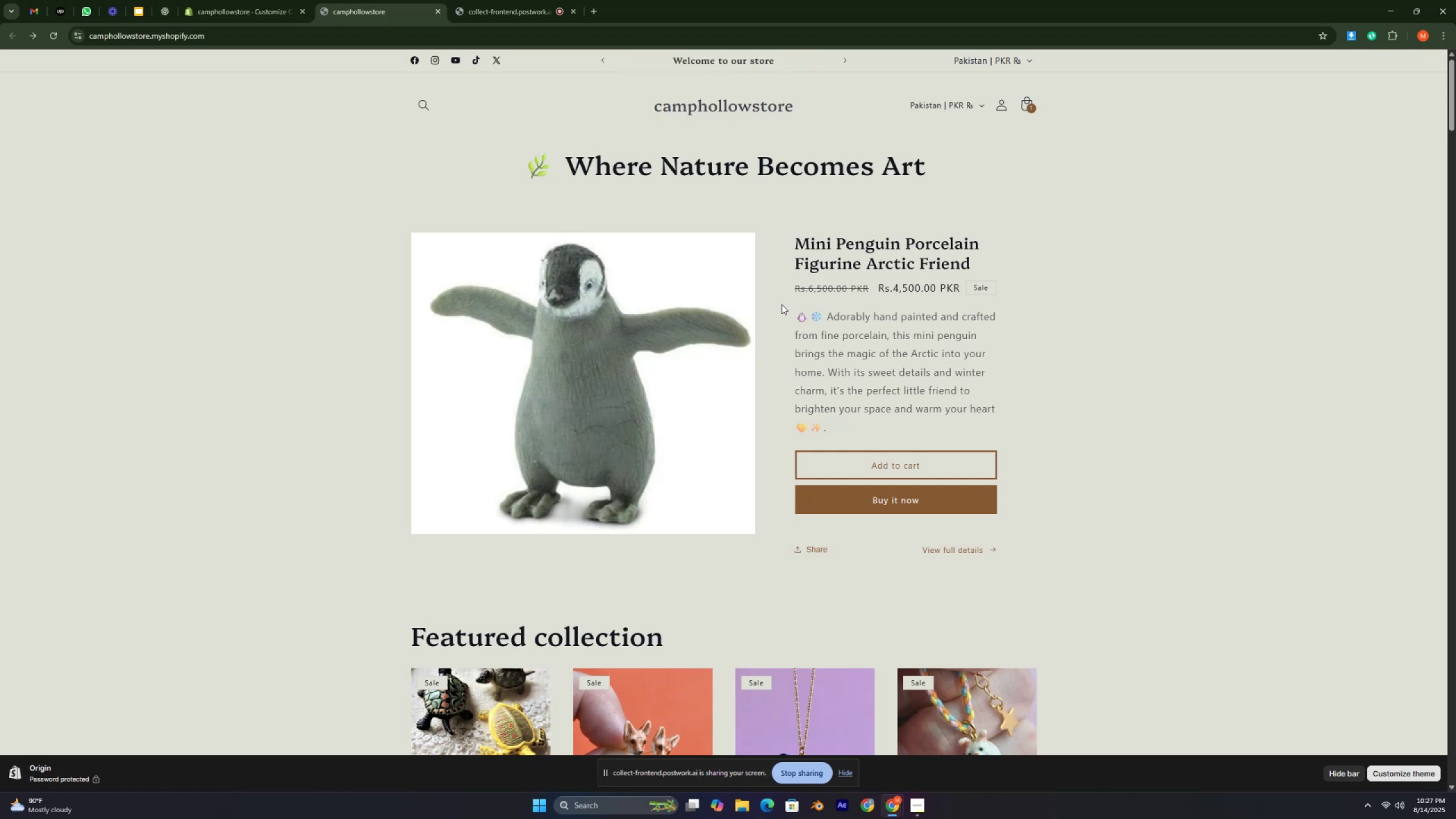 
key(Control+ControlLeft)
 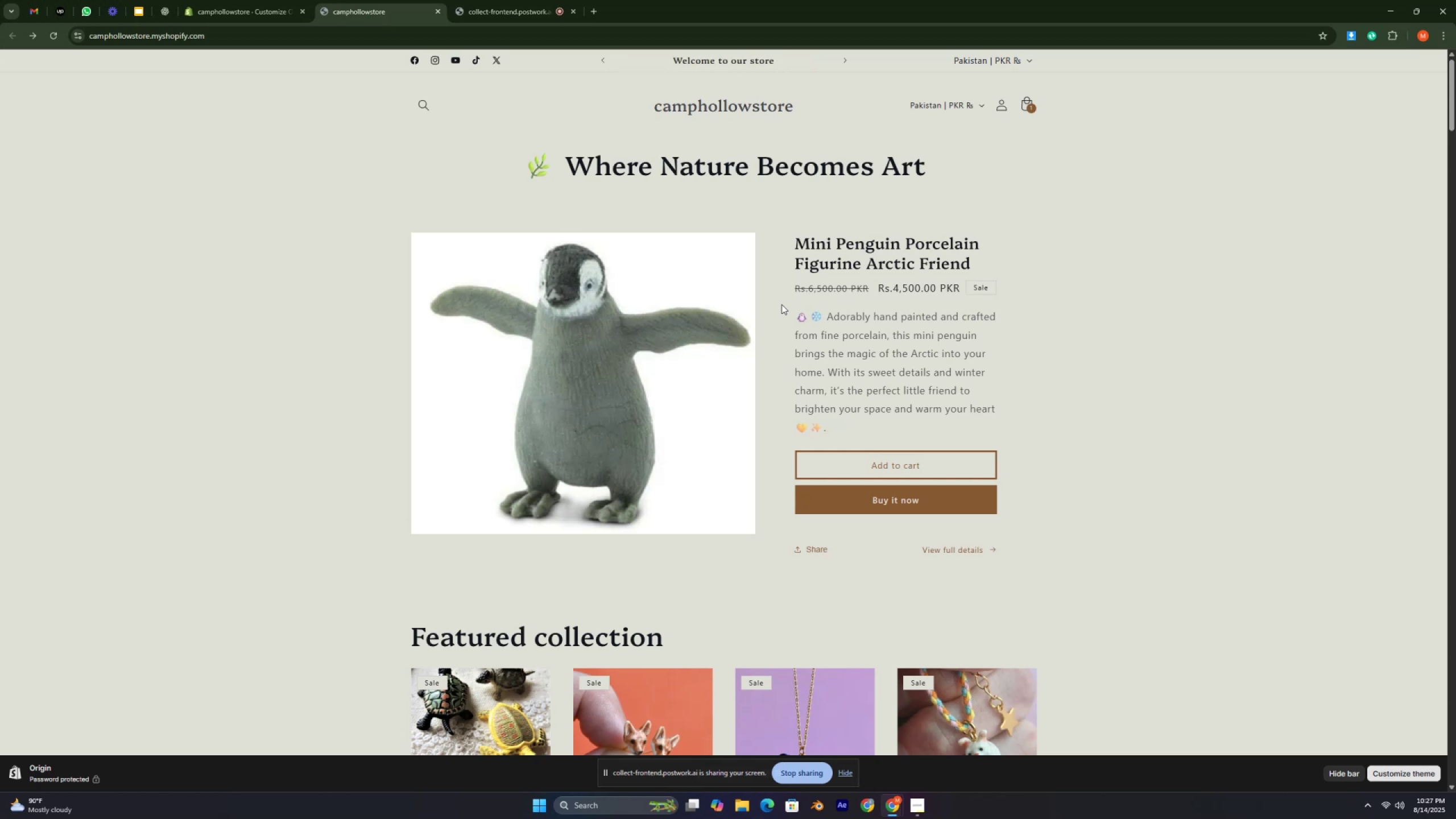 
key(Control+ControlLeft)
 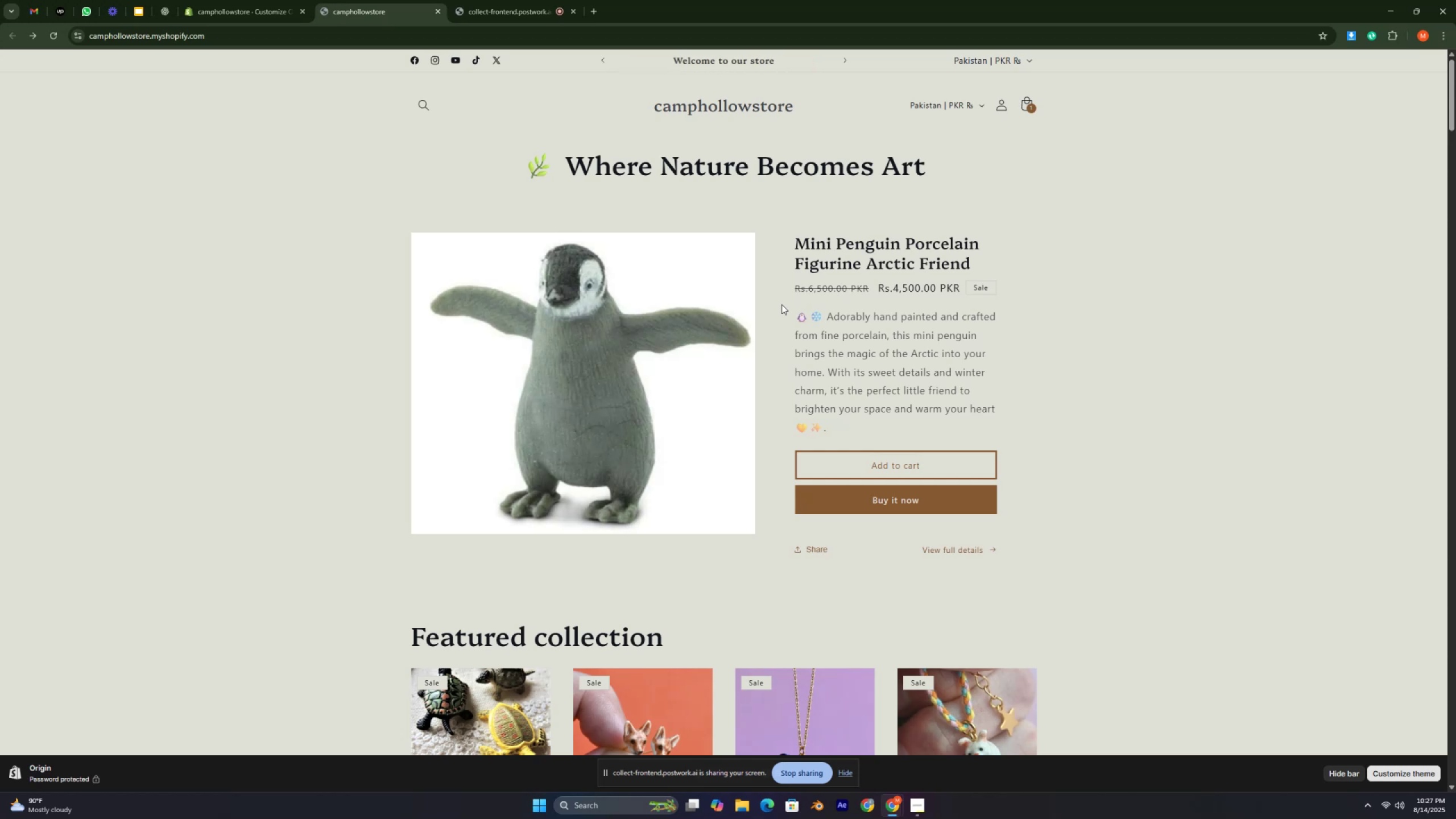 
key(Control+ControlLeft)
 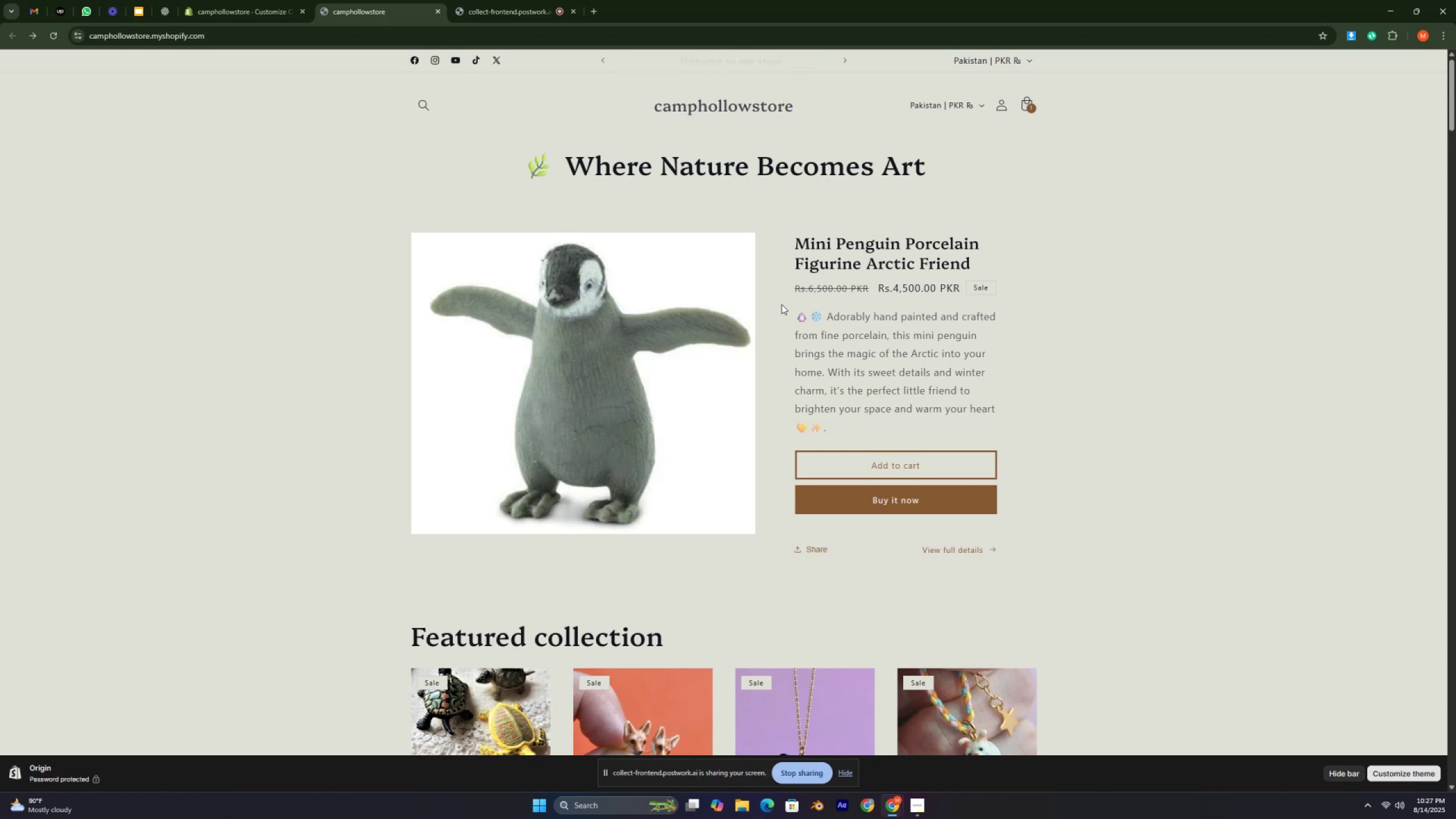 
key(Control+ControlLeft)
 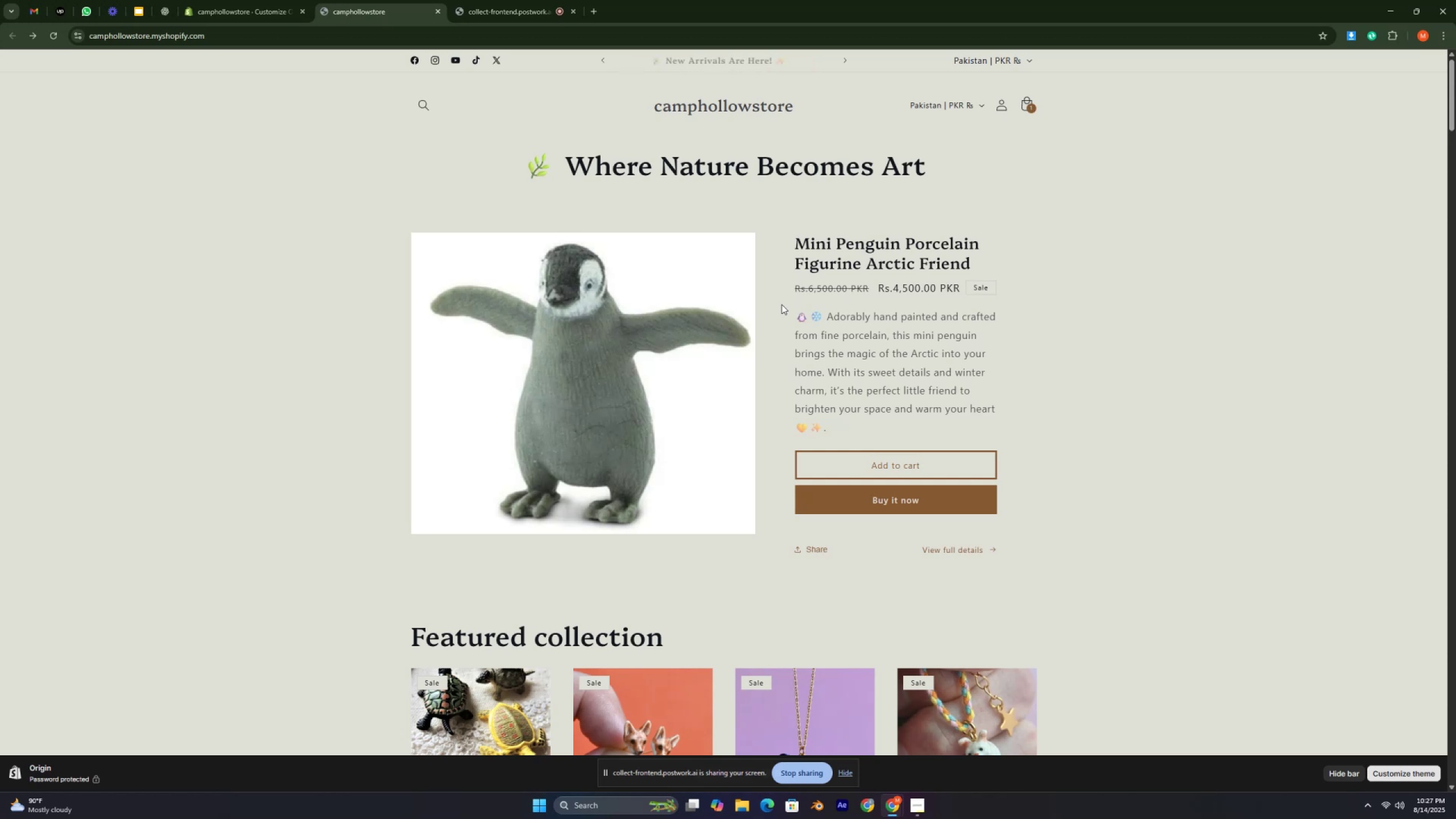 
key(Control+ControlLeft)
 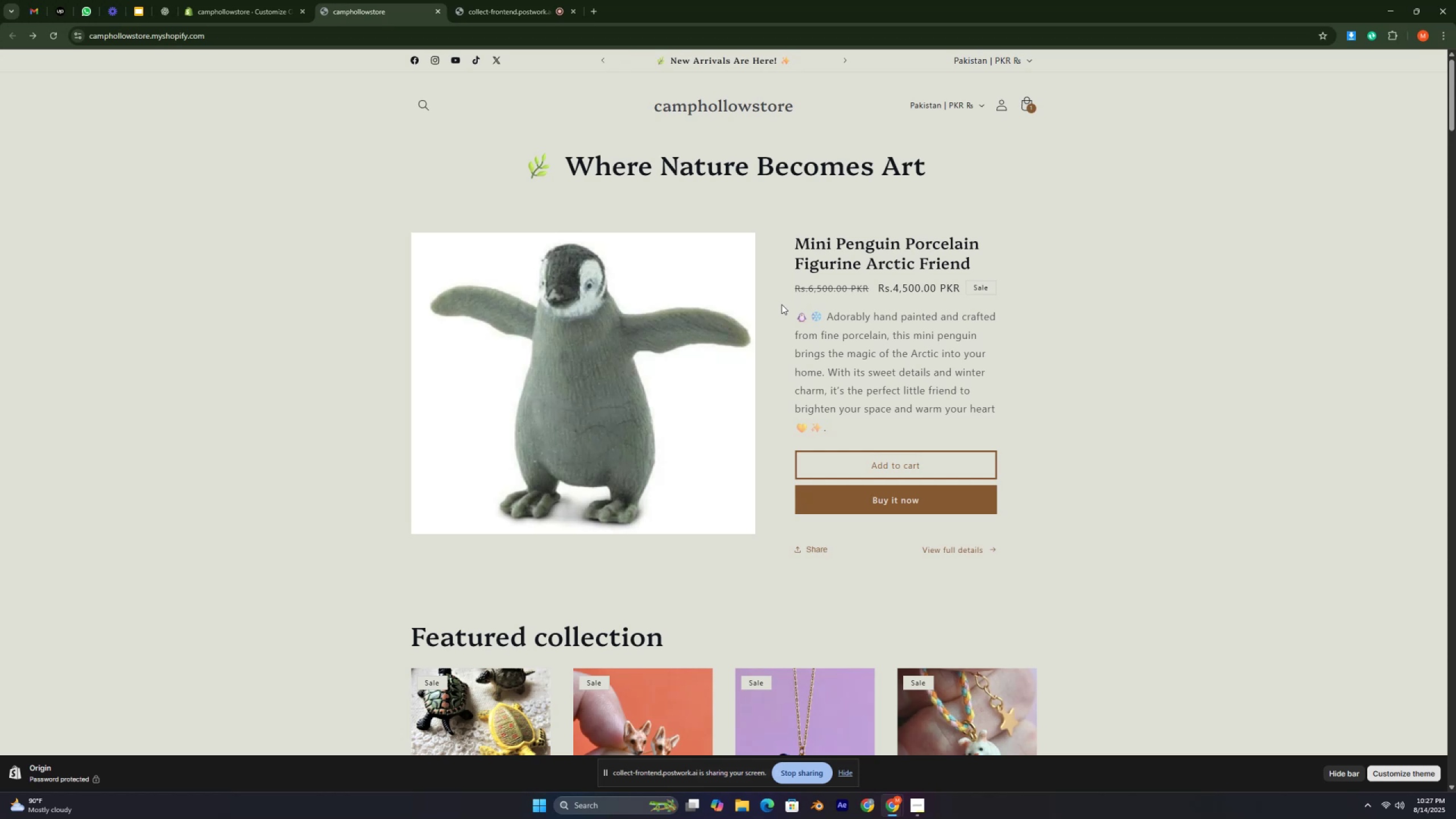 
key(Control+ControlLeft)
 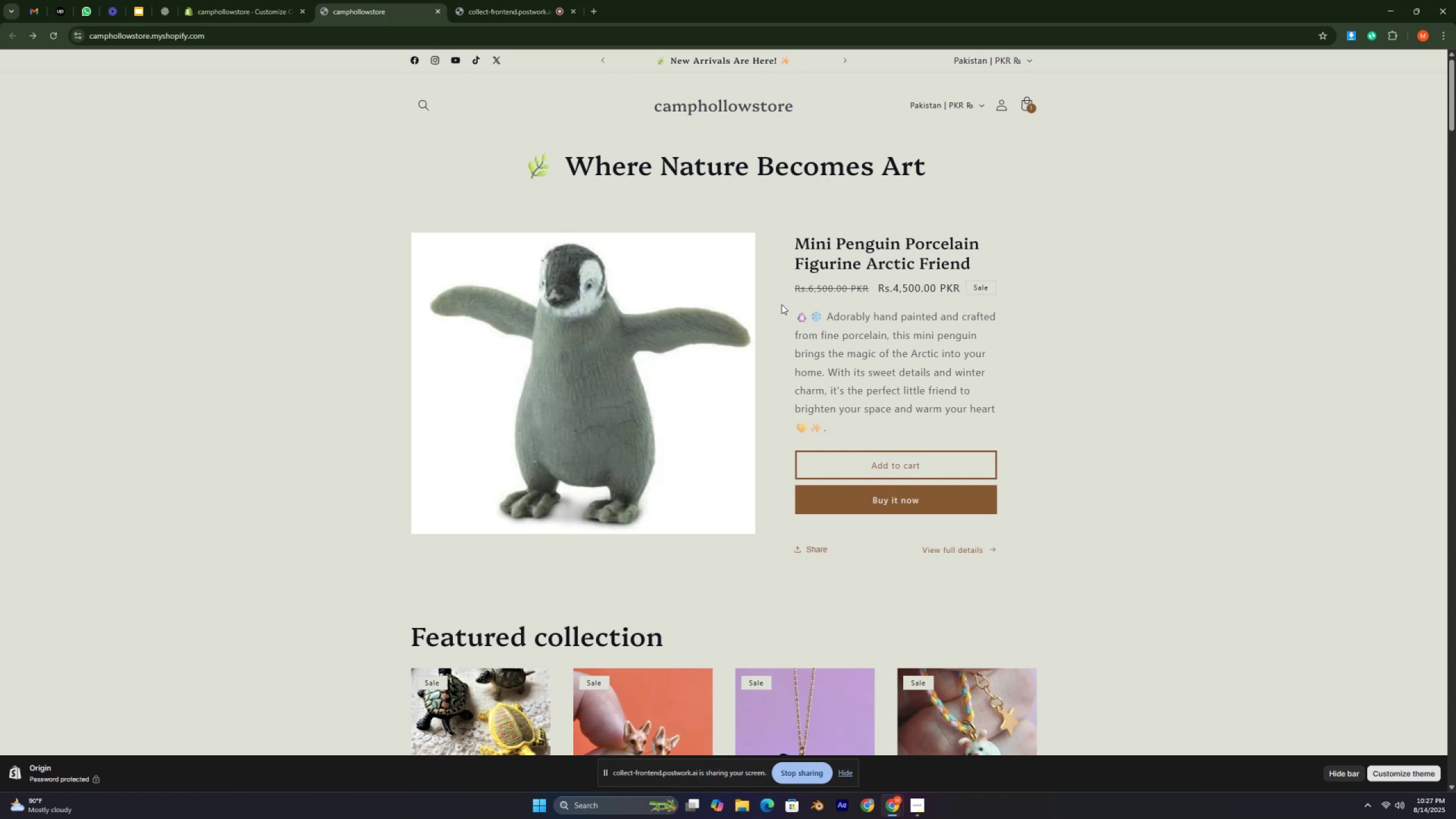 
key(Control+ControlLeft)
 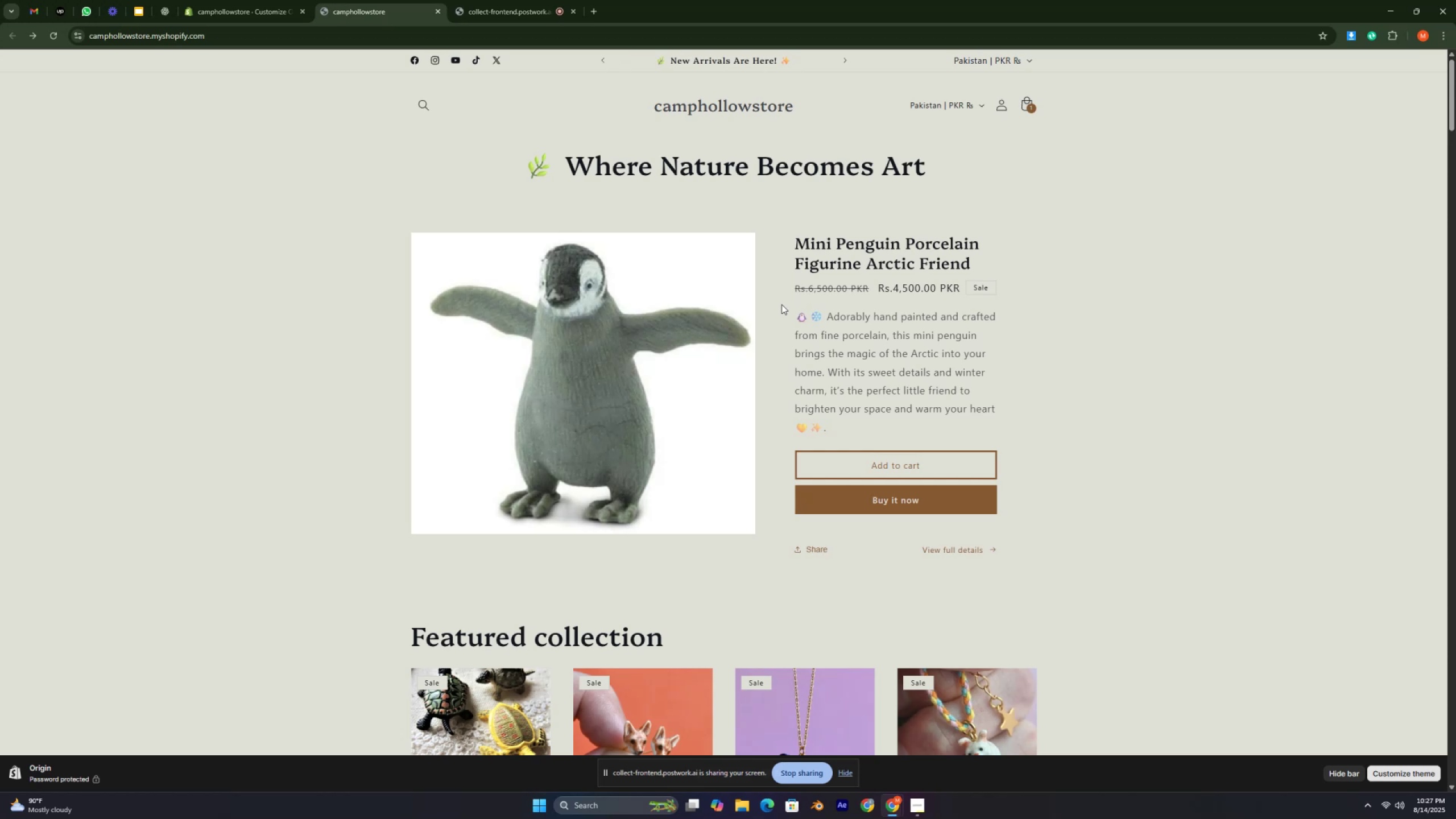 
key(Control+ControlLeft)
 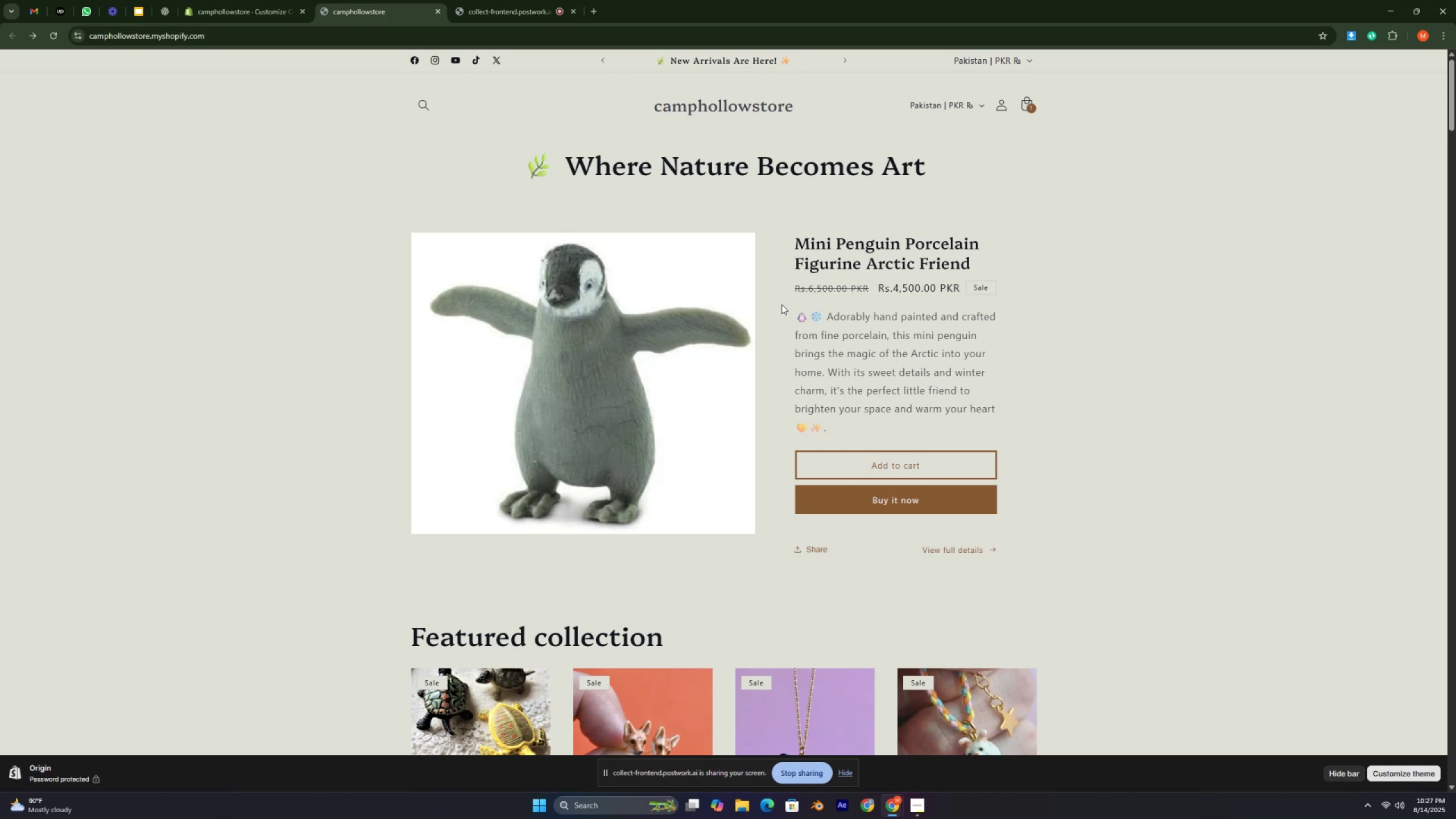 
key(Control+ControlLeft)
 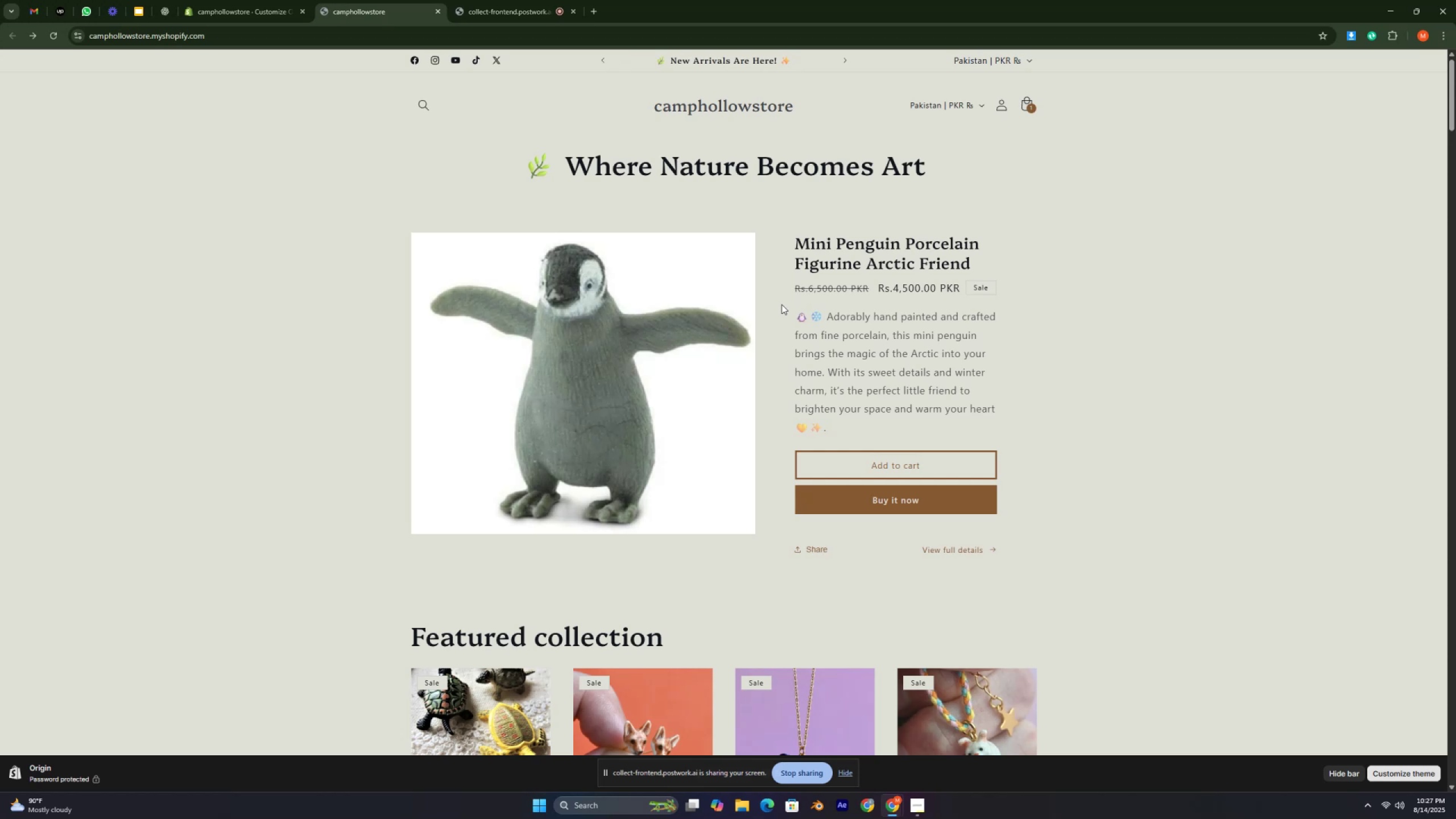 
key(Control+ControlLeft)
 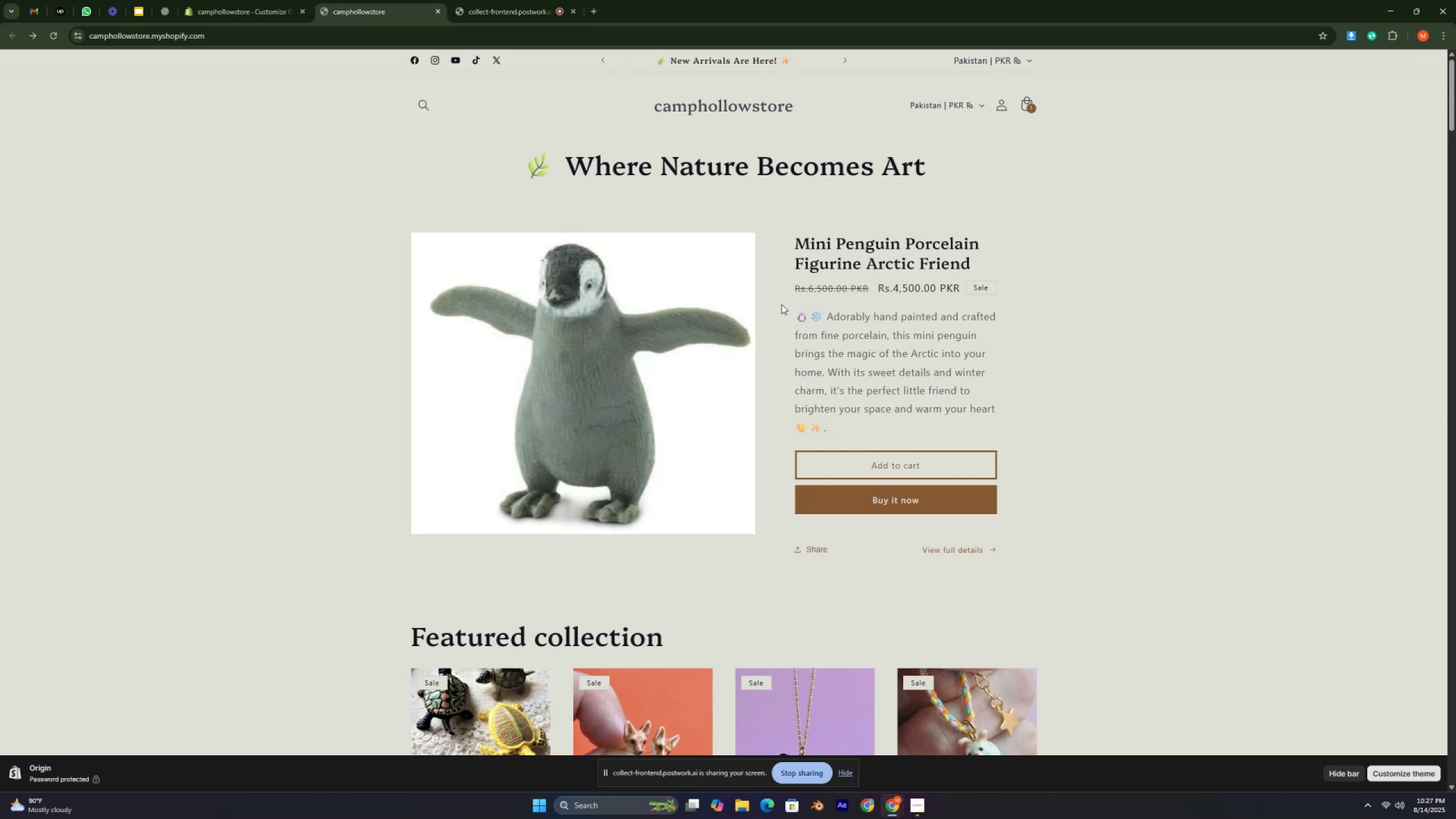 
key(Control+ControlLeft)
 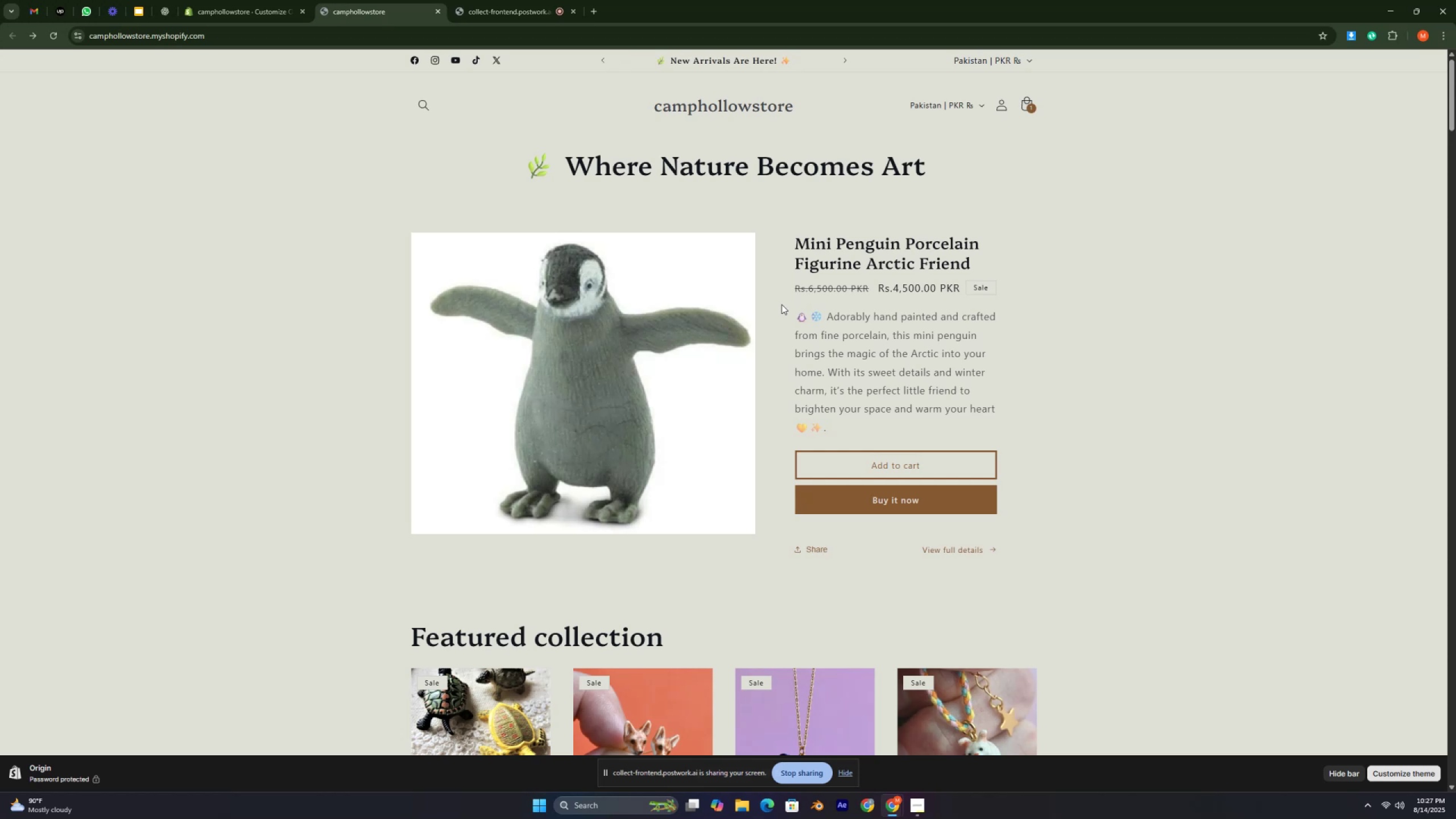 
key(Control+ControlLeft)
 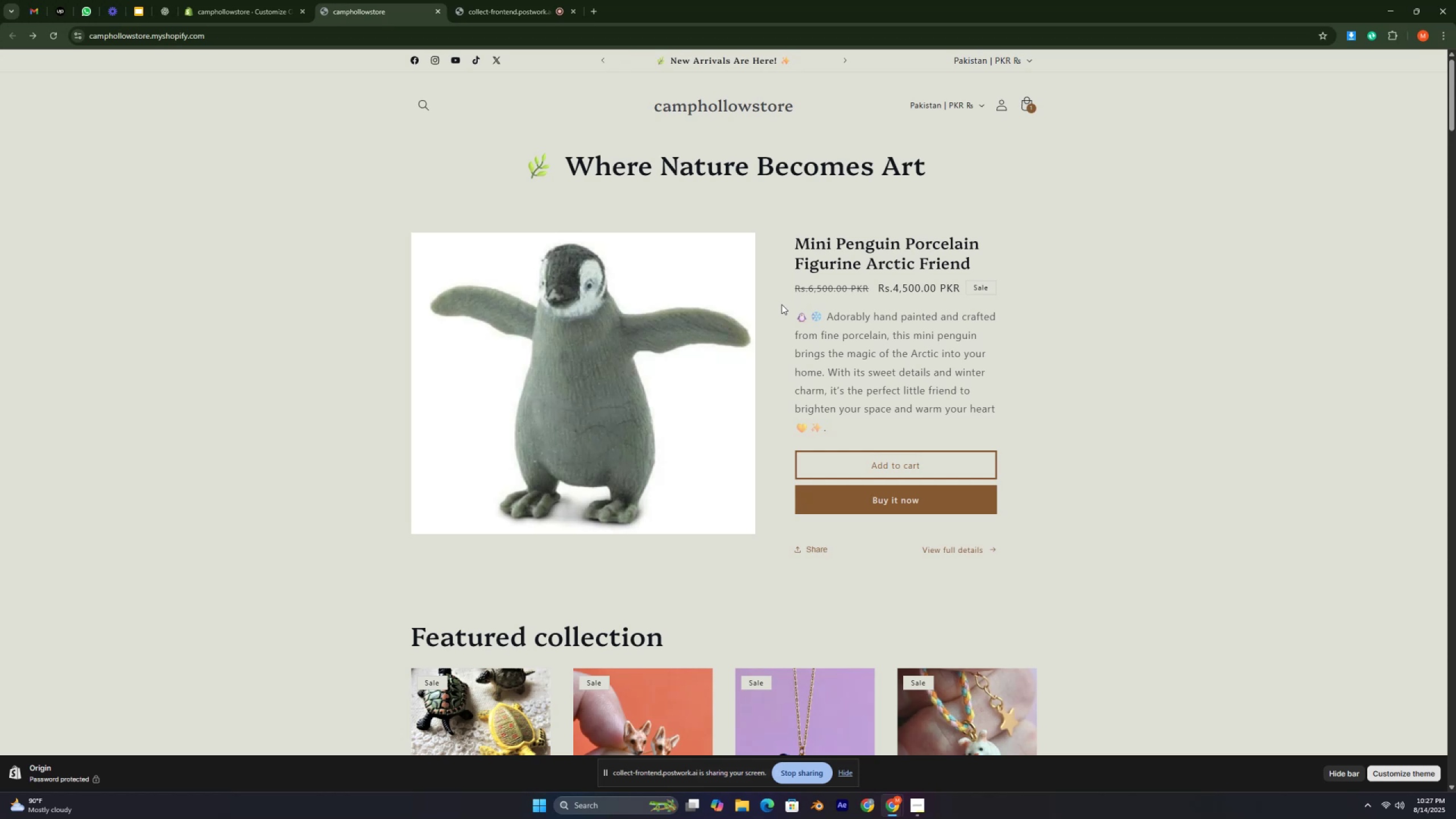 
key(Control+ControlLeft)
 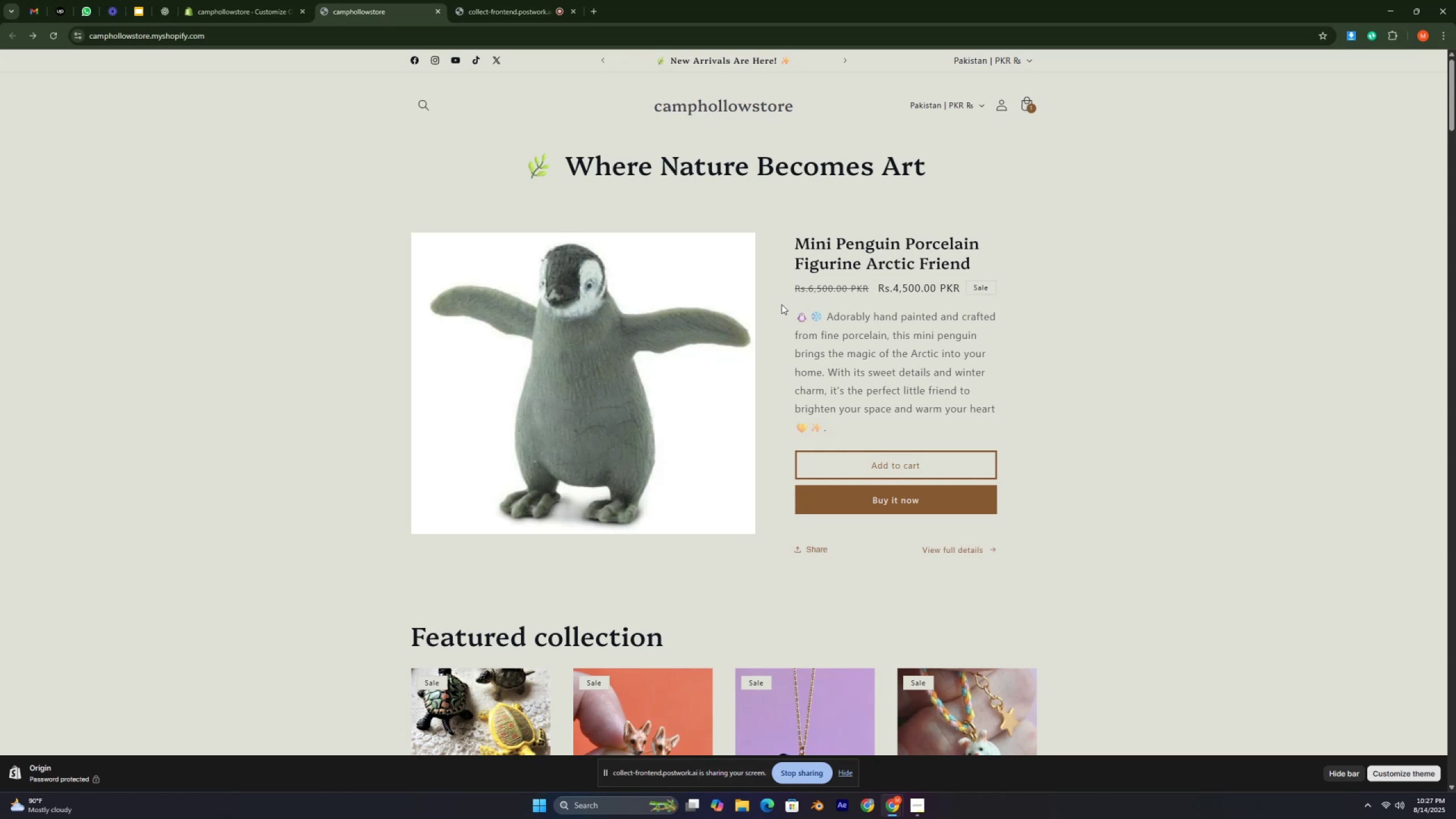 
key(Control+ControlLeft)
 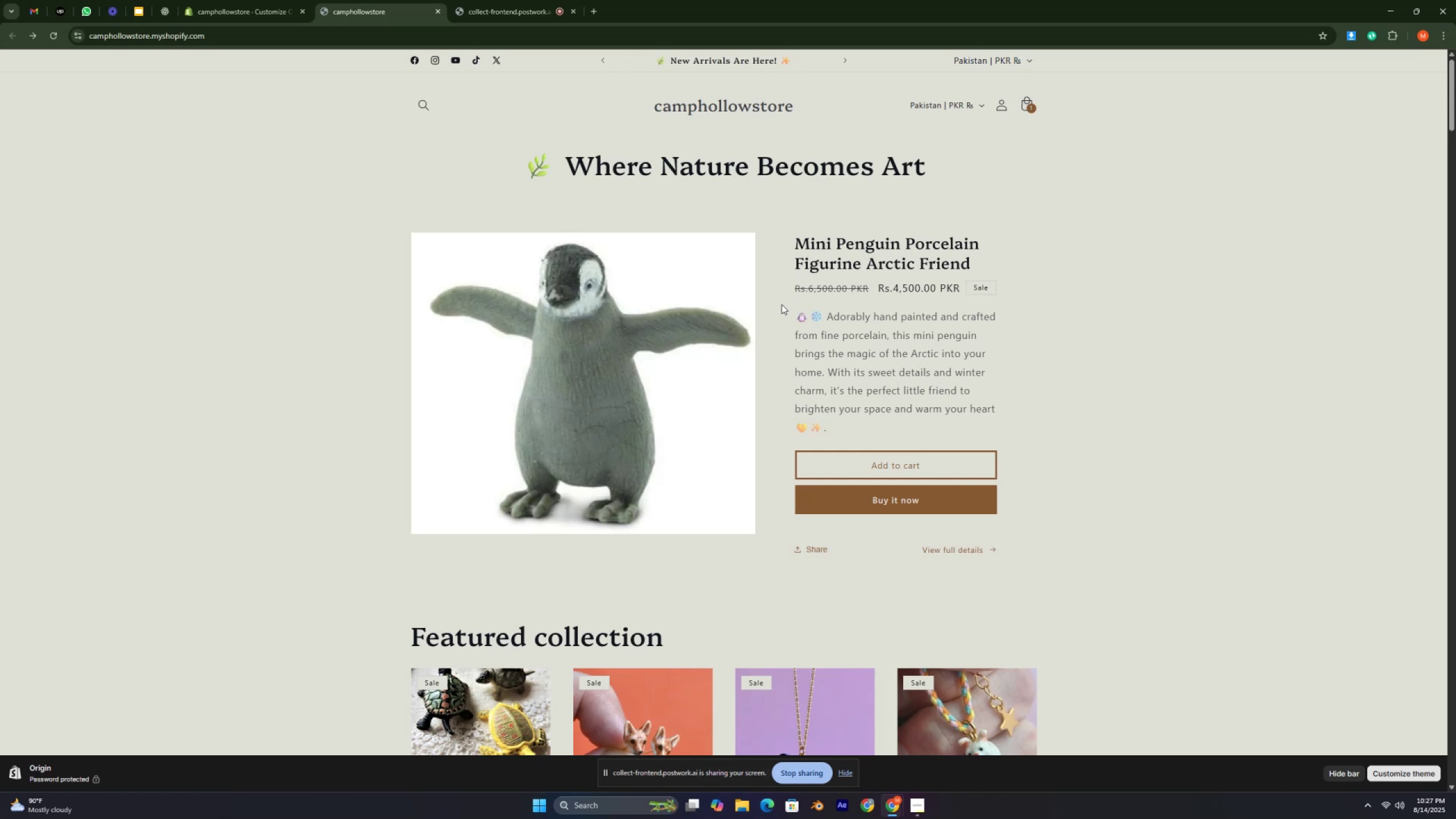 
key(Control+ControlLeft)
 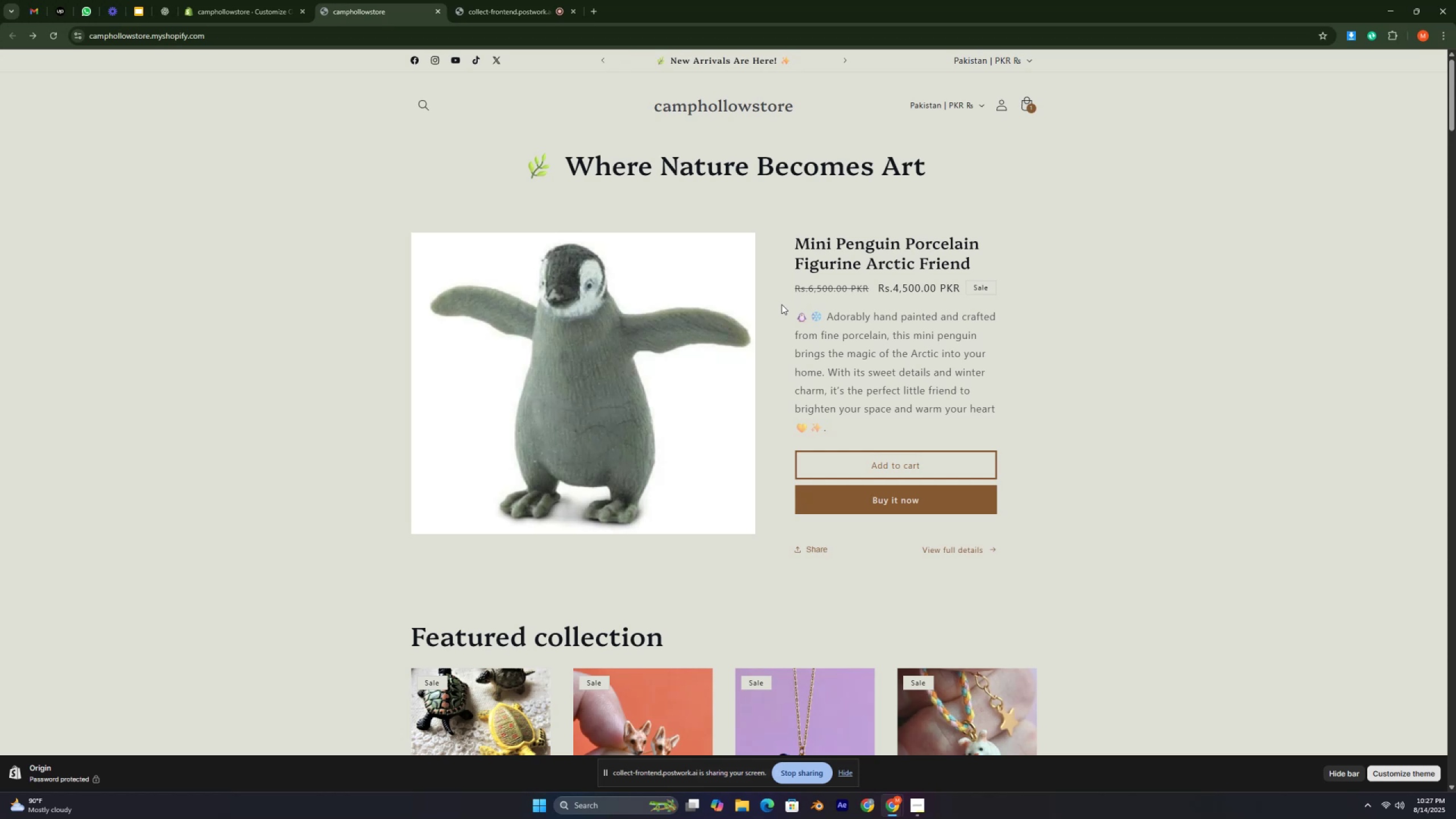 
key(Control+ControlLeft)
 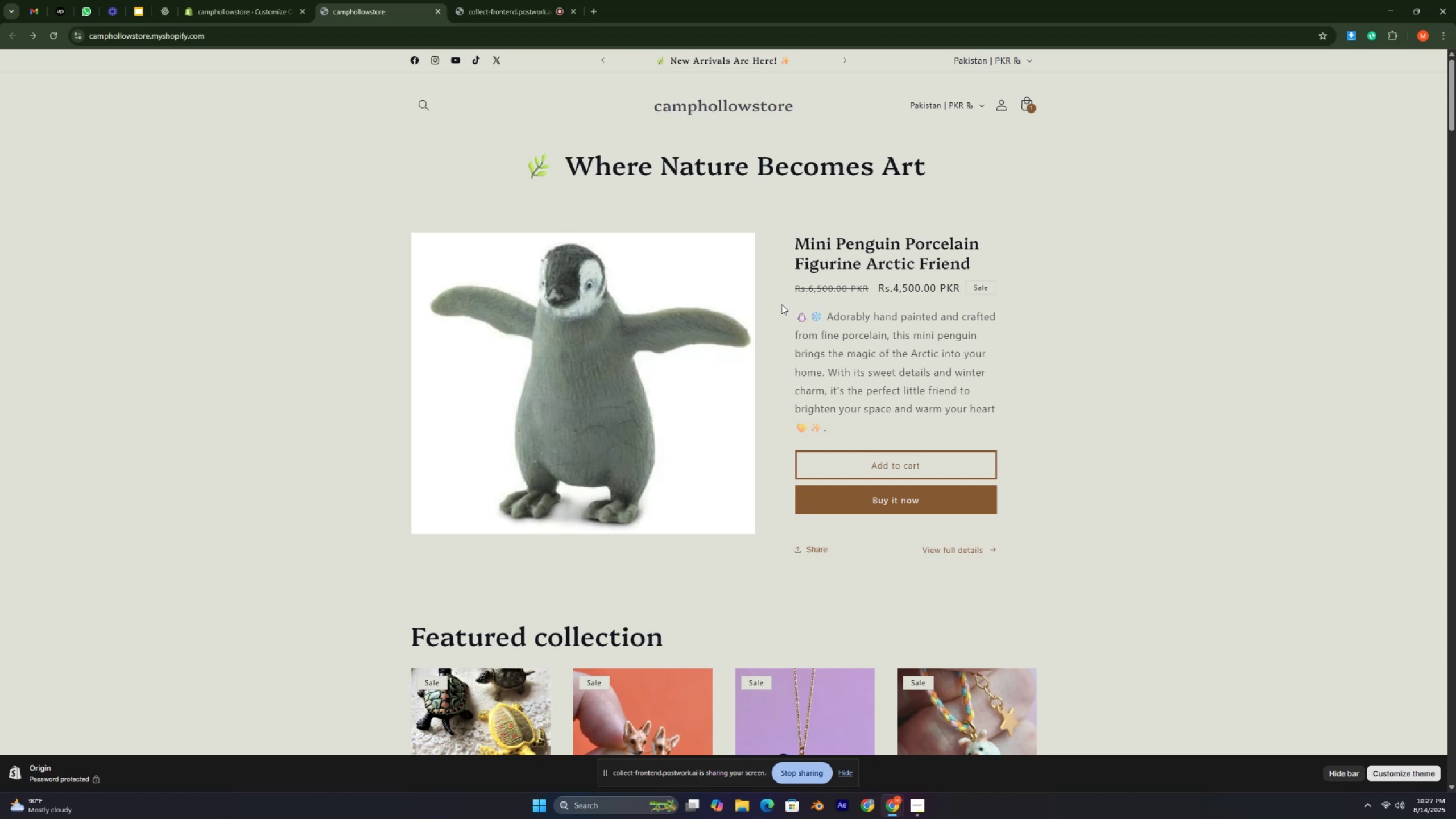 
key(Control+ControlLeft)
 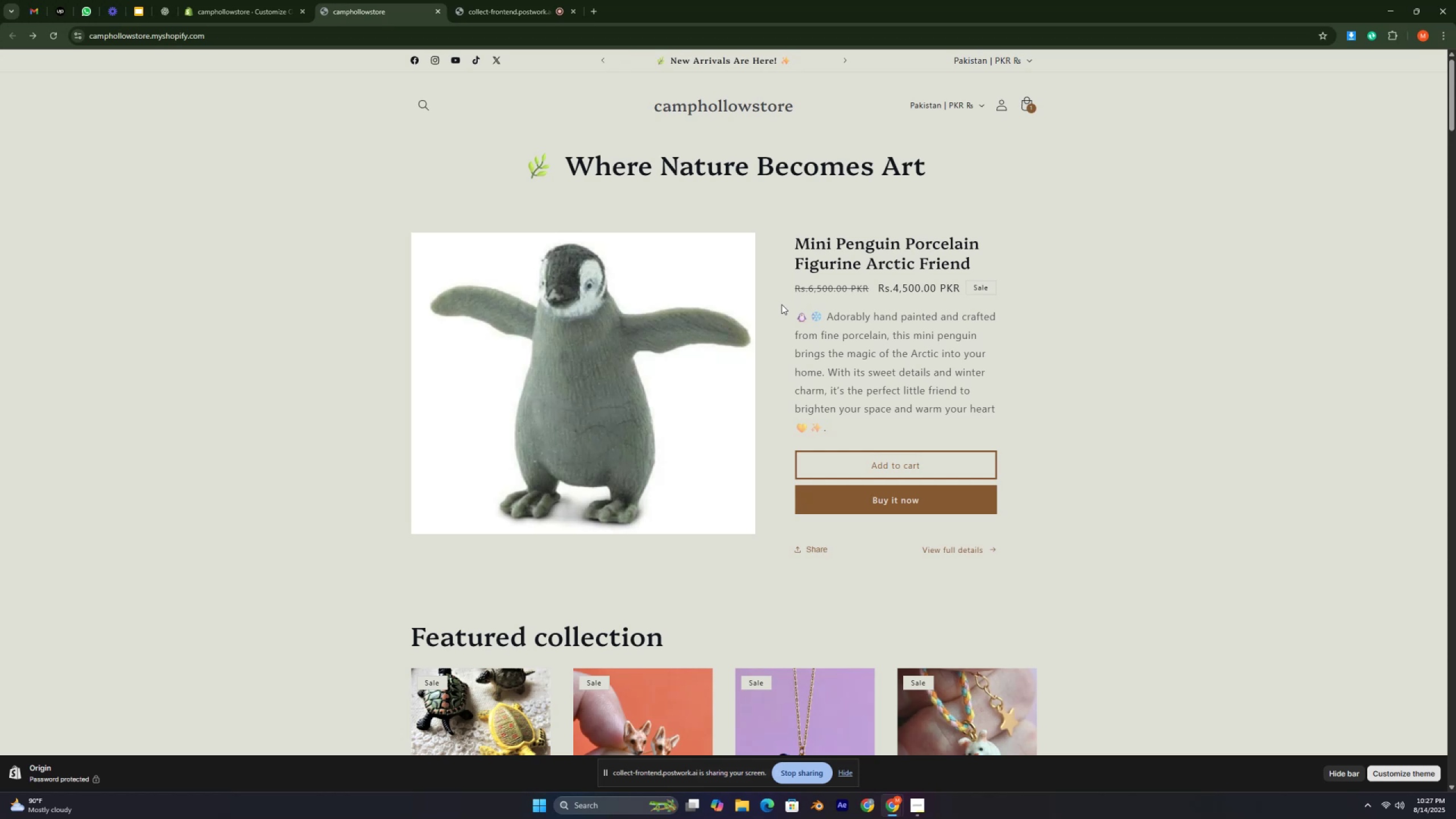 
key(Control+ControlLeft)
 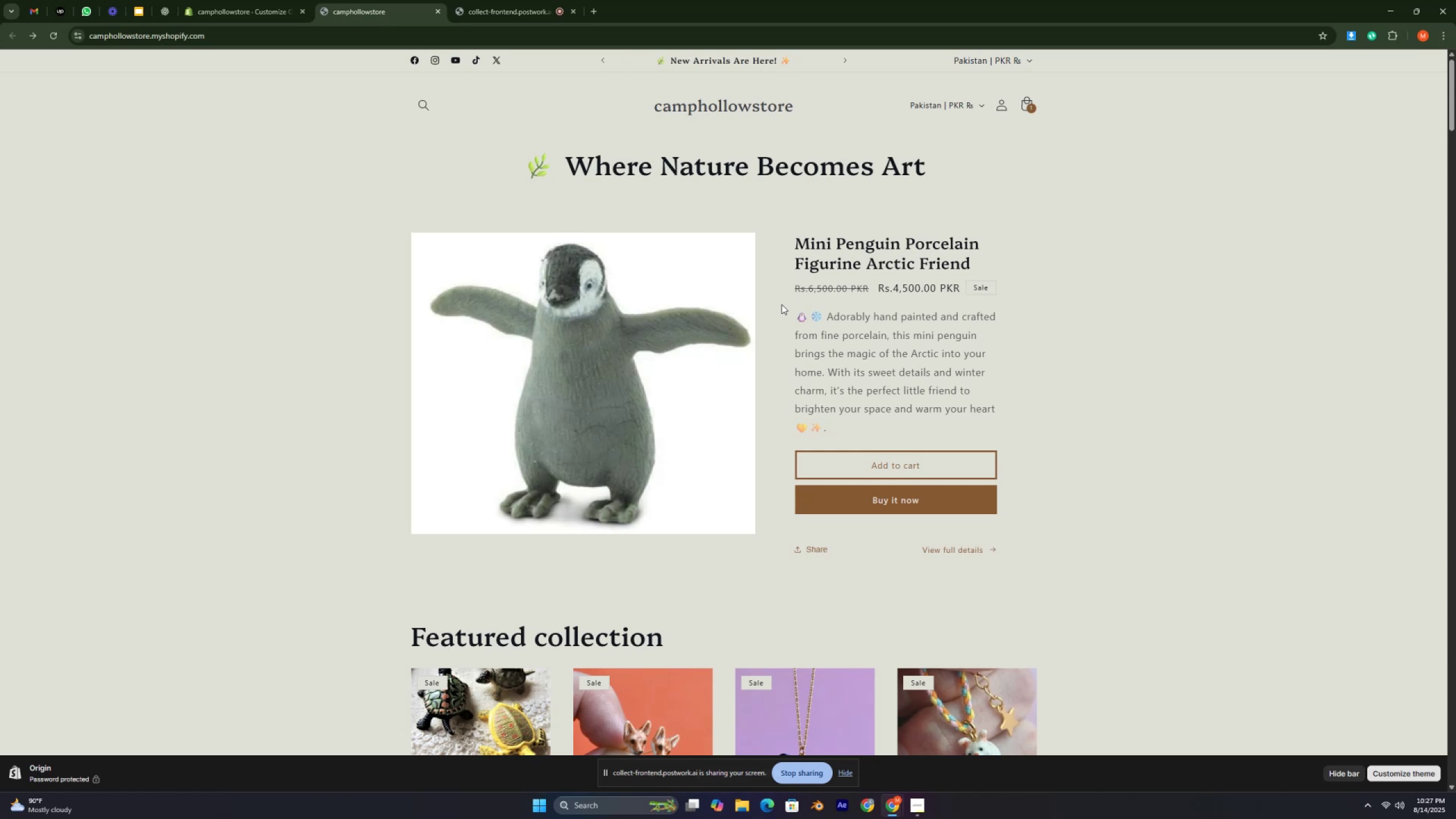 
key(Control+ControlLeft)
 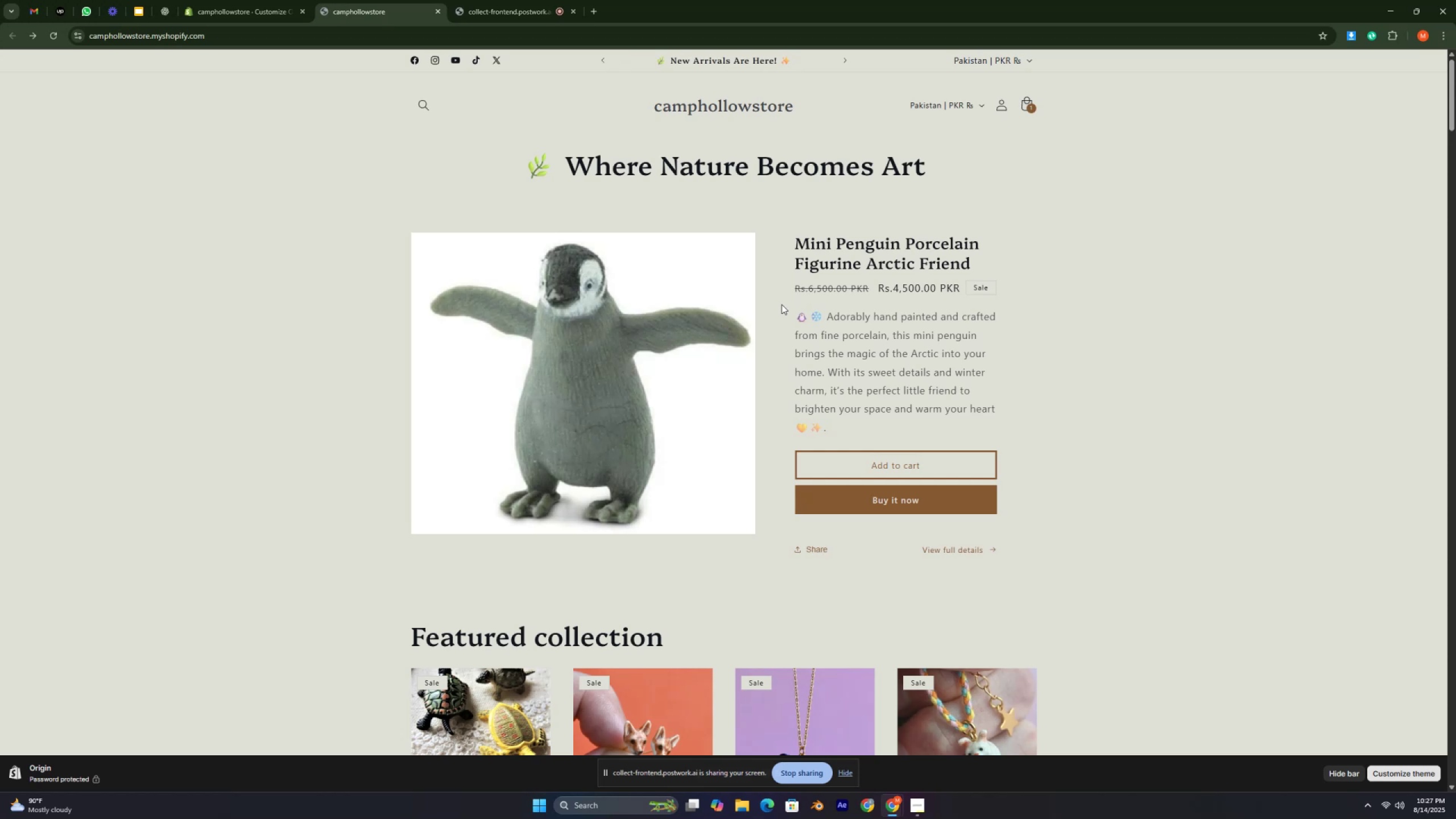 
key(Control+ControlLeft)
 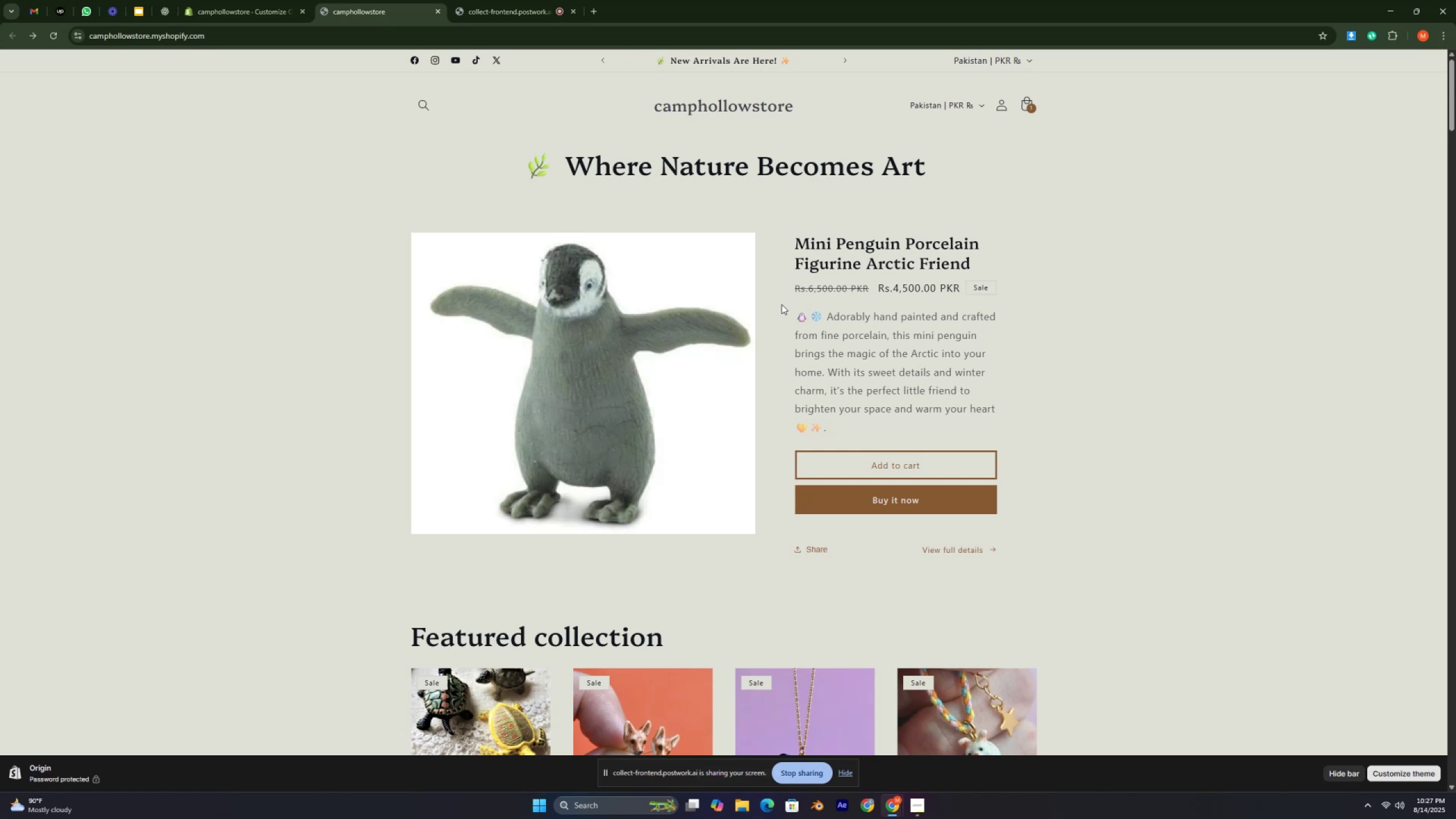 
key(Control+ControlLeft)
 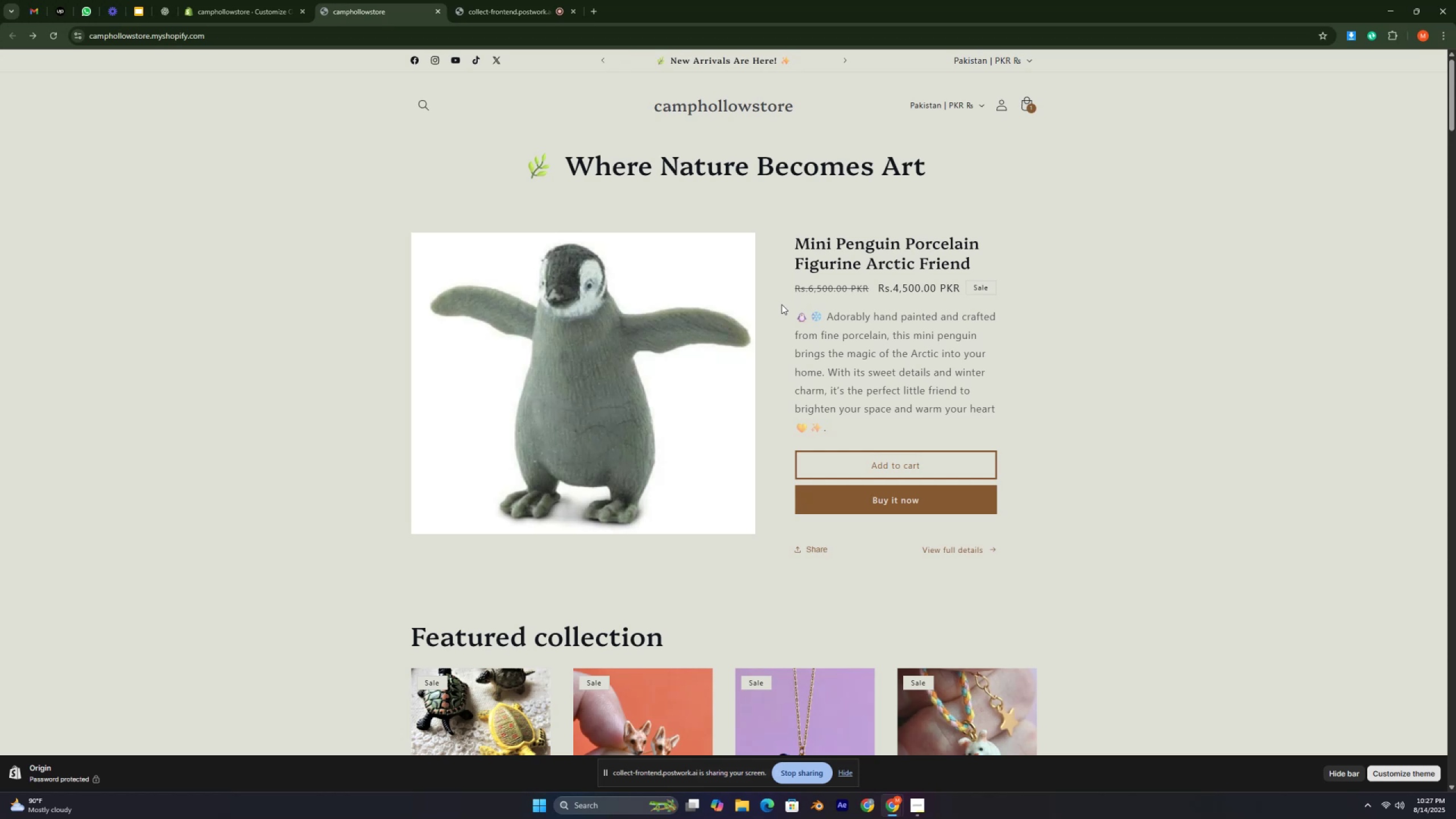 
key(Control+ControlLeft)
 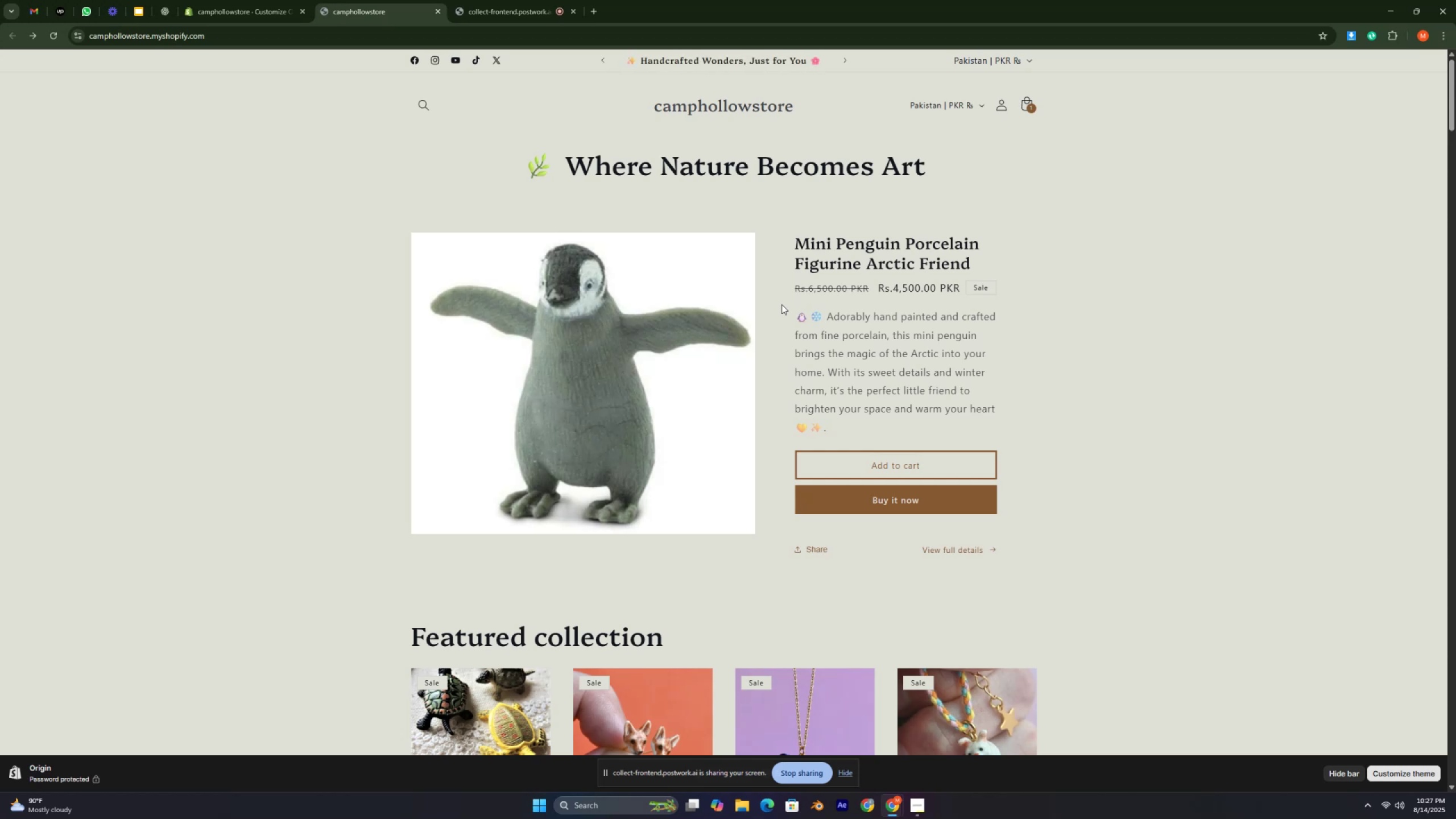 
wait(5.02)
 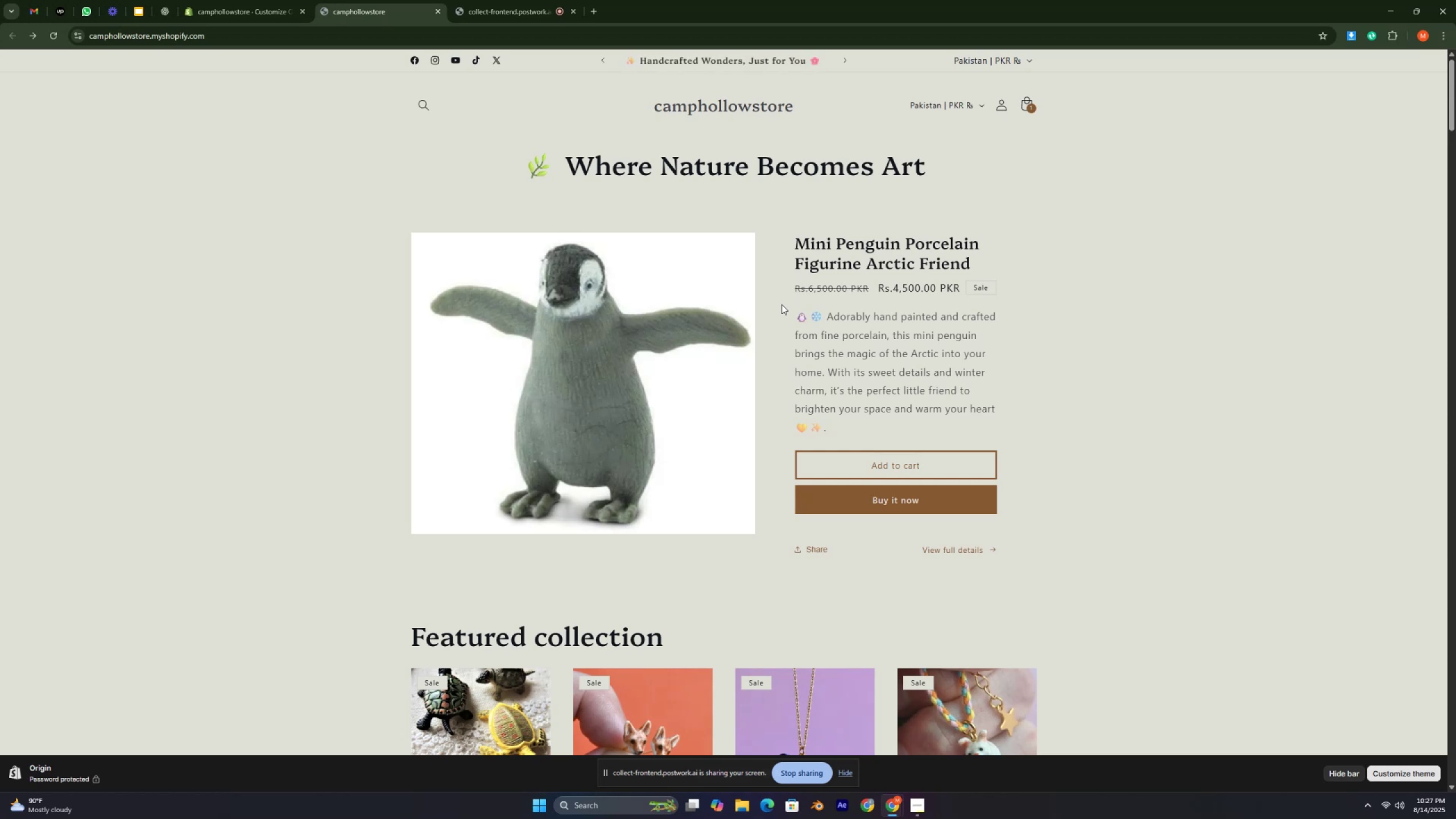 
scroll: coordinate [858, 245], scroll_direction: down, amount: 6.0
 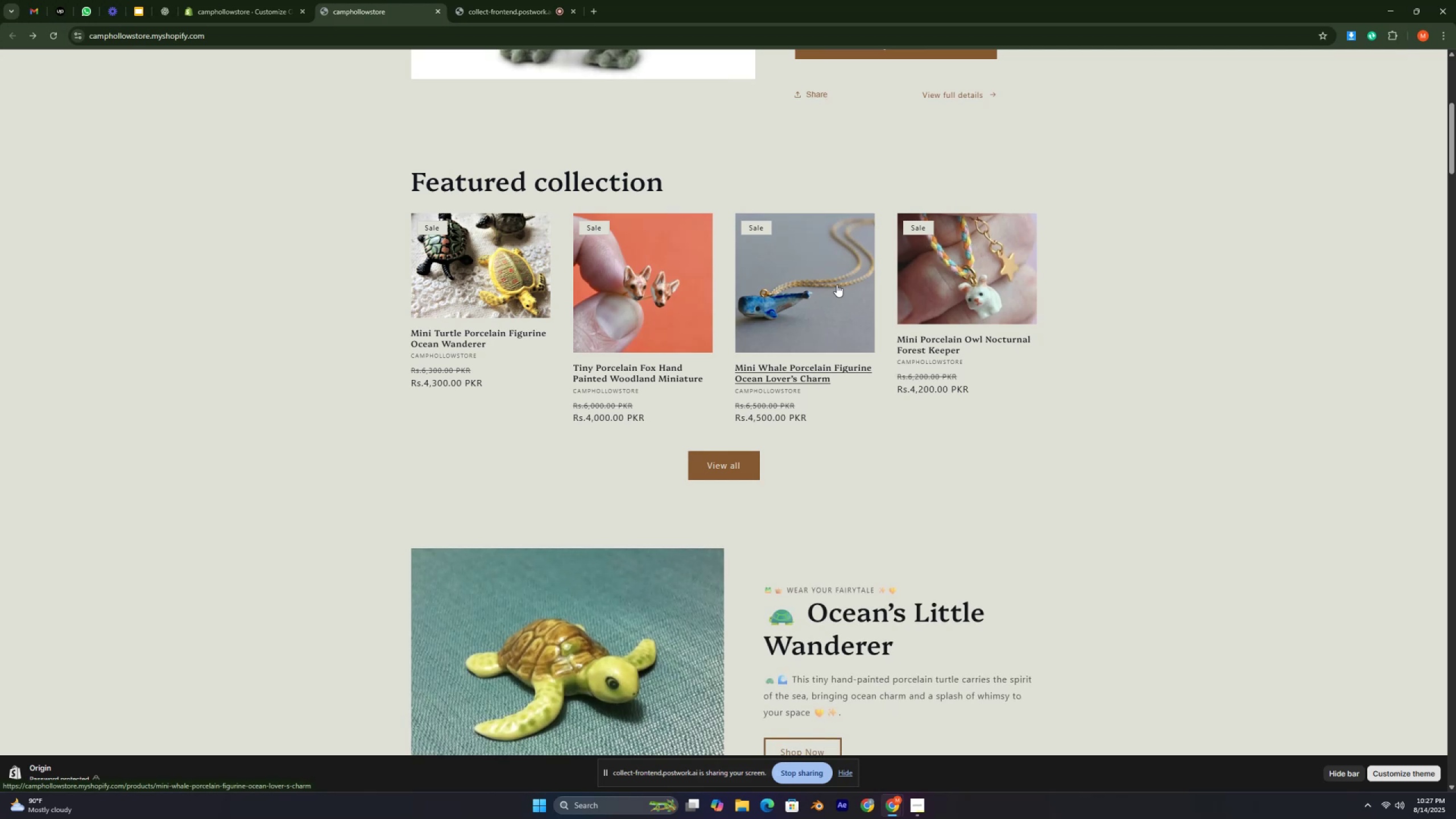 
key(Control+ControlLeft)
 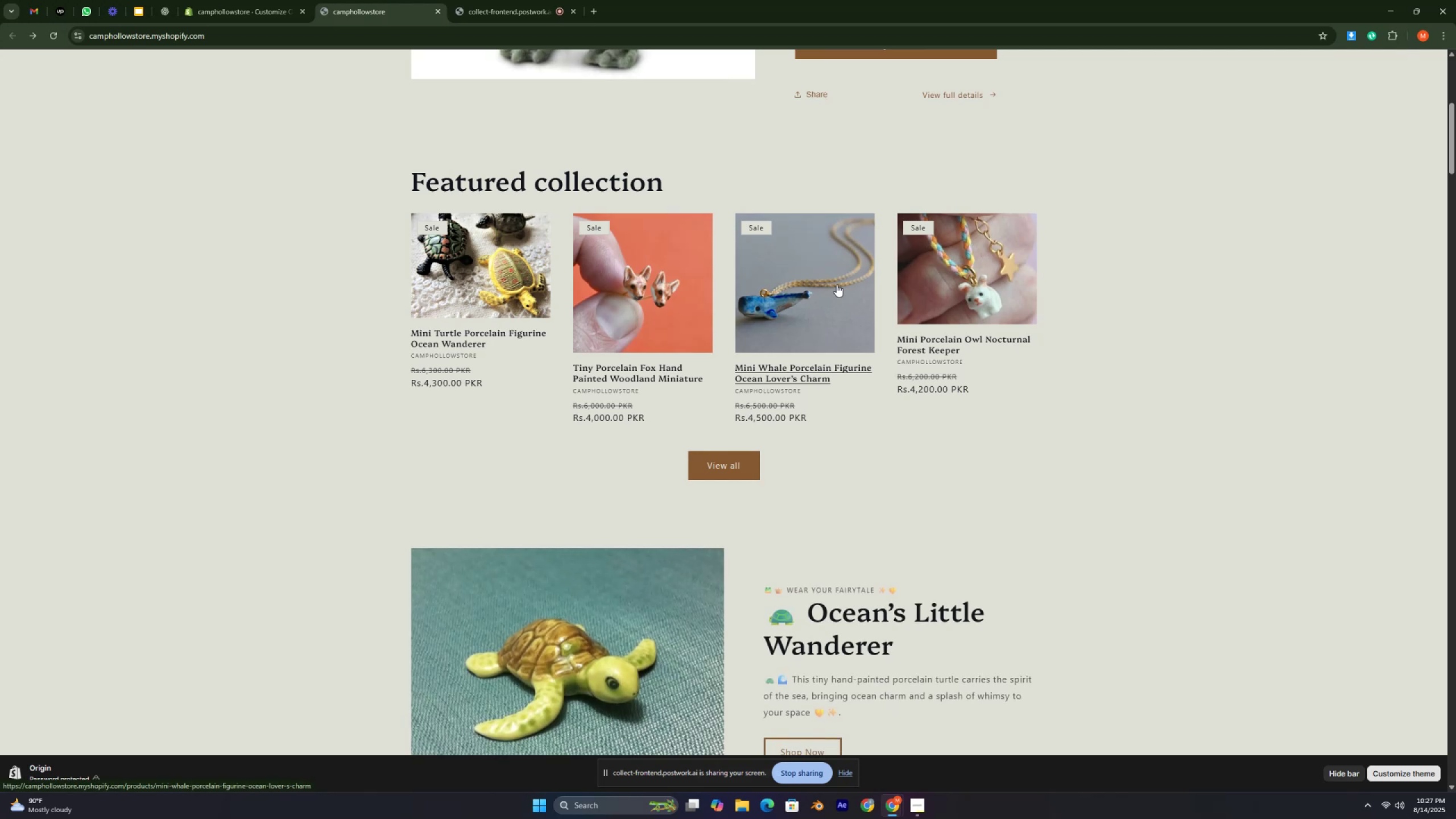 
key(Control+ControlLeft)
 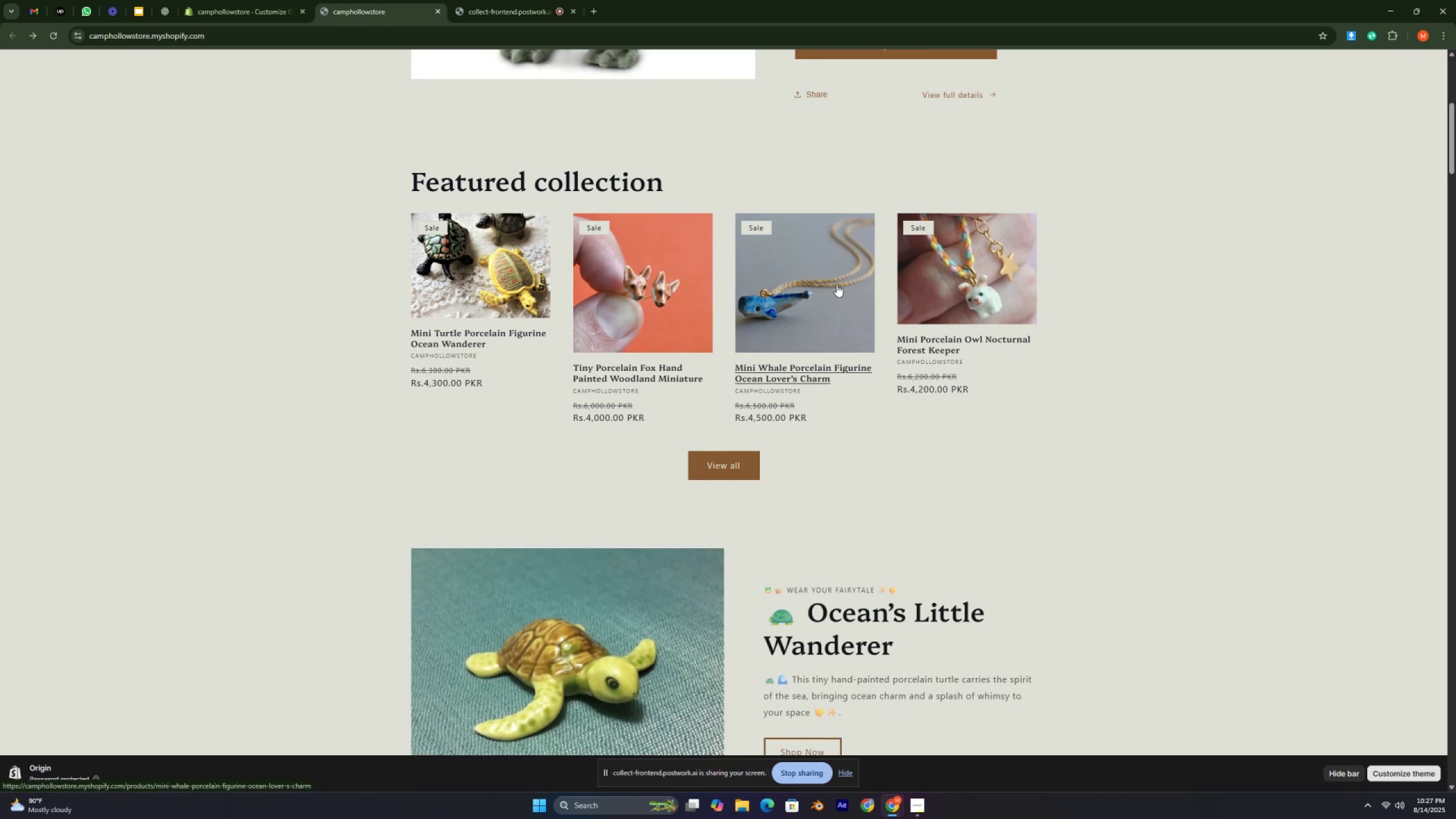 
key(Control+ControlLeft)
 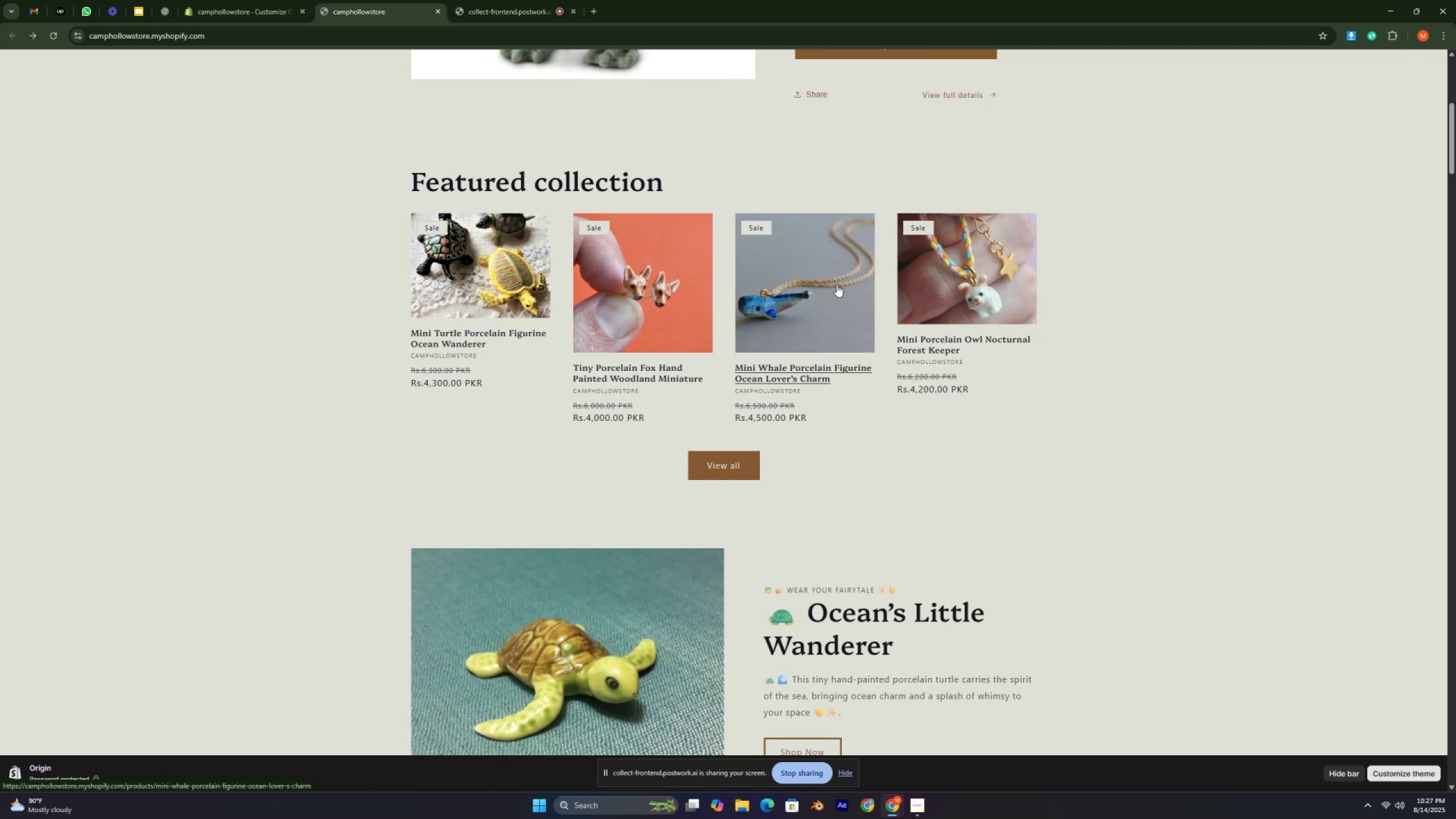 
key(Control+ControlLeft)
 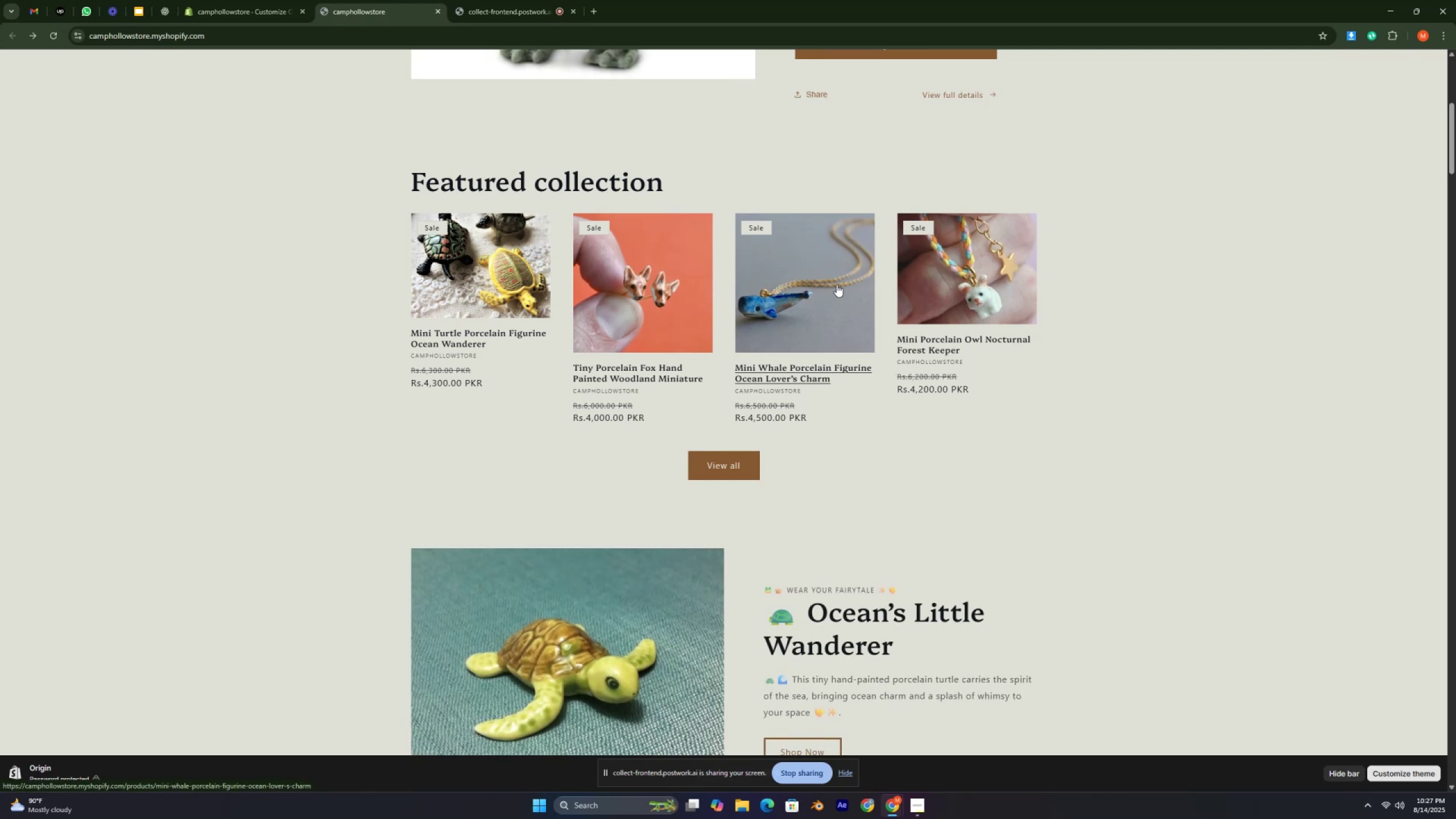 
key(Control+ControlLeft)
 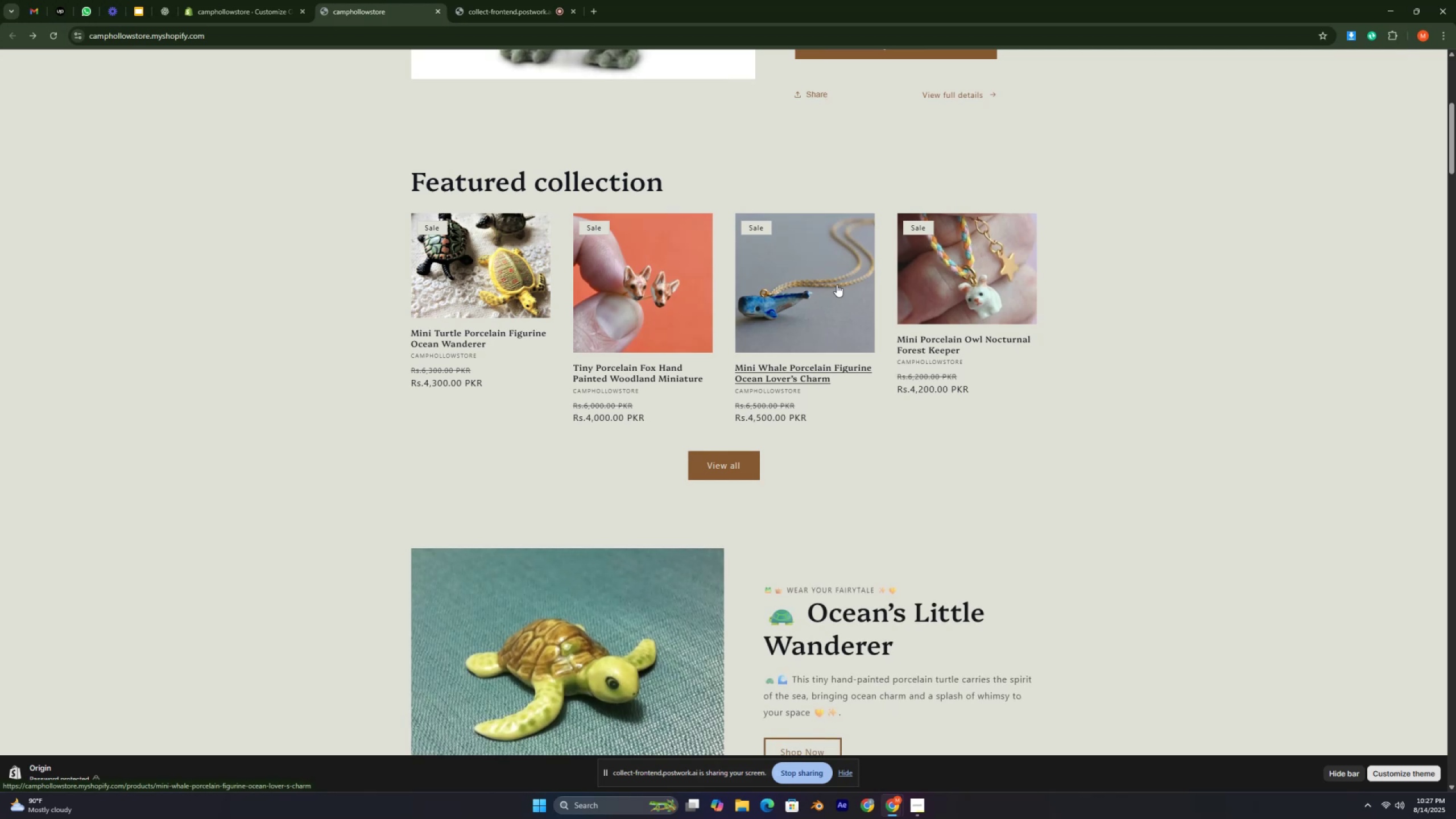 
key(Control+ControlLeft)
 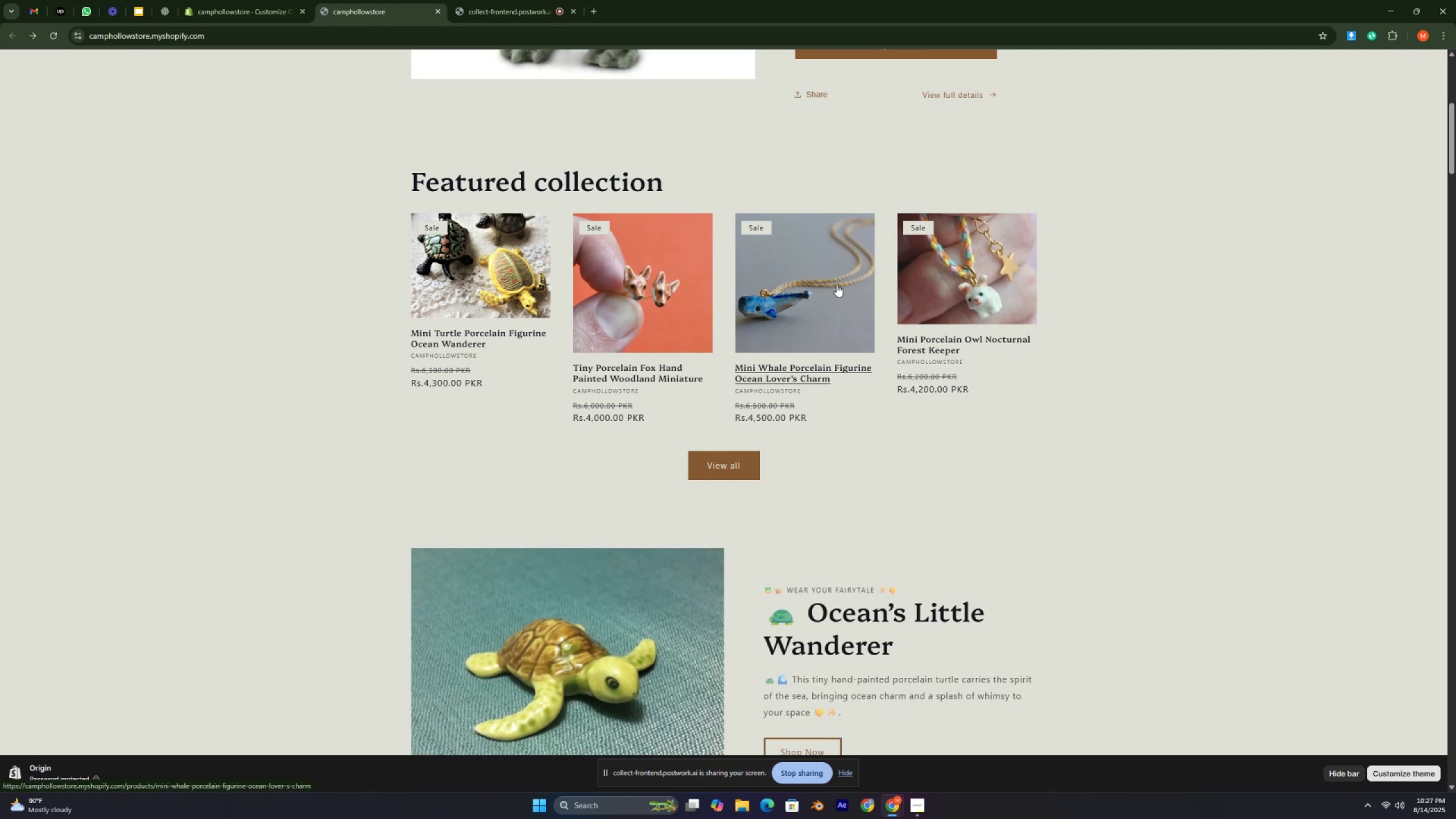 
key(Control+ControlLeft)
 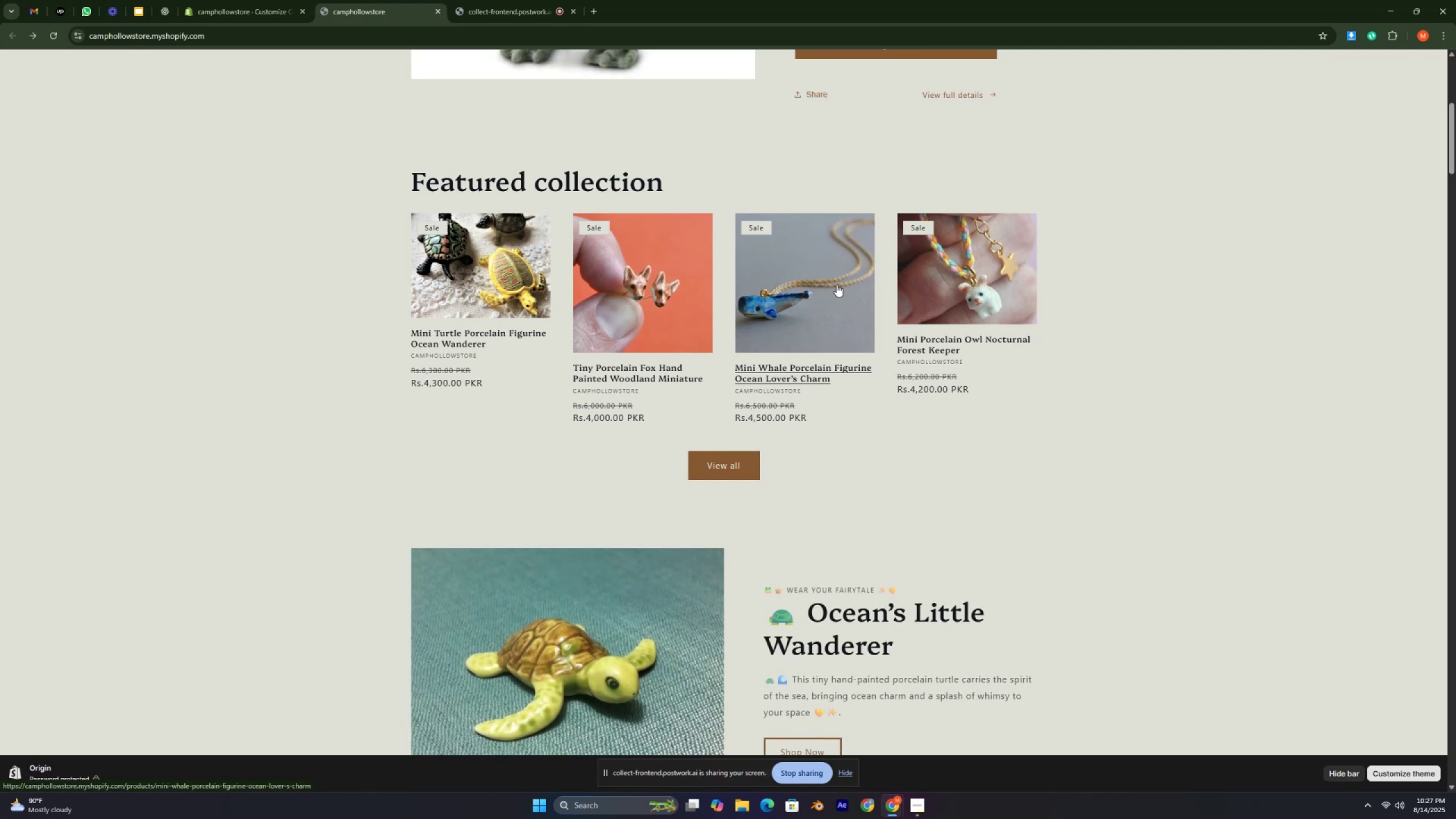 
key(Control+ControlLeft)
 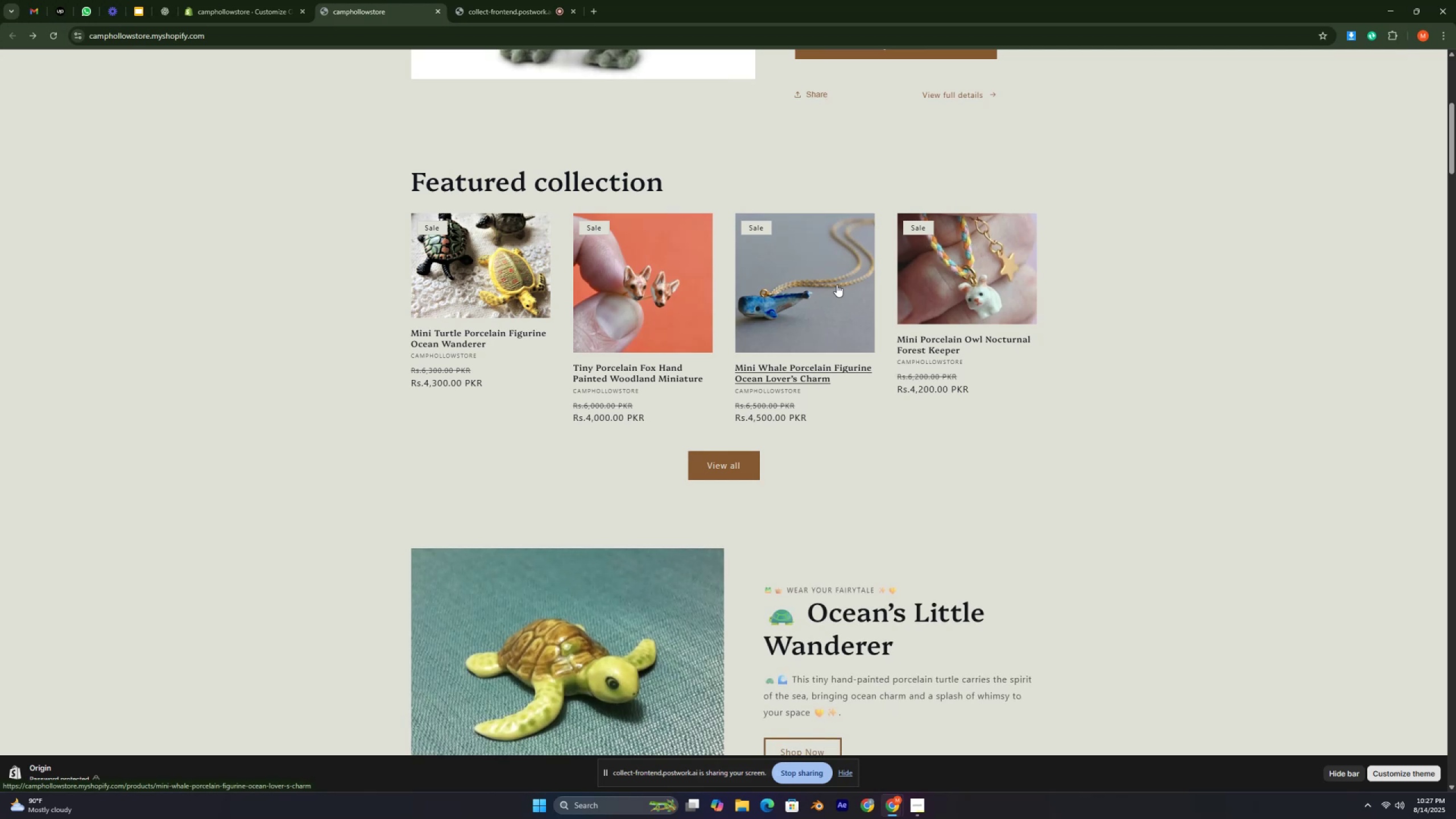 
key(Control+ControlLeft)
 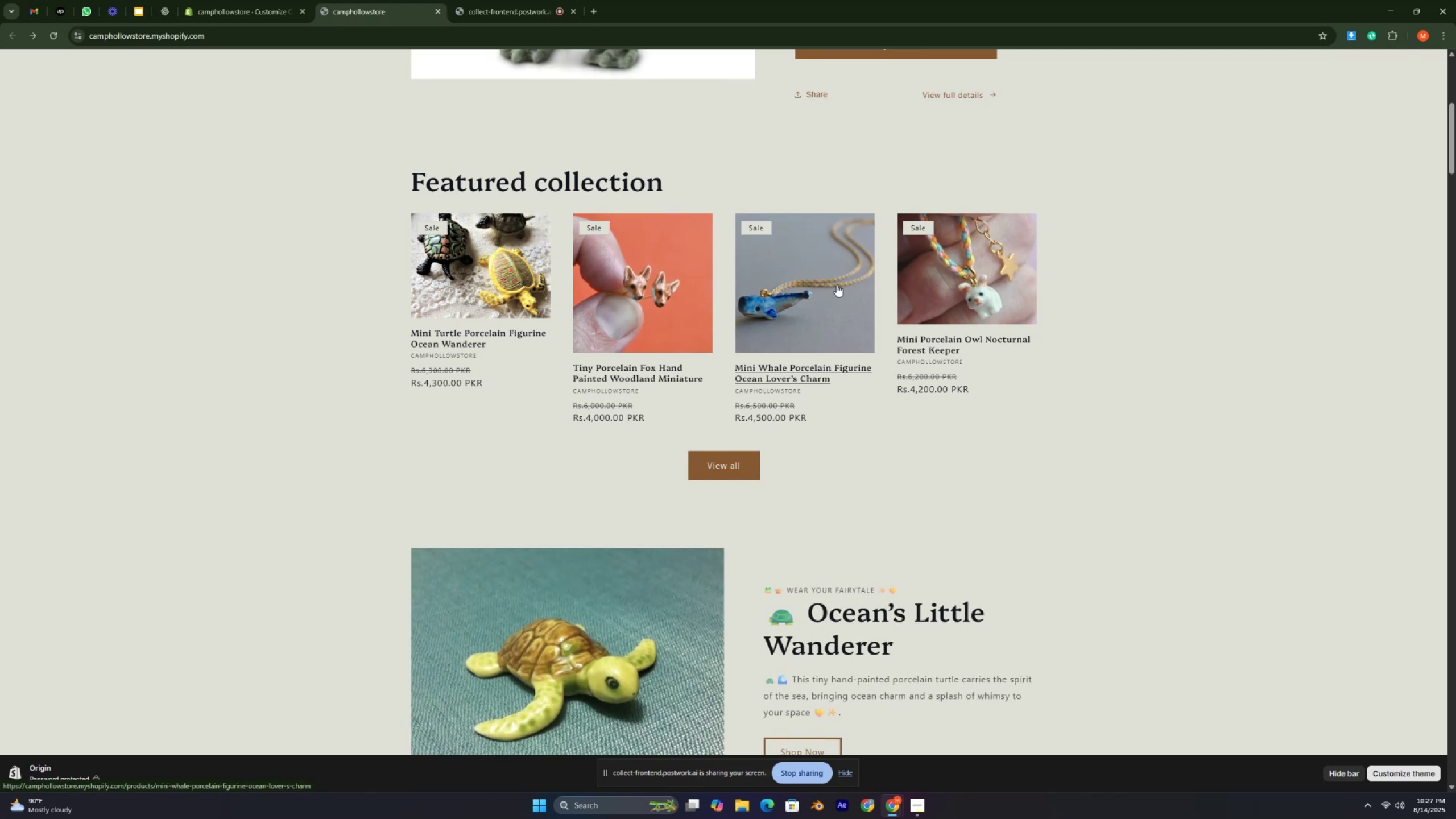 
key(Control+ControlLeft)
 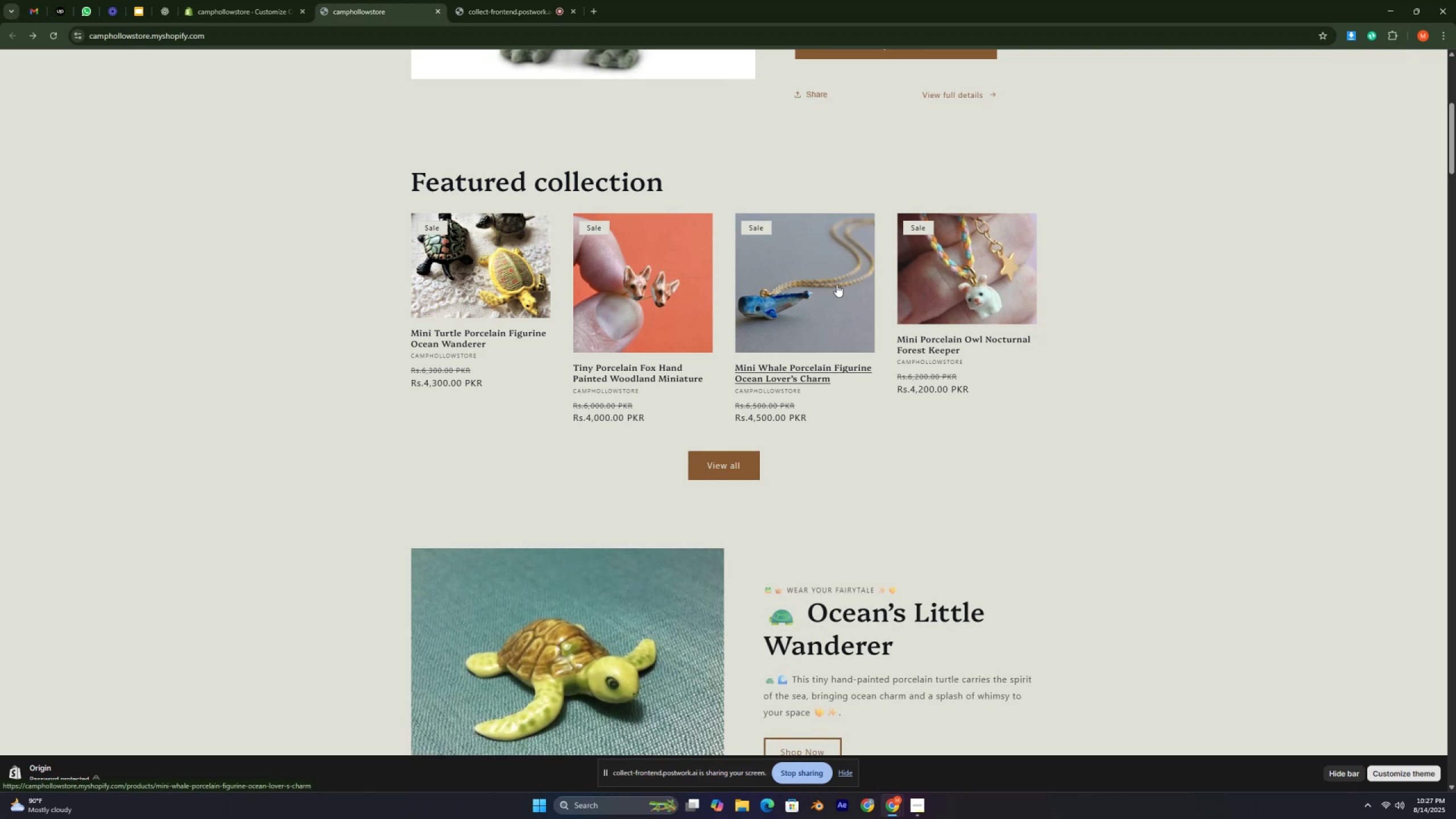 
key(Control+ControlLeft)
 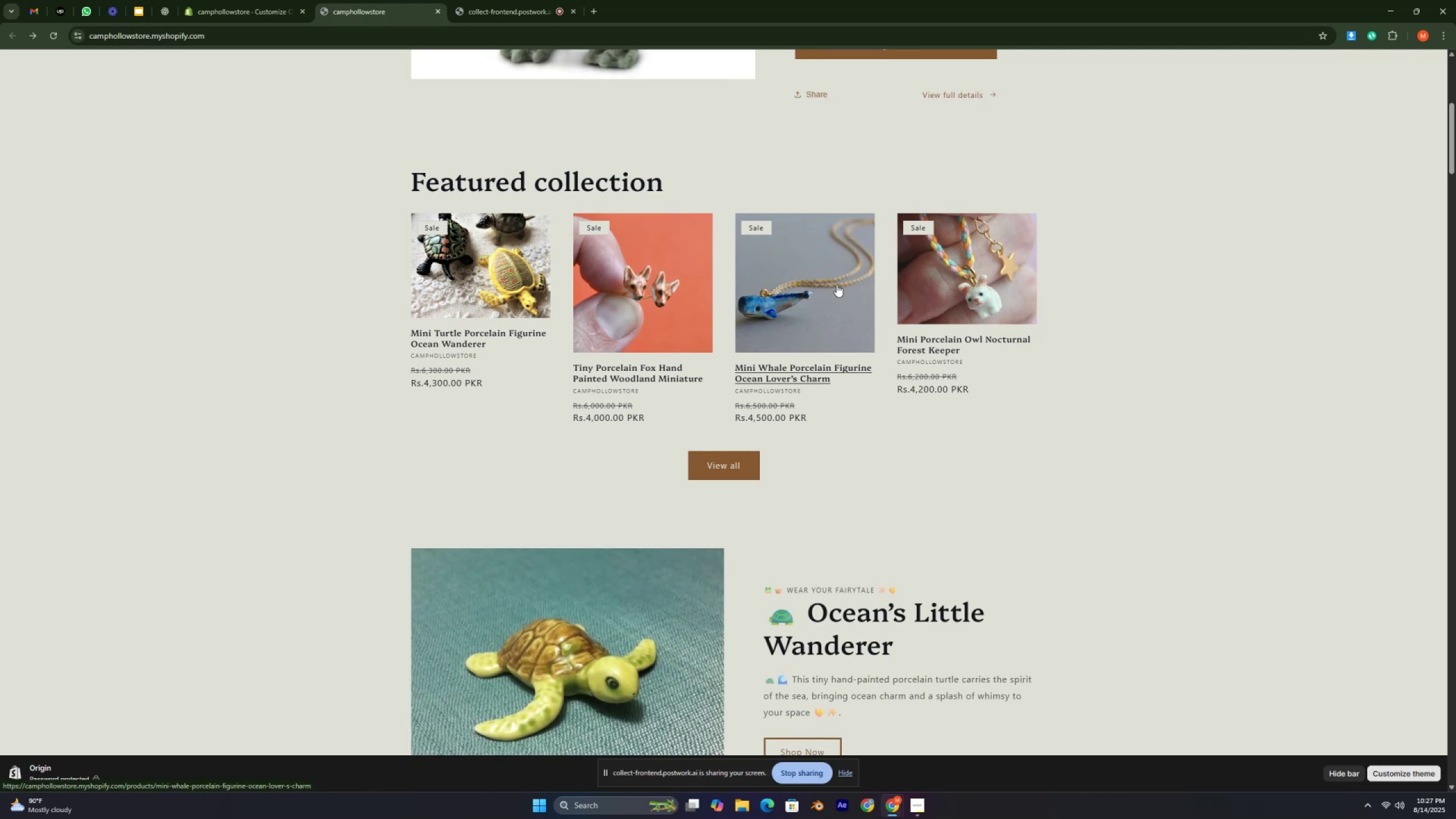 
key(Control+ControlLeft)
 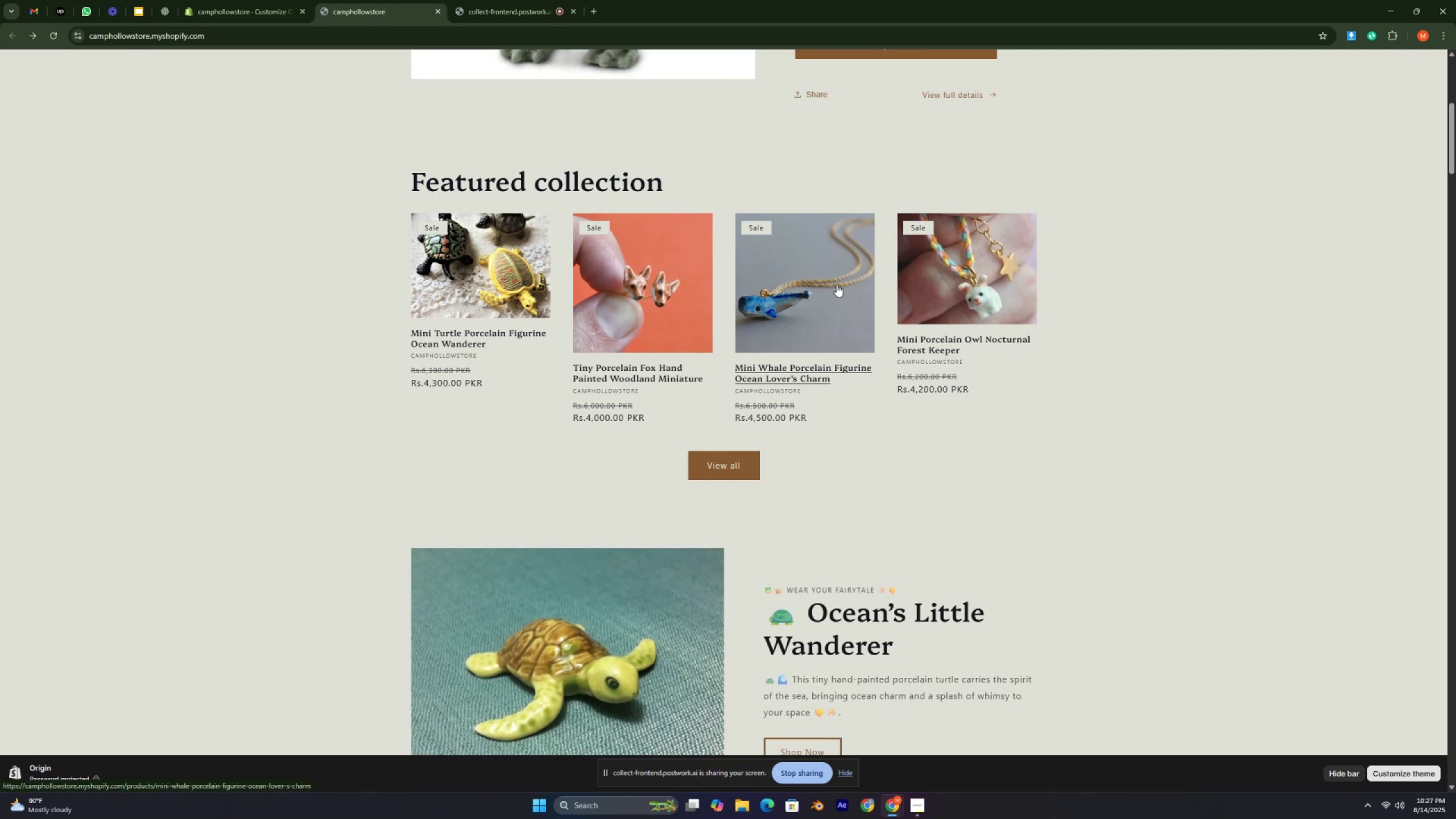 
key(Control+ControlLeft)
 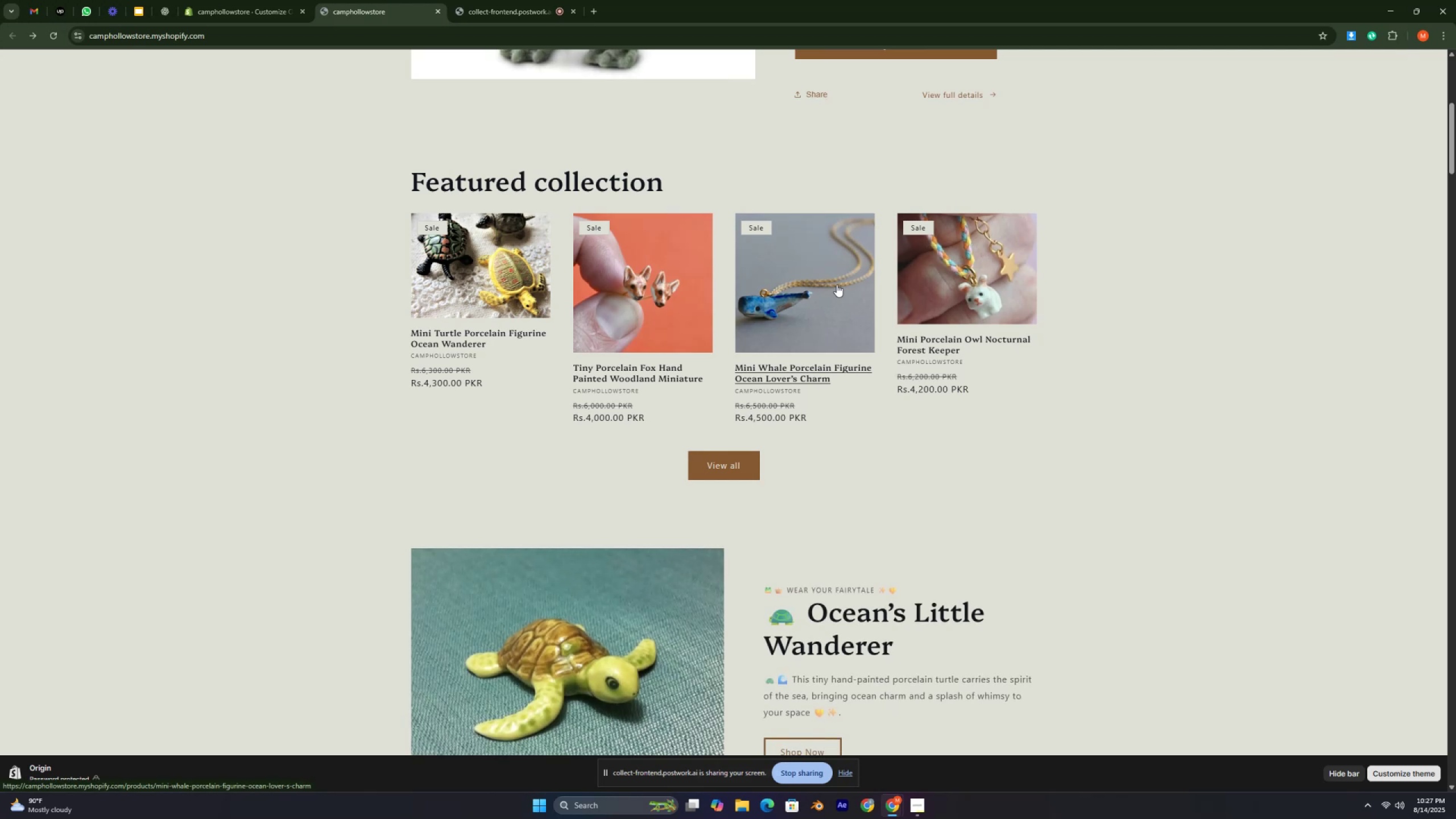 
key(Control+ControlLeft)
 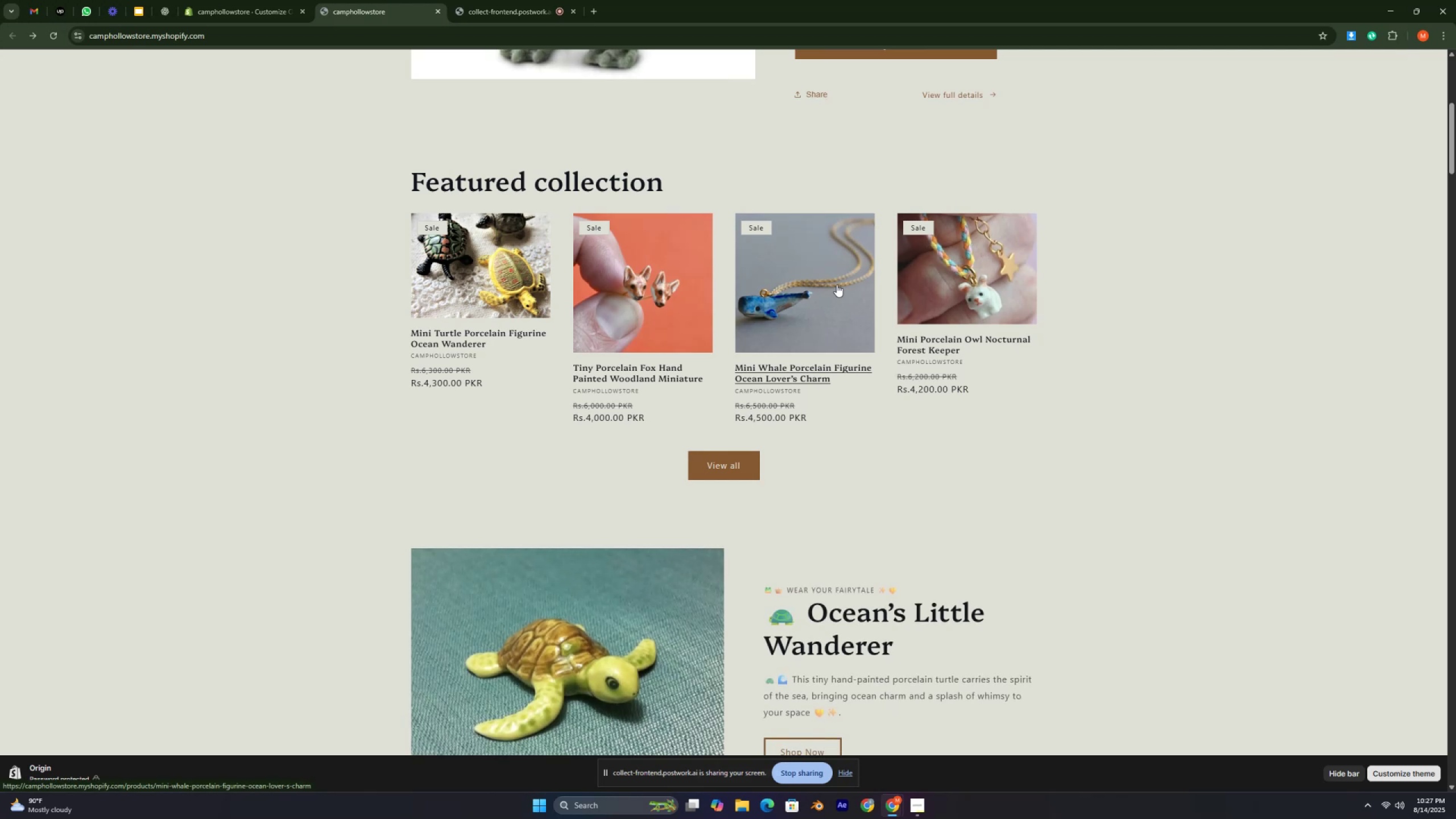 
key(Control+ControlLeft)
 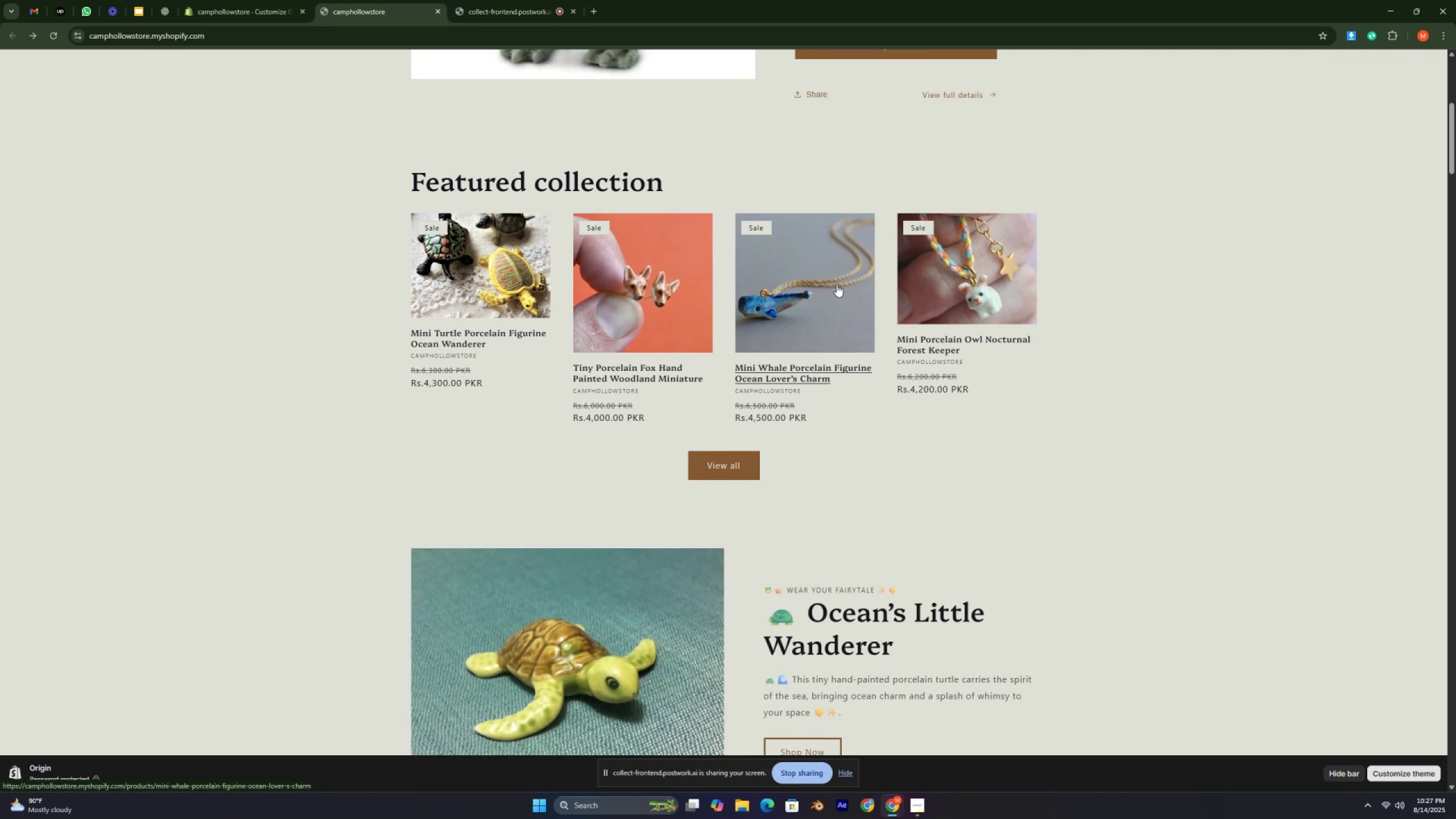 
key(Control+ControlLeft)
 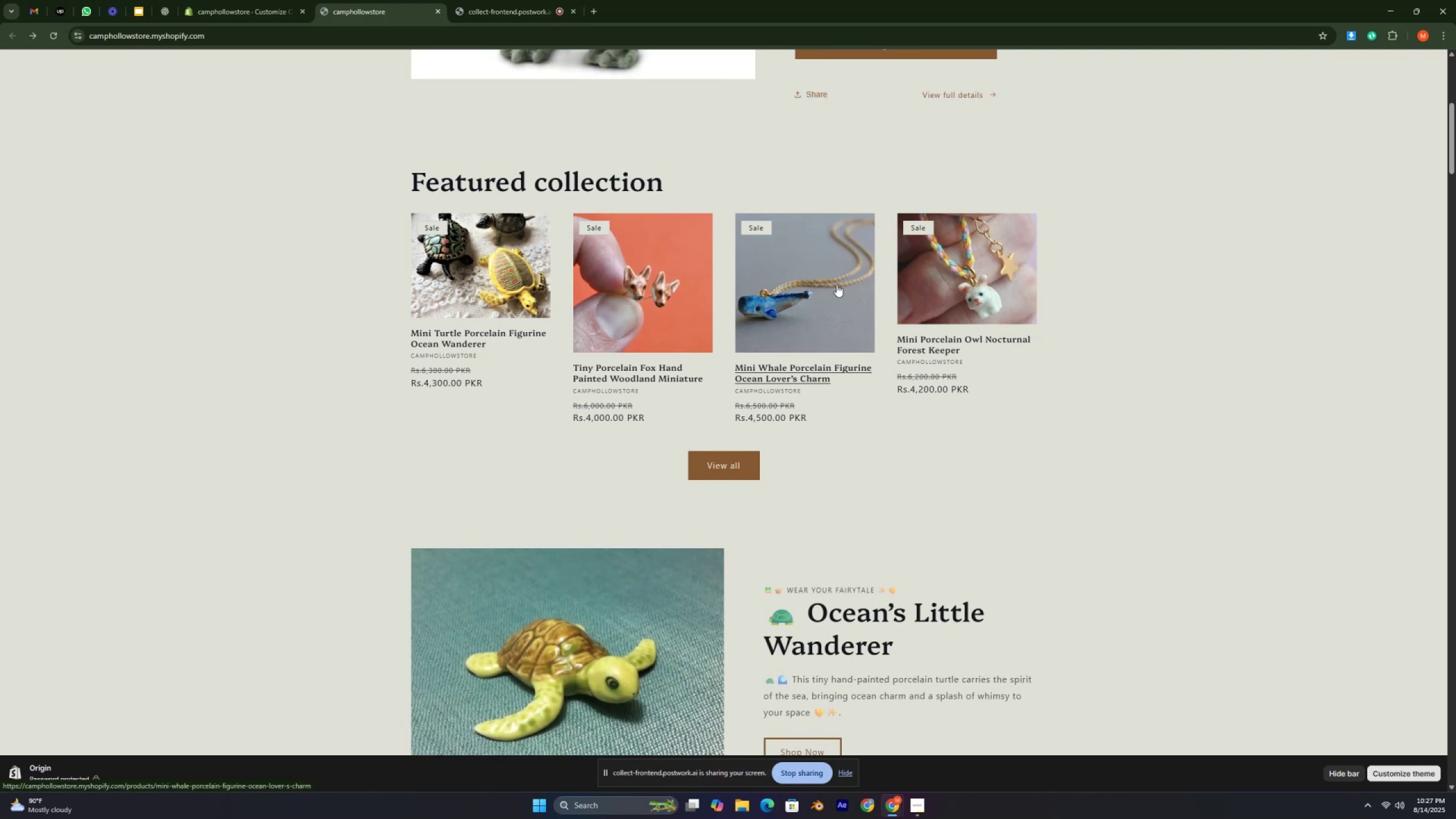 
key(Control+ControlLeft)
 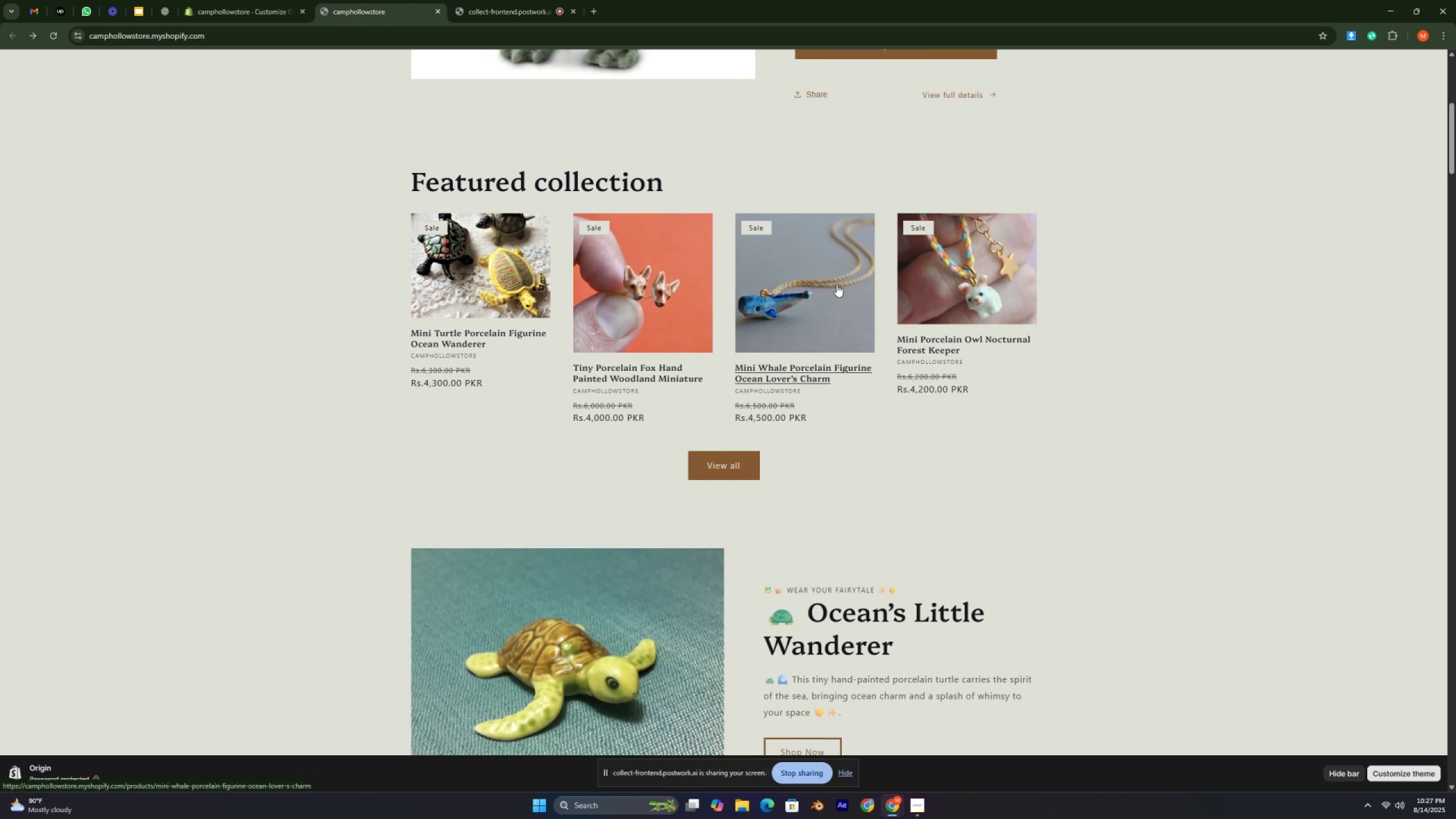 
key(Control+ControlLeft)
 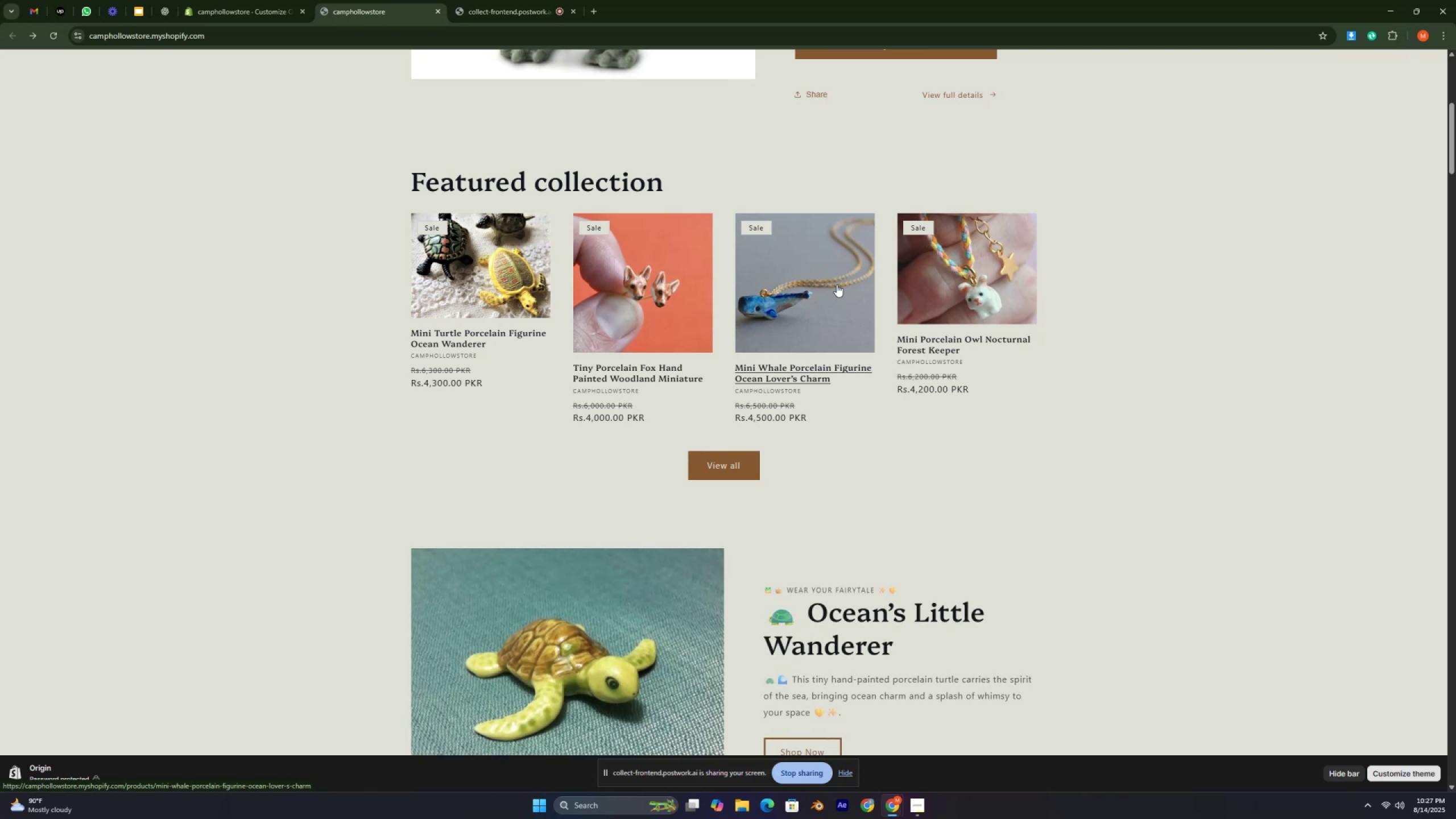 
key(Control+ControlLeft)
 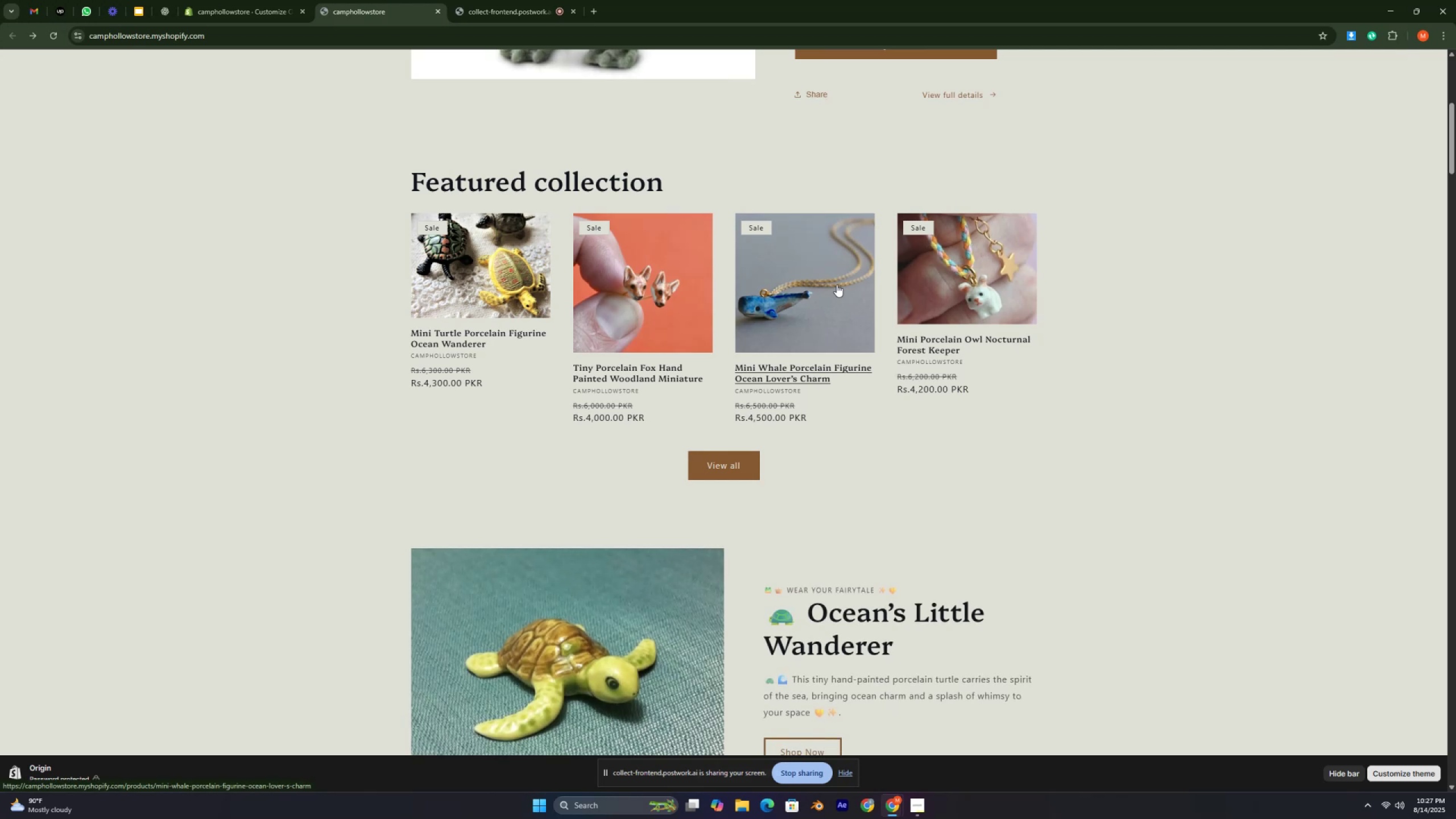 
scroll: coordinate [834, 284], scroll_direction: down, amount: 4.0
 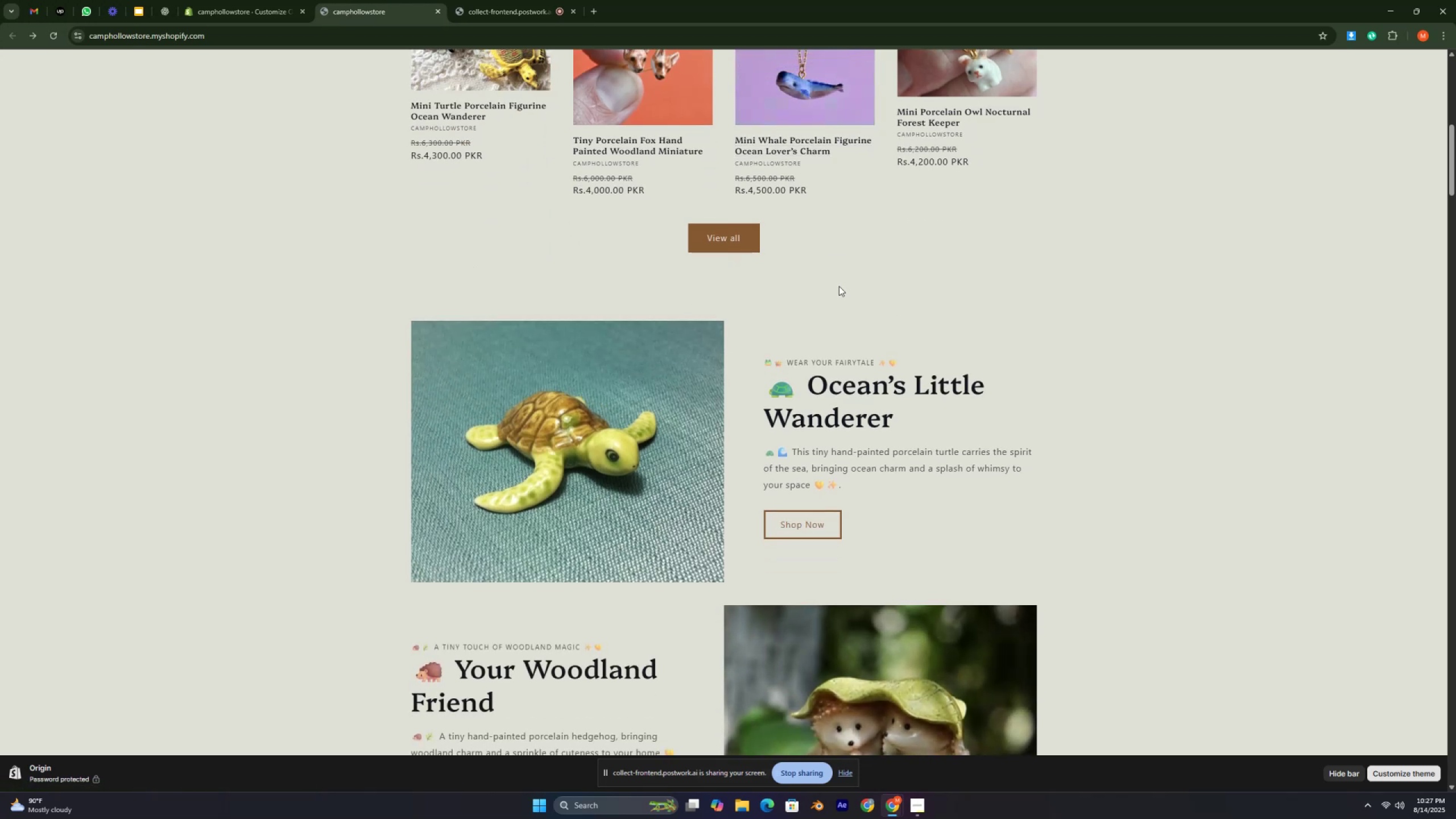 
wait(12.1)
 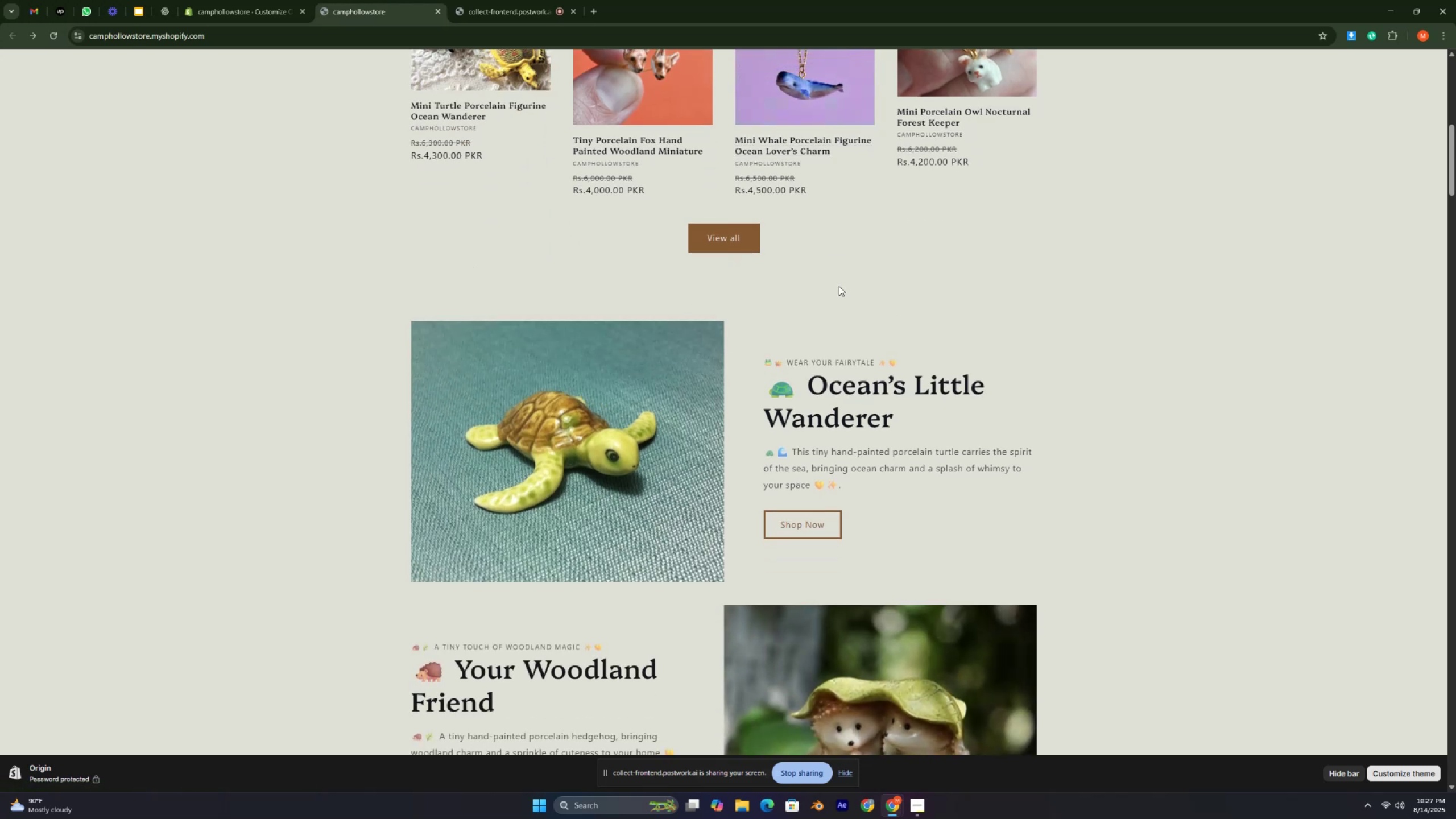 
key(Control+ControlLeft)
 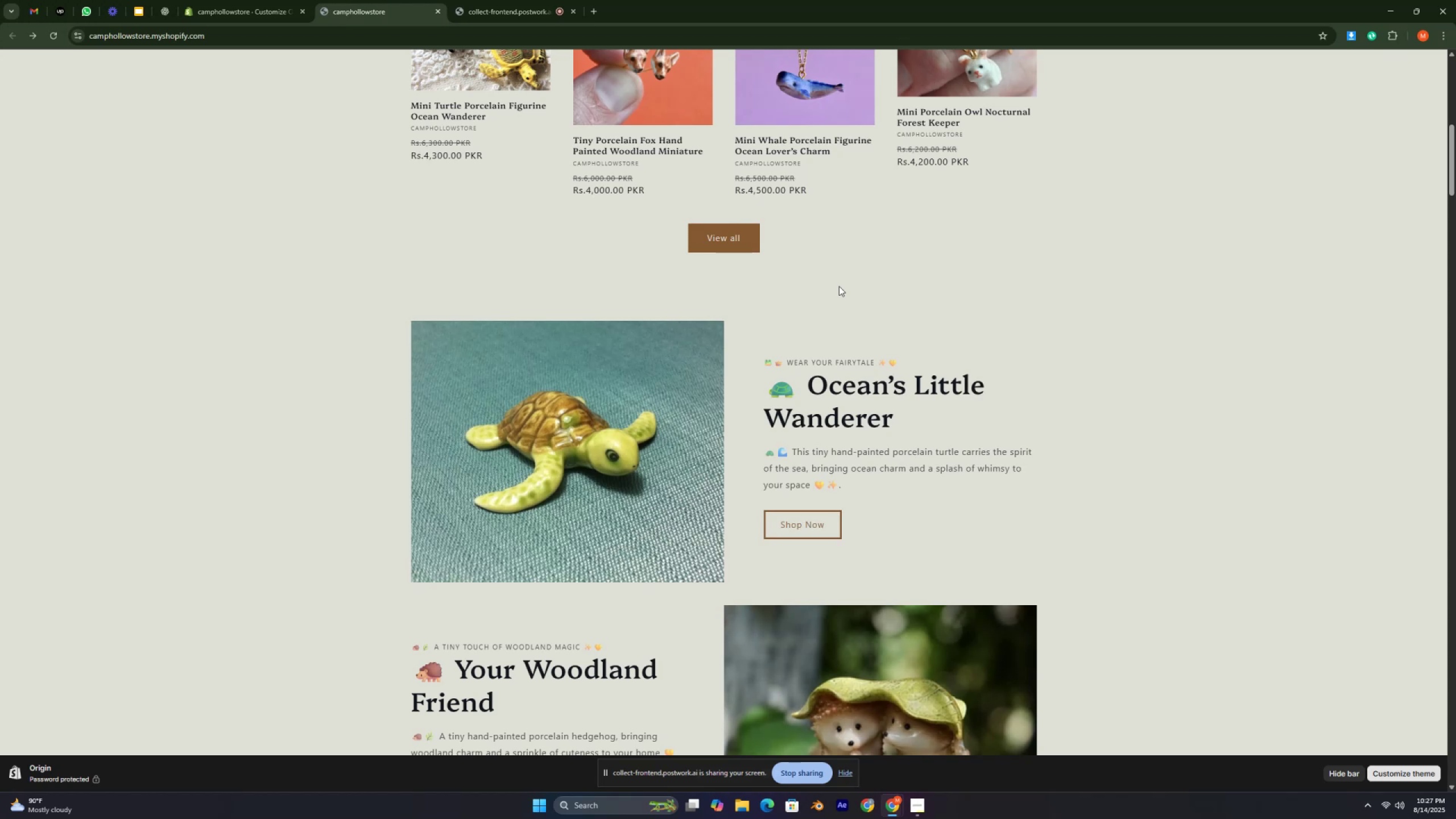 
key(Control+ControlLeft)
 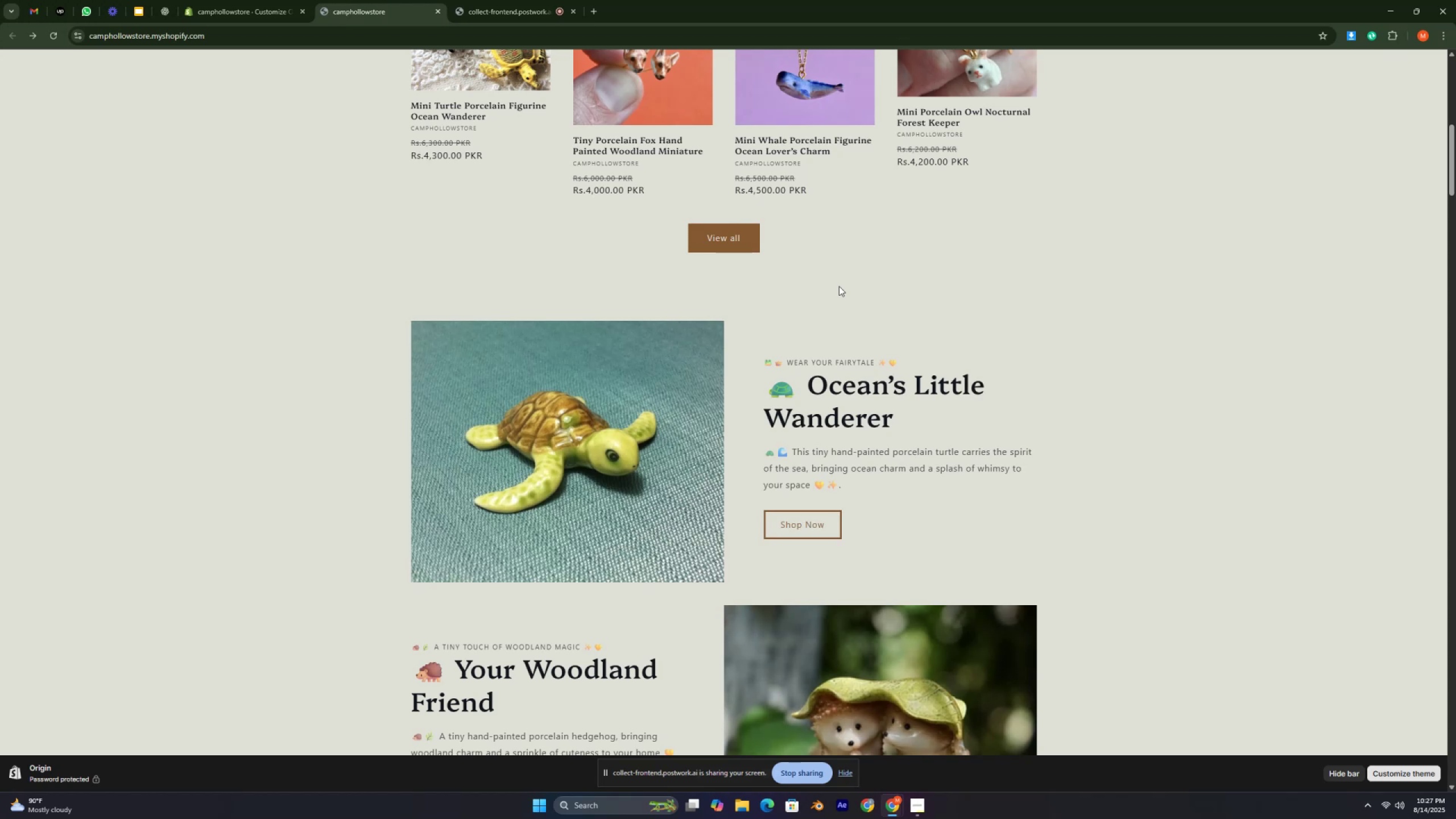 
scroll: coordinate [839, 289], scroll_direction: down, amount: 5.0
 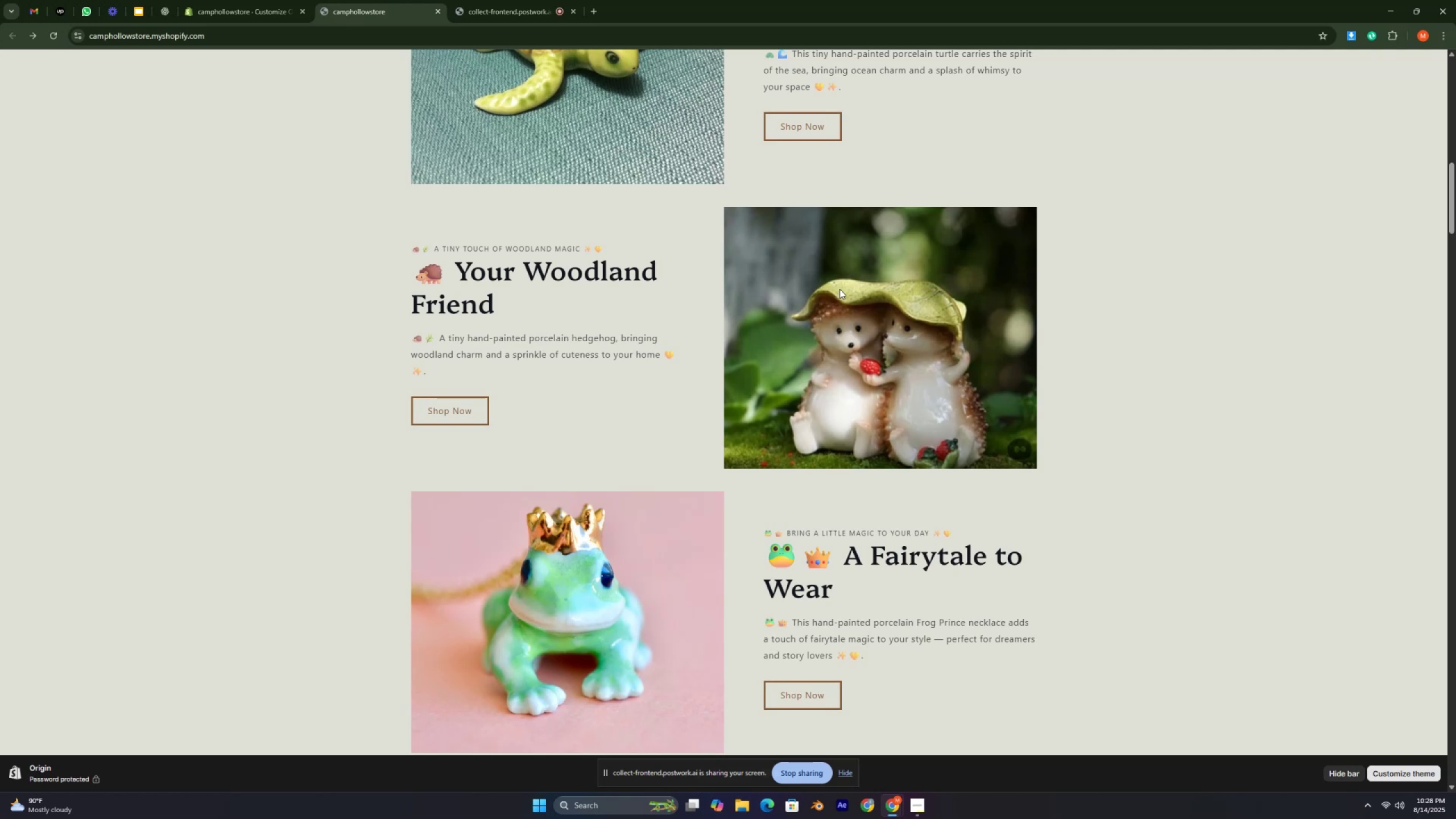 
wait(25.86)
 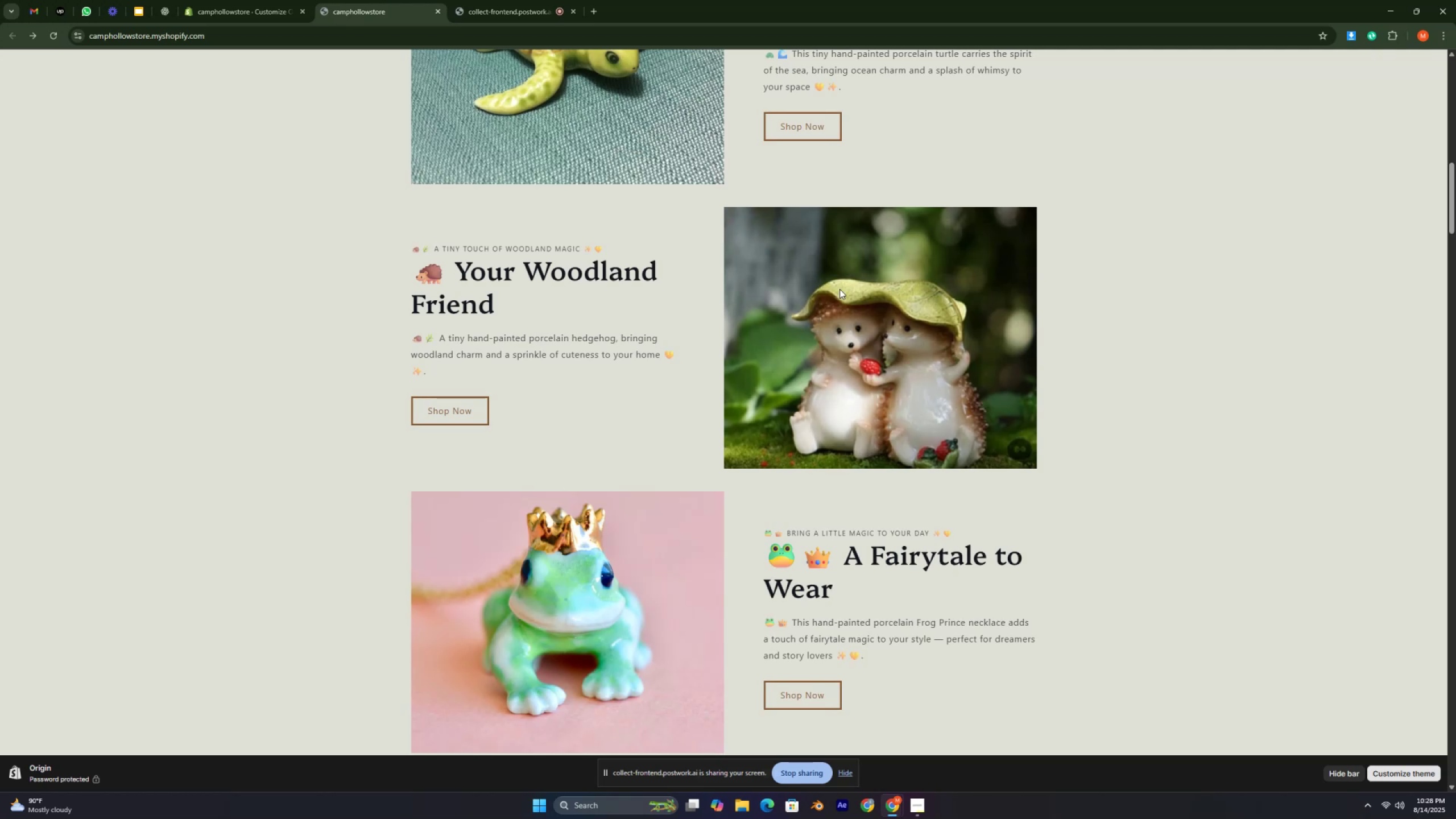 
key(ArrowUp)
 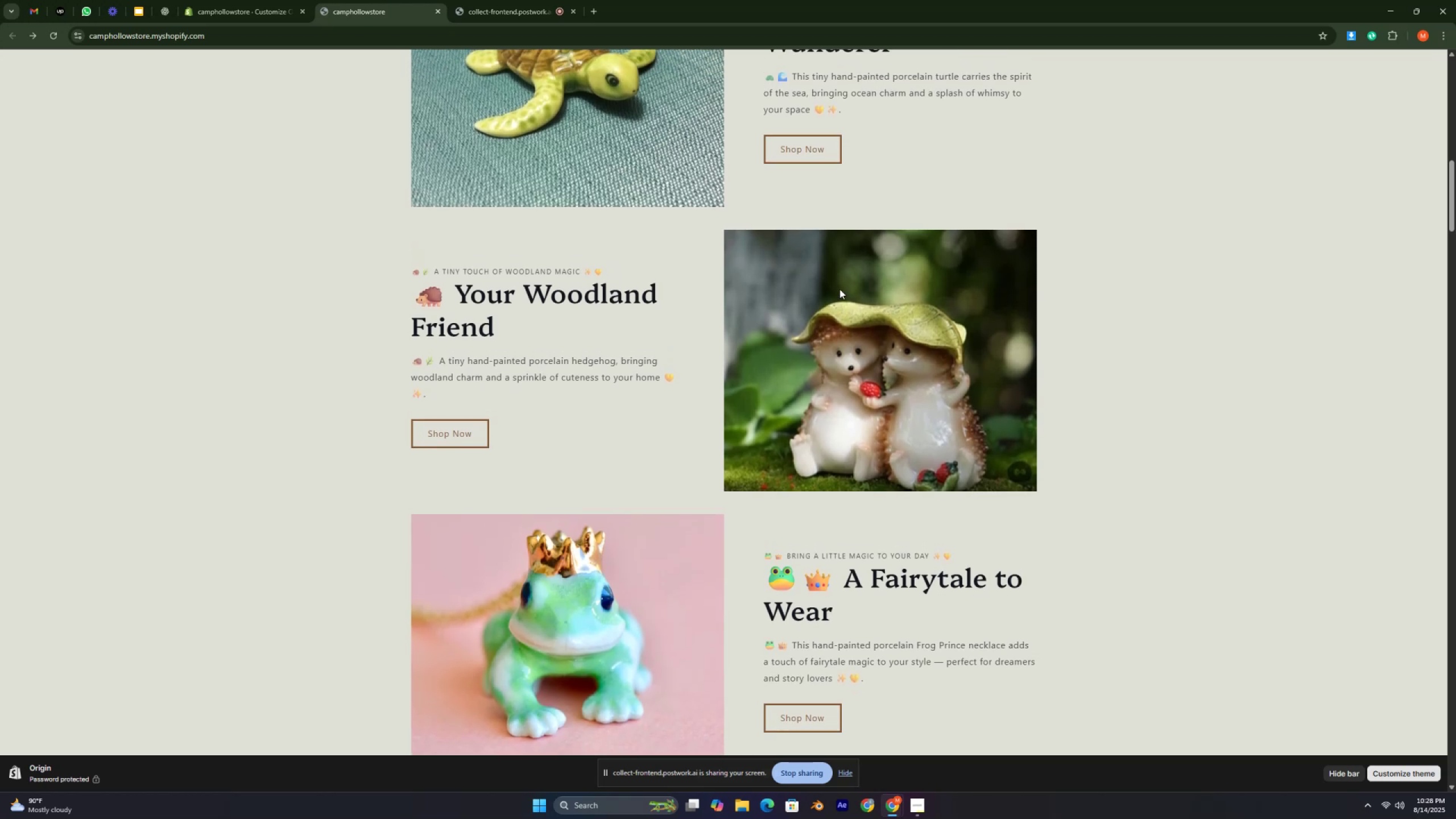 
key(ArrowUp)
 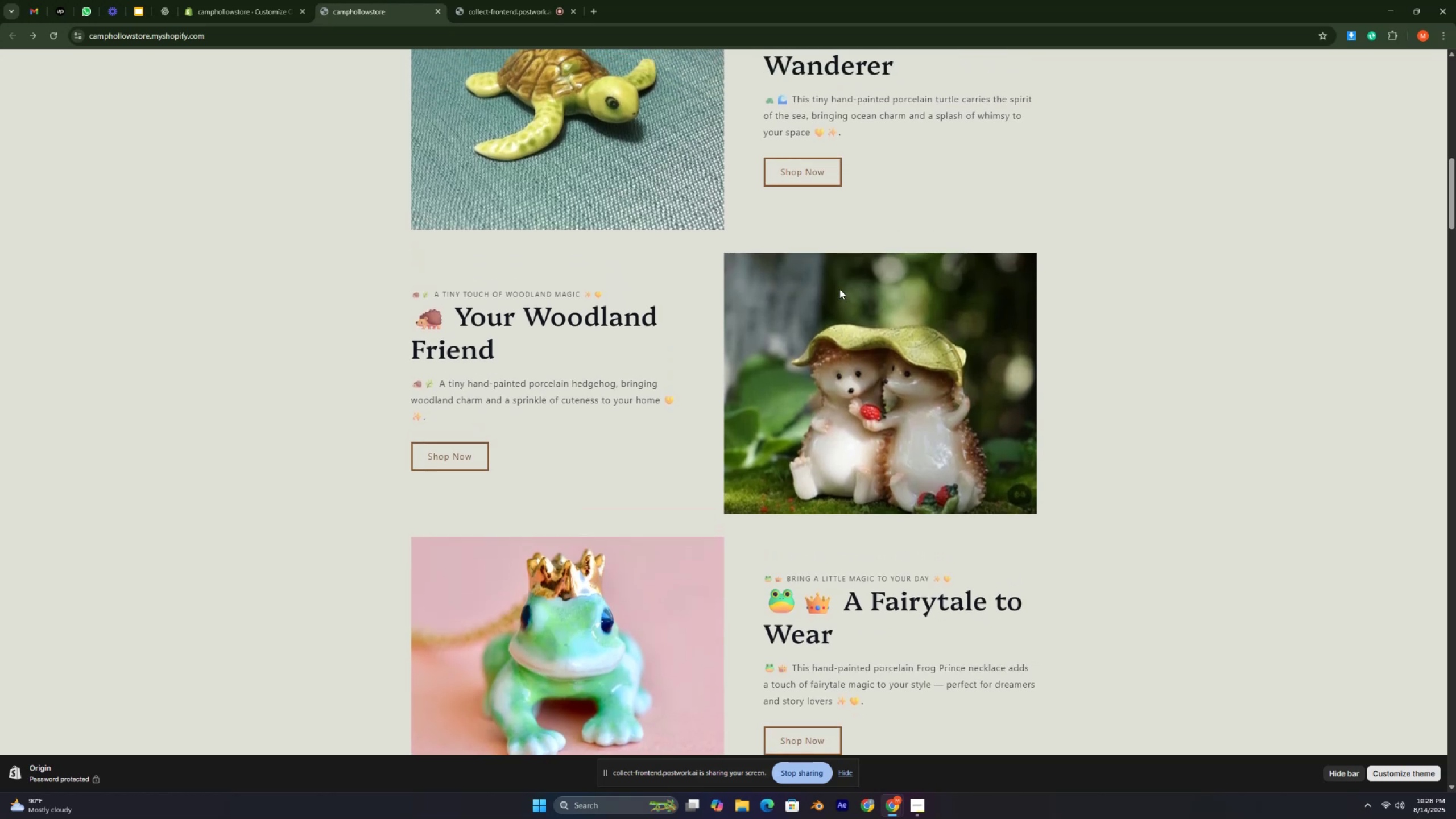 
key(ArrowUp)
 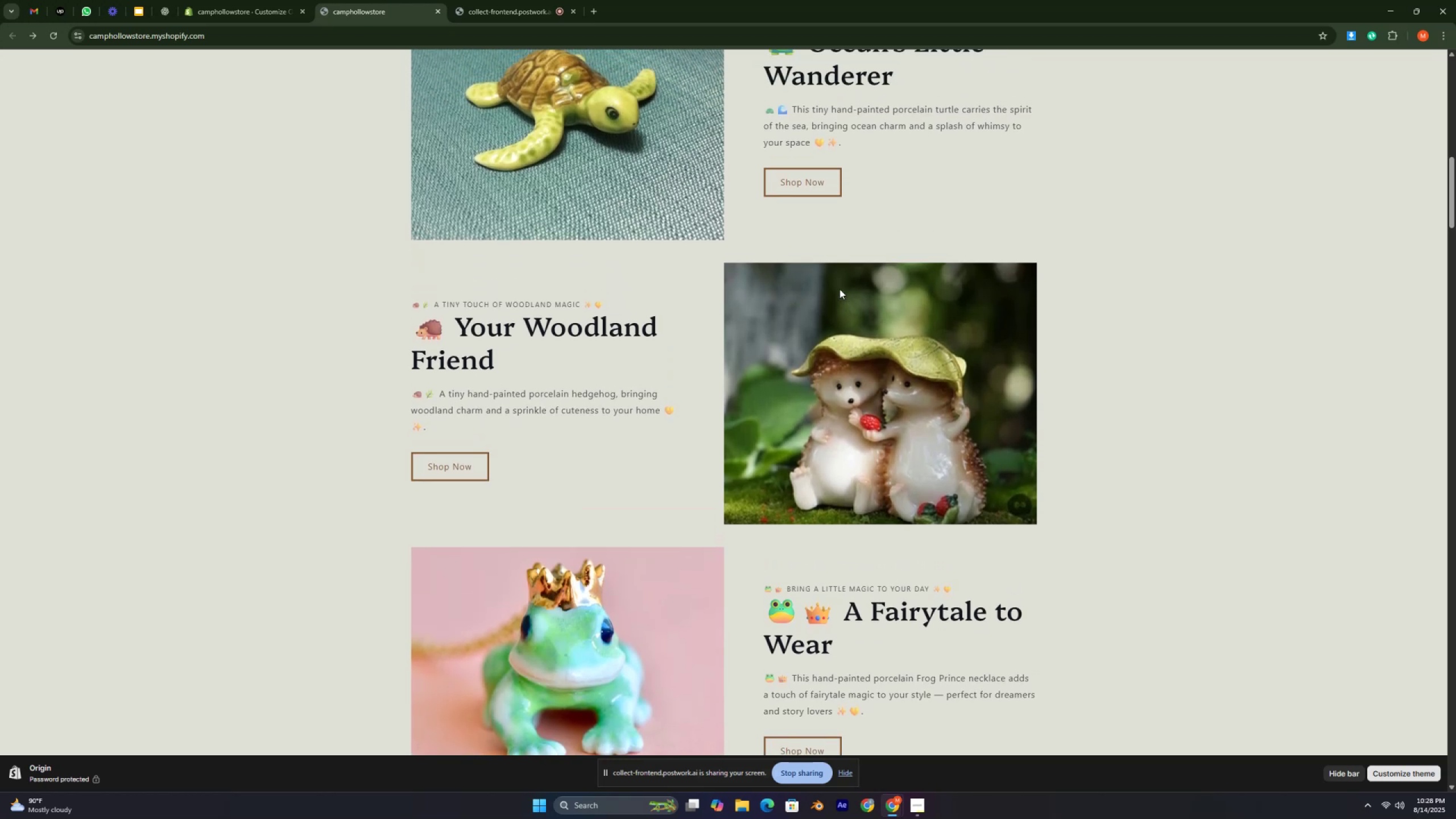 
key(ArrowUp)
 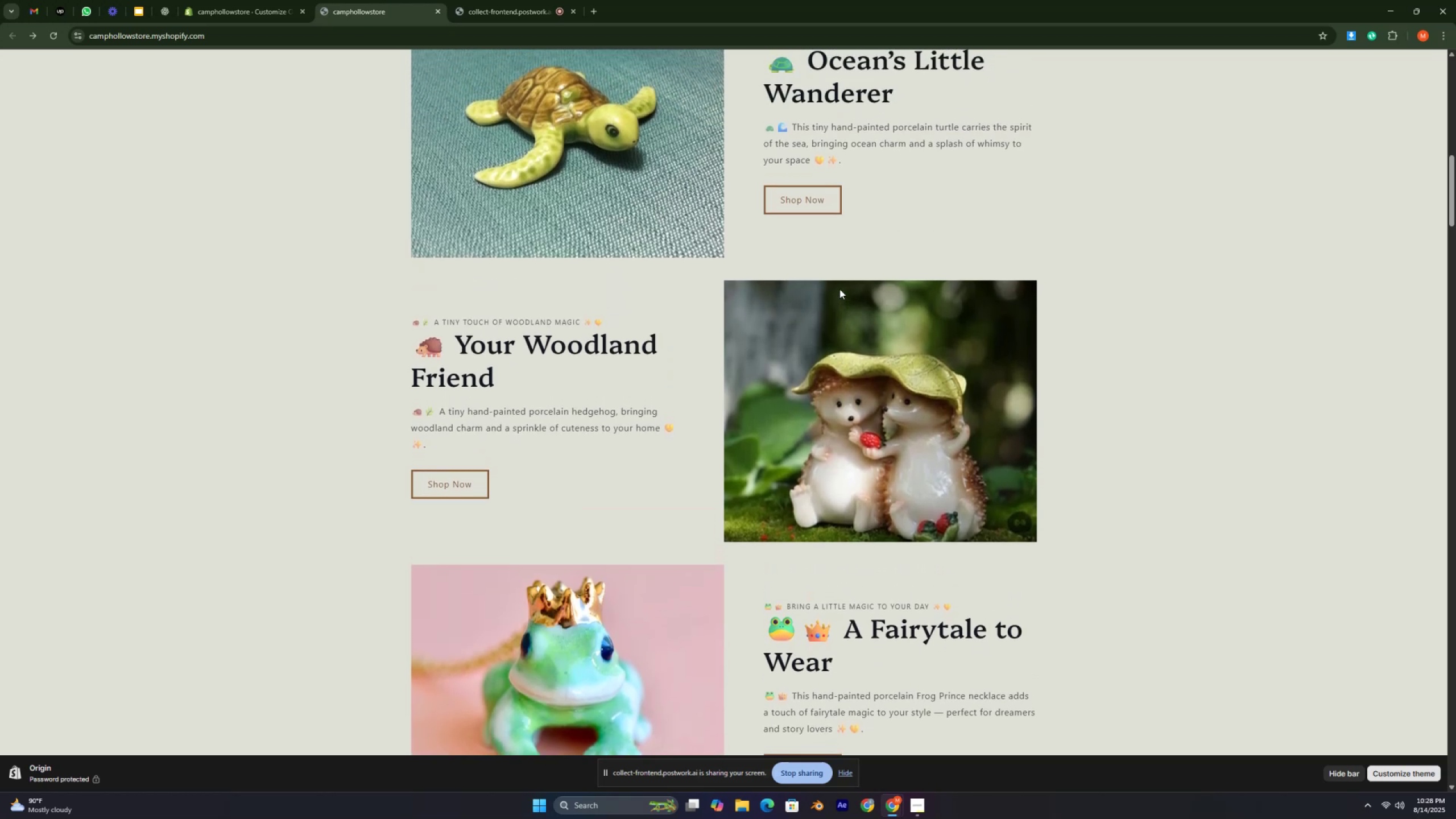 
key(ArrowUp)
 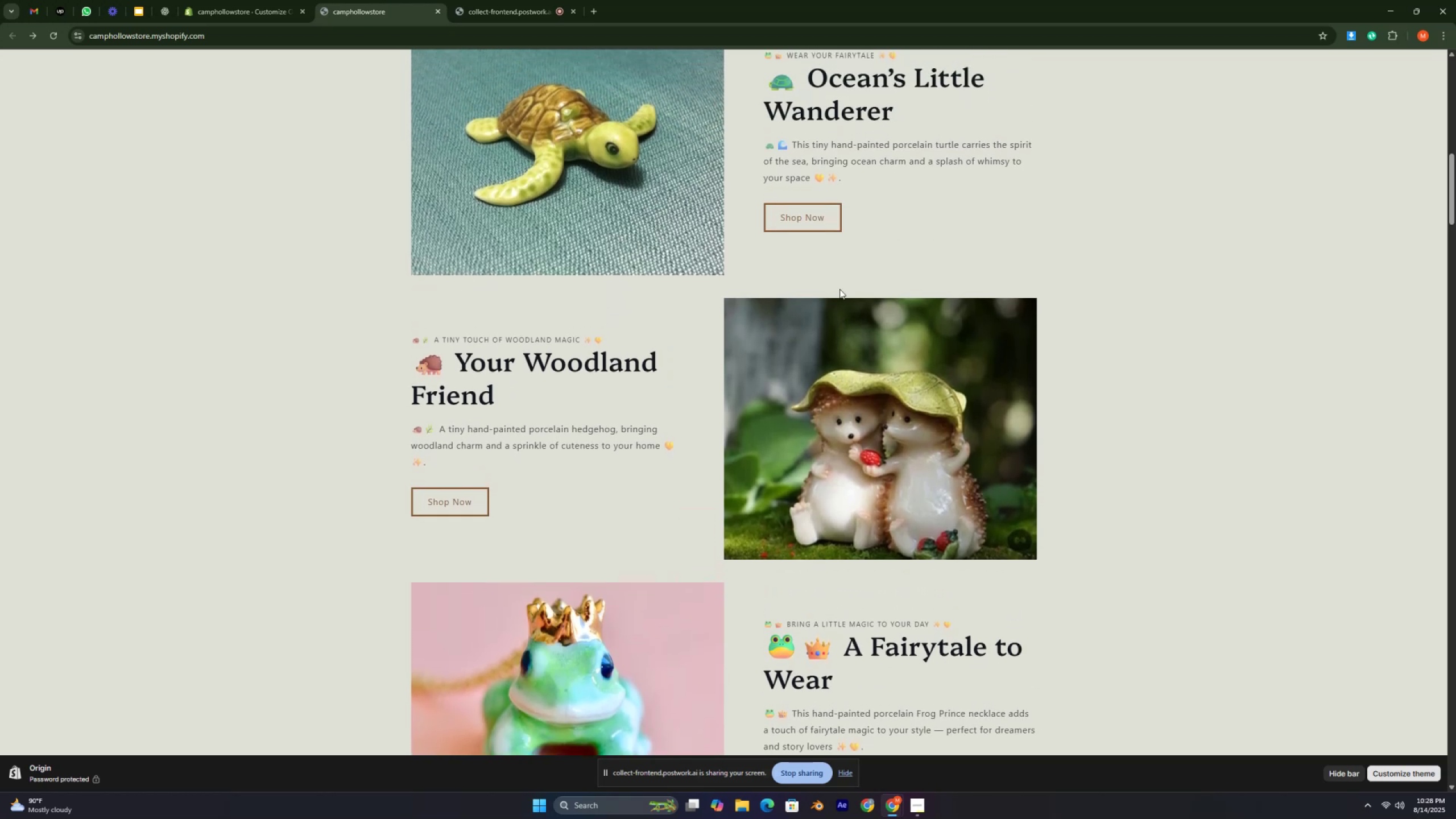 
key(ArrowUp)
 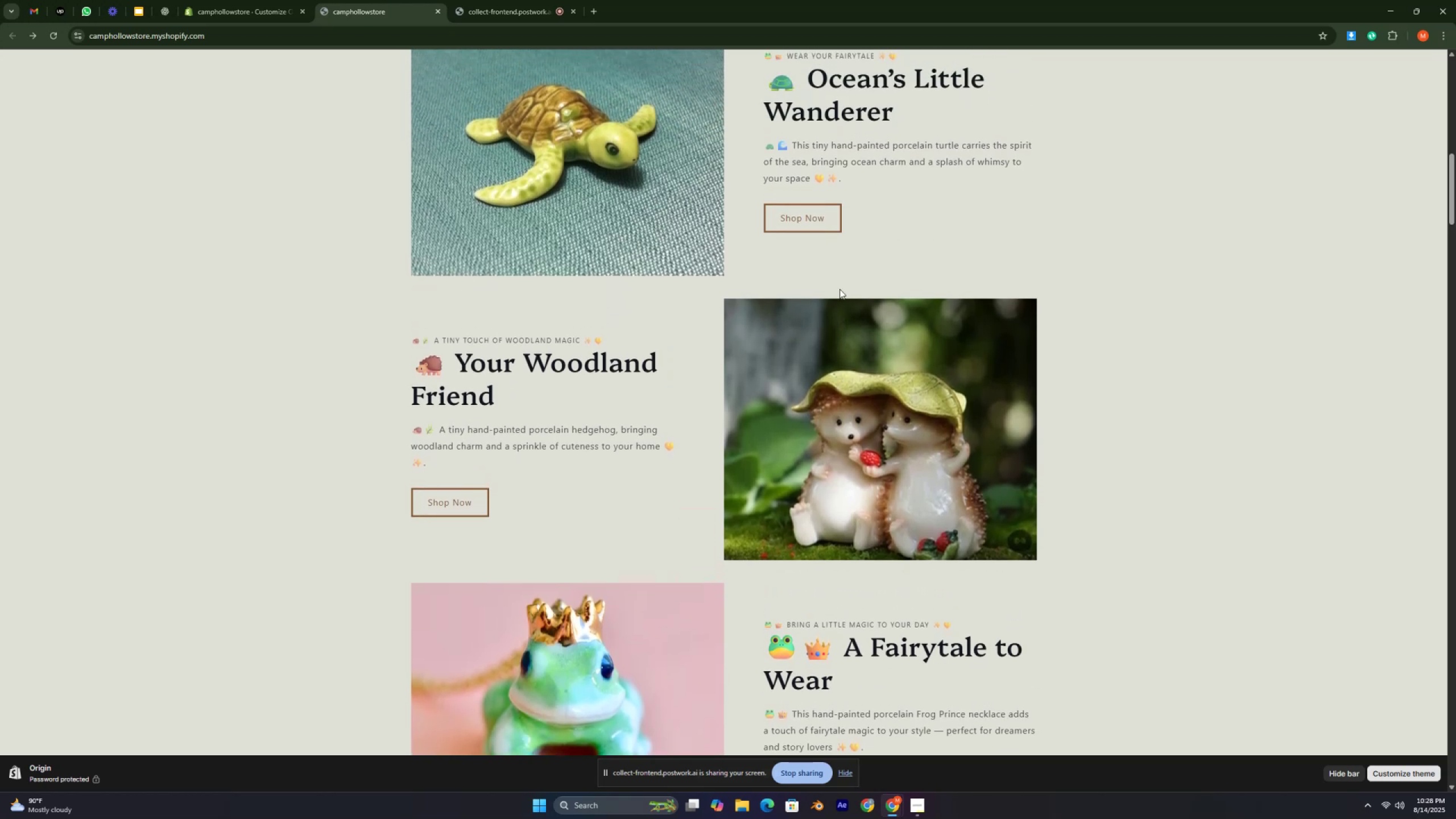 
key(ArrowUp)
 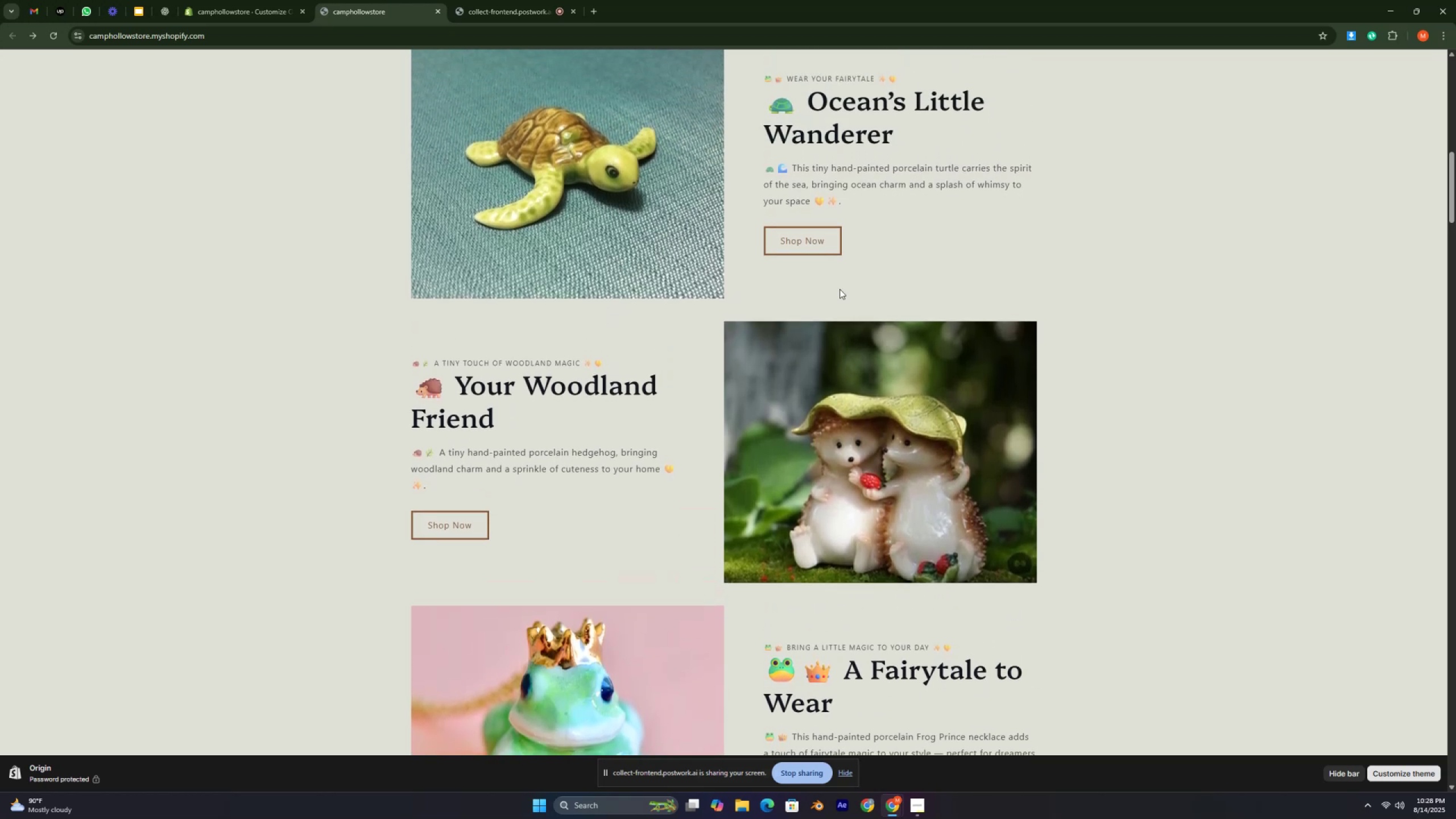 
key(ArrowUp)
 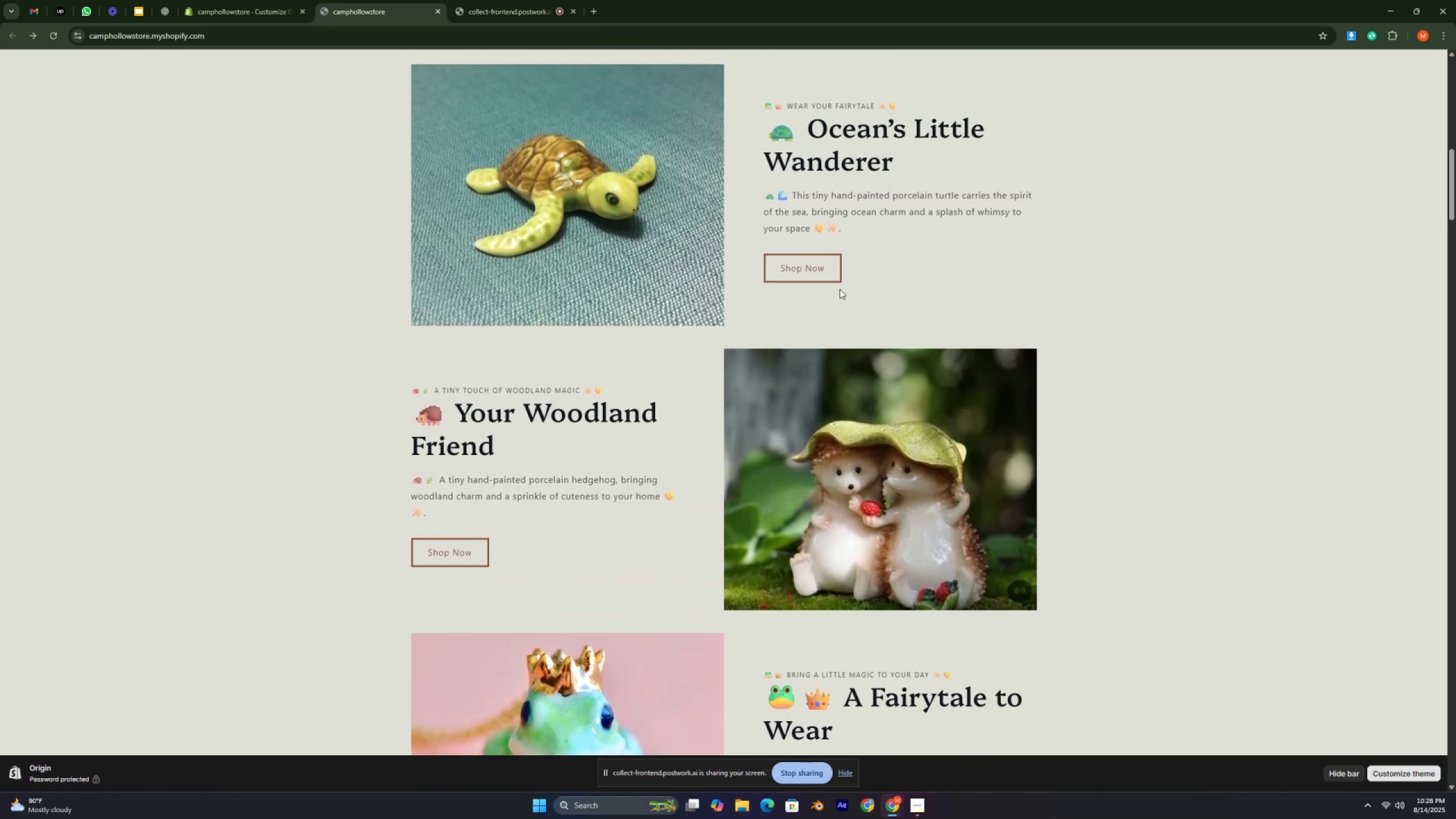 
key(ArrowUp)
 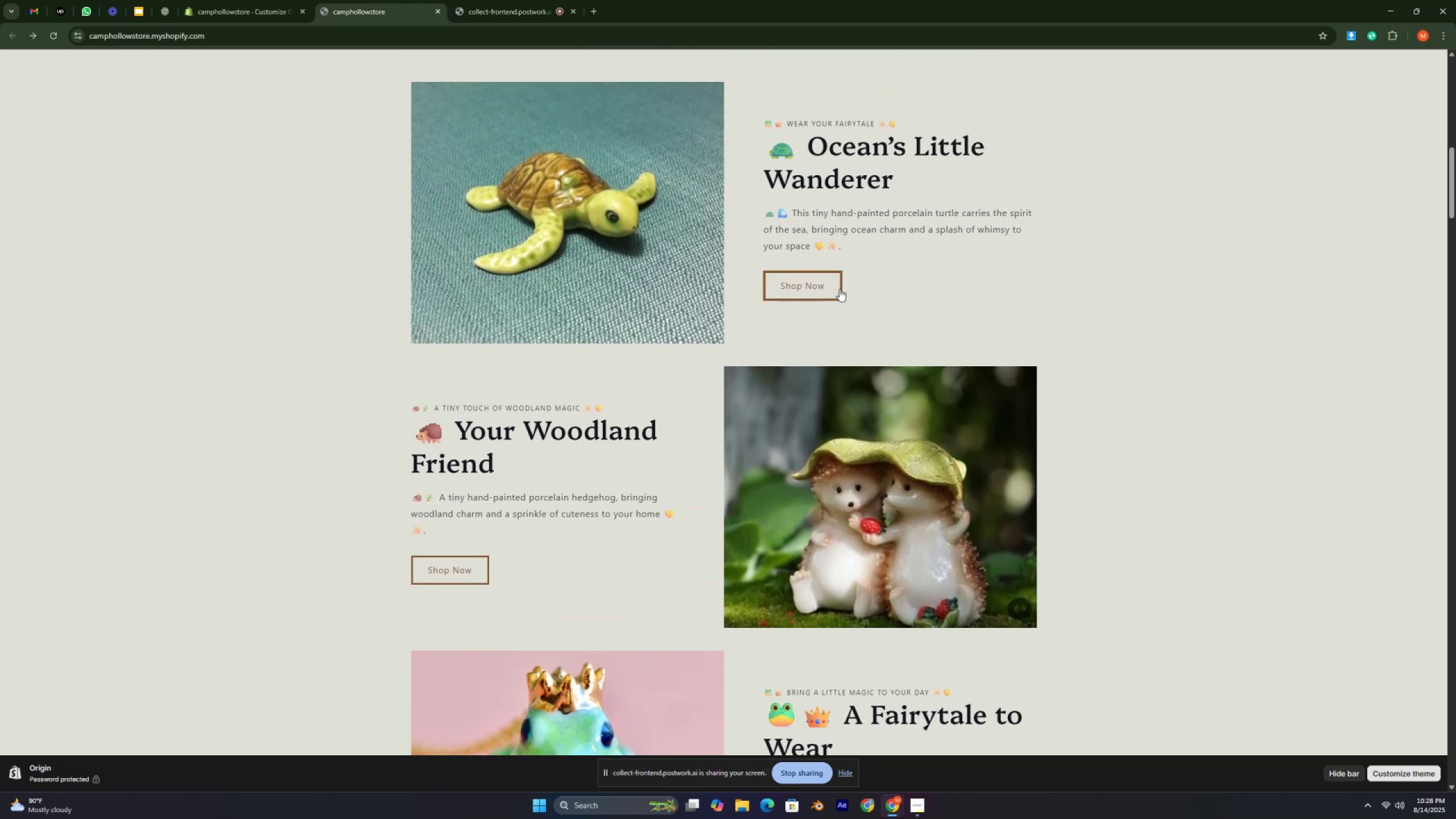 
key(ArrowUp)
 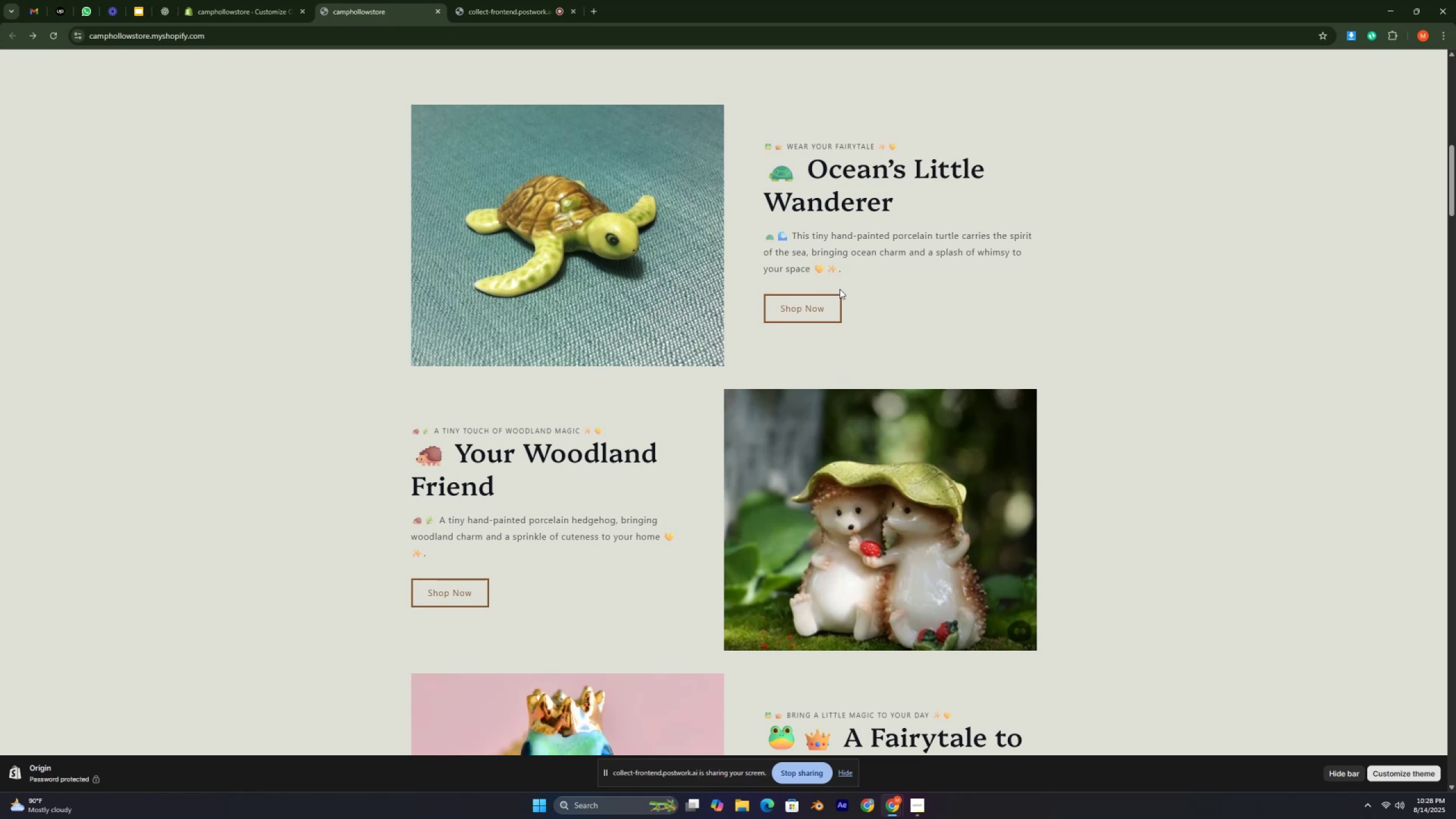 
wait(19.37)
 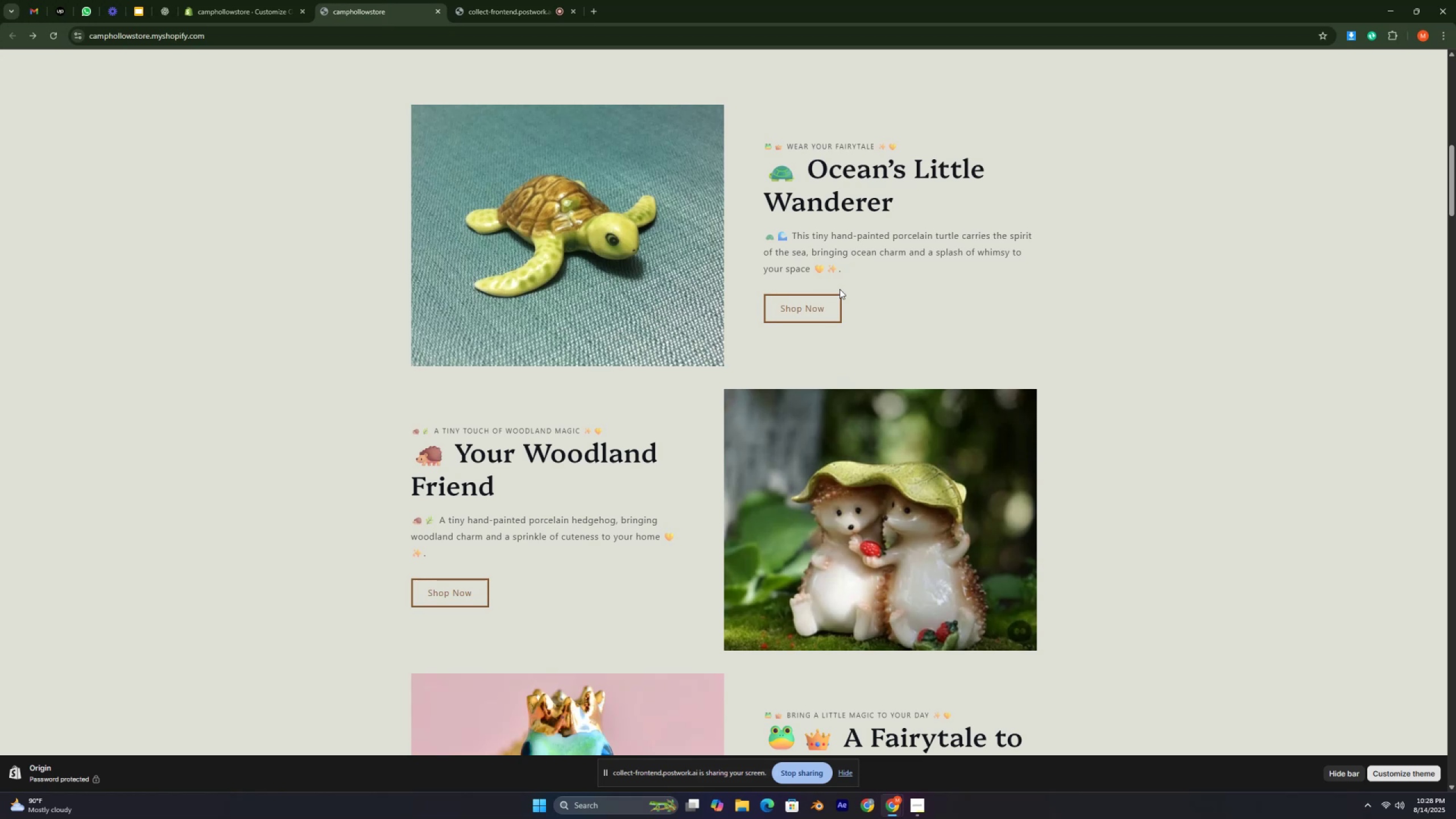 
key(Control+ControlRight)
 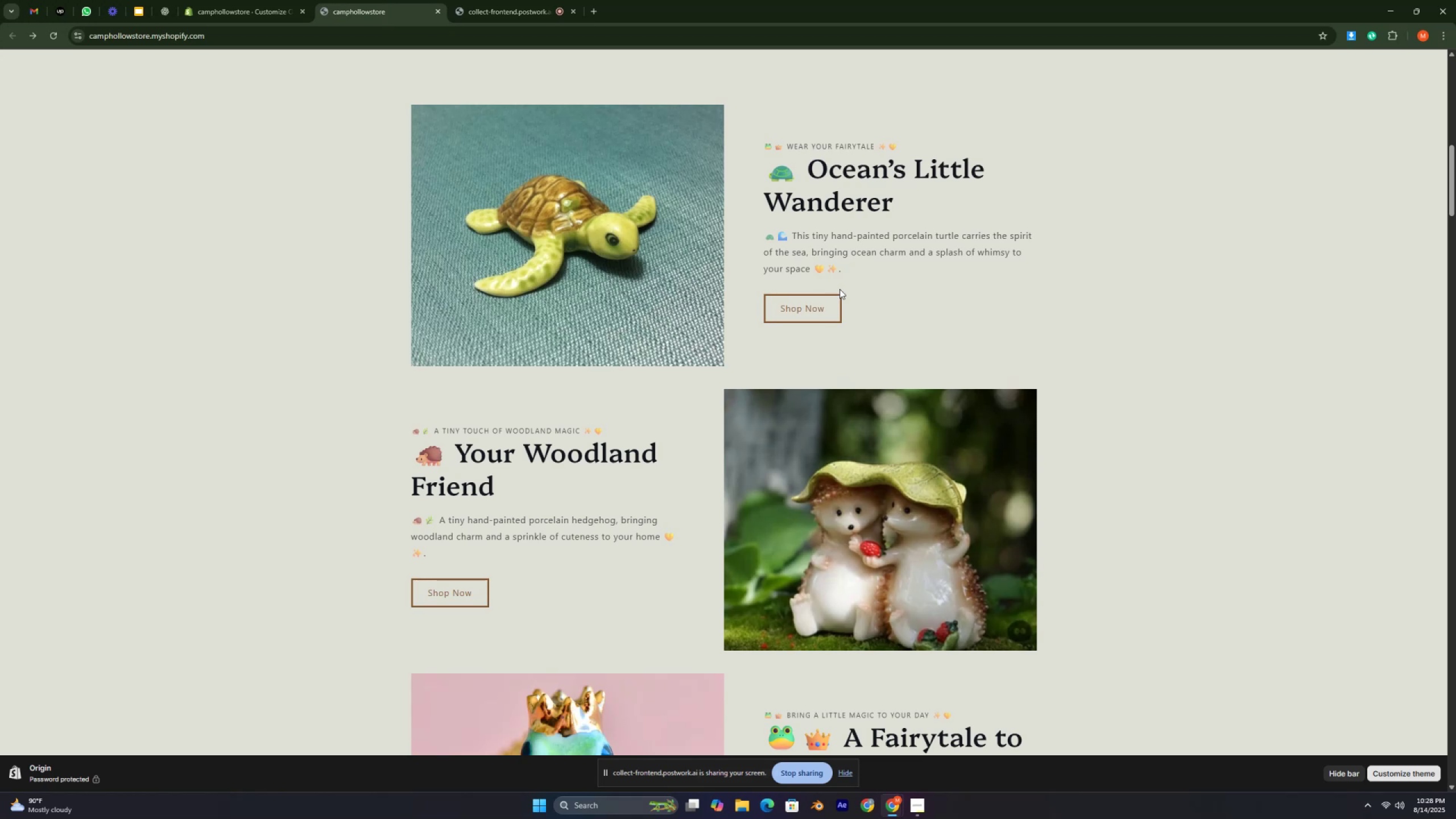 
key(Control+ControlRight)
 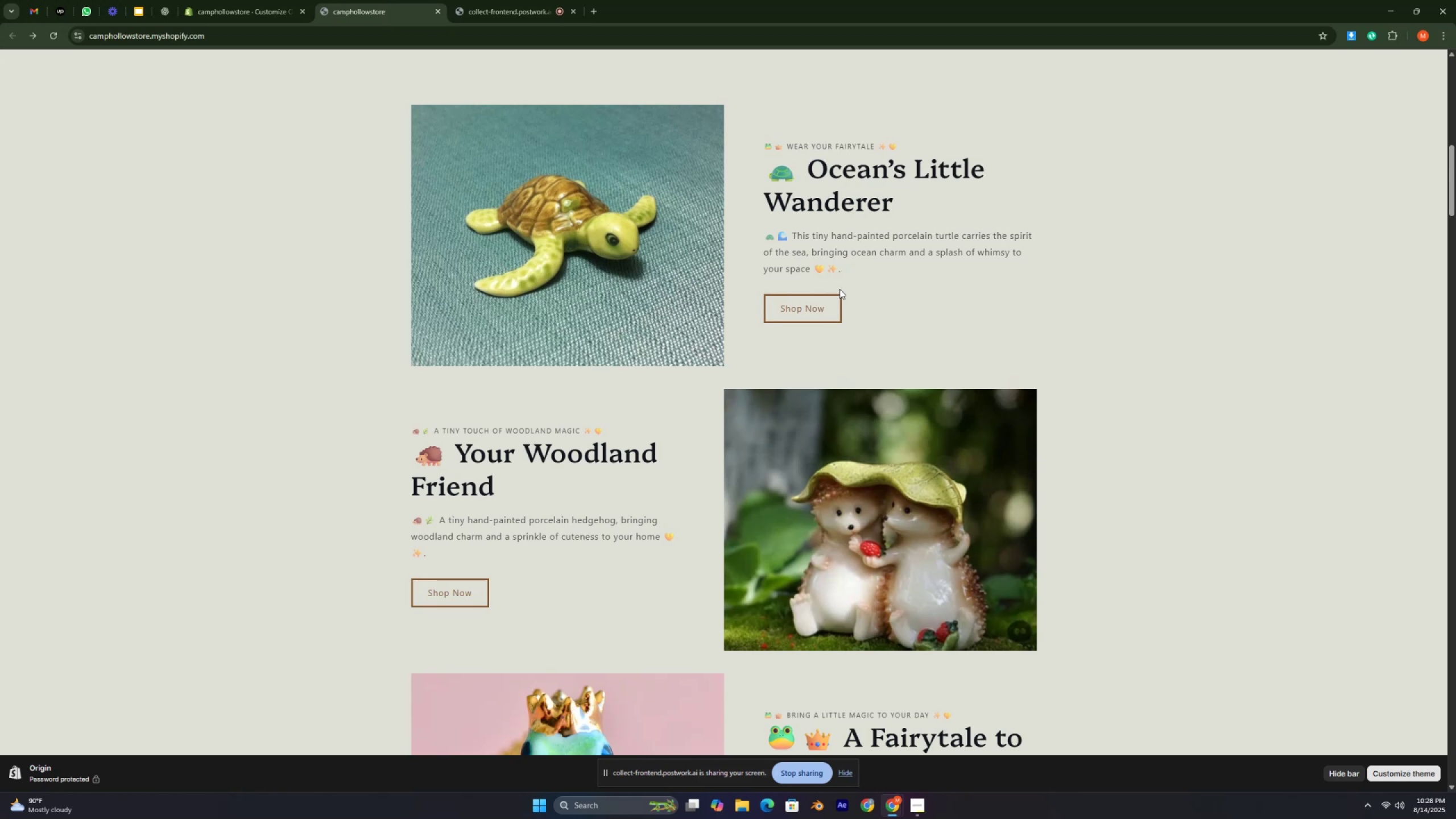 
key(Control+ControlRight)
 